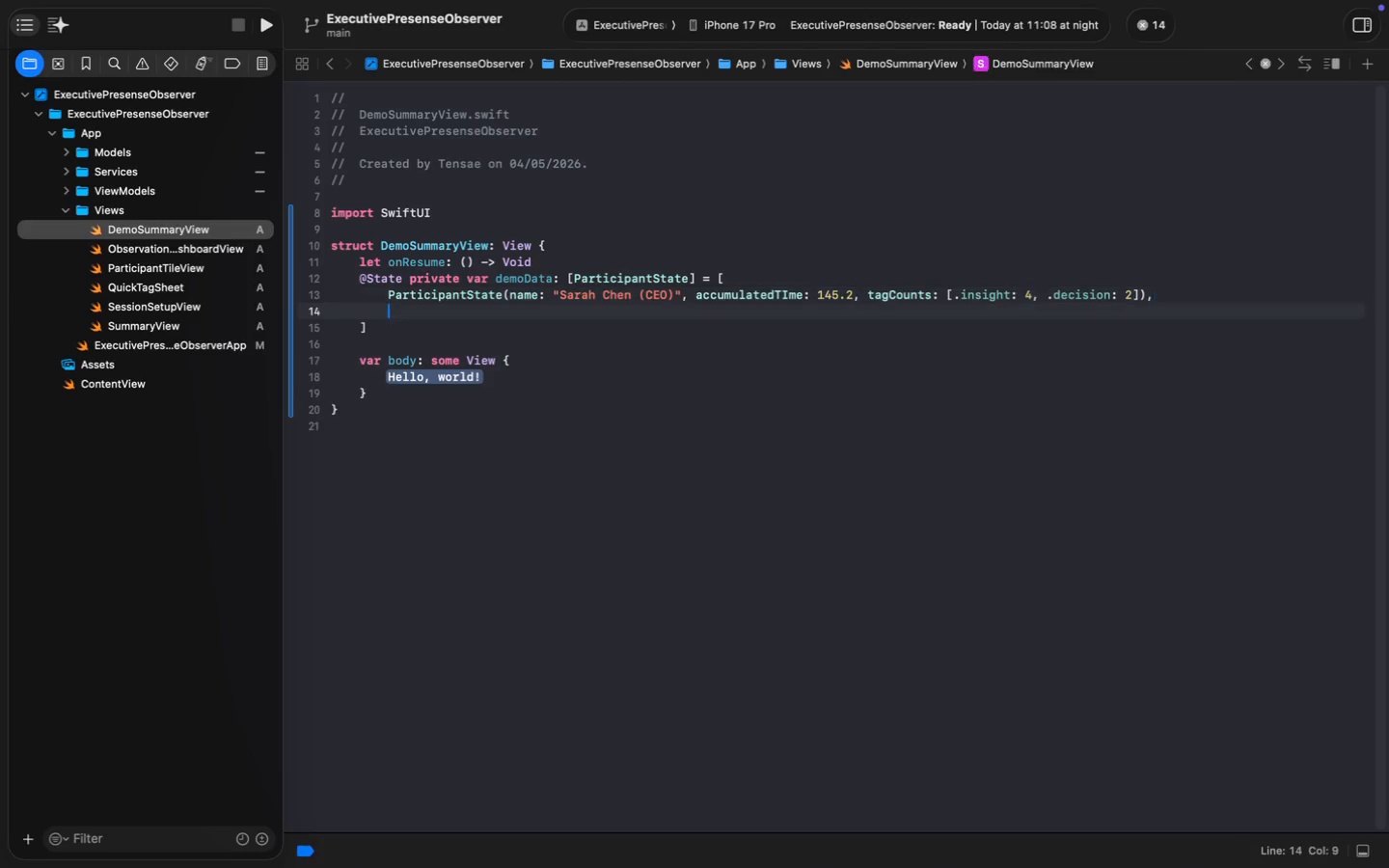 
key(Enter)
 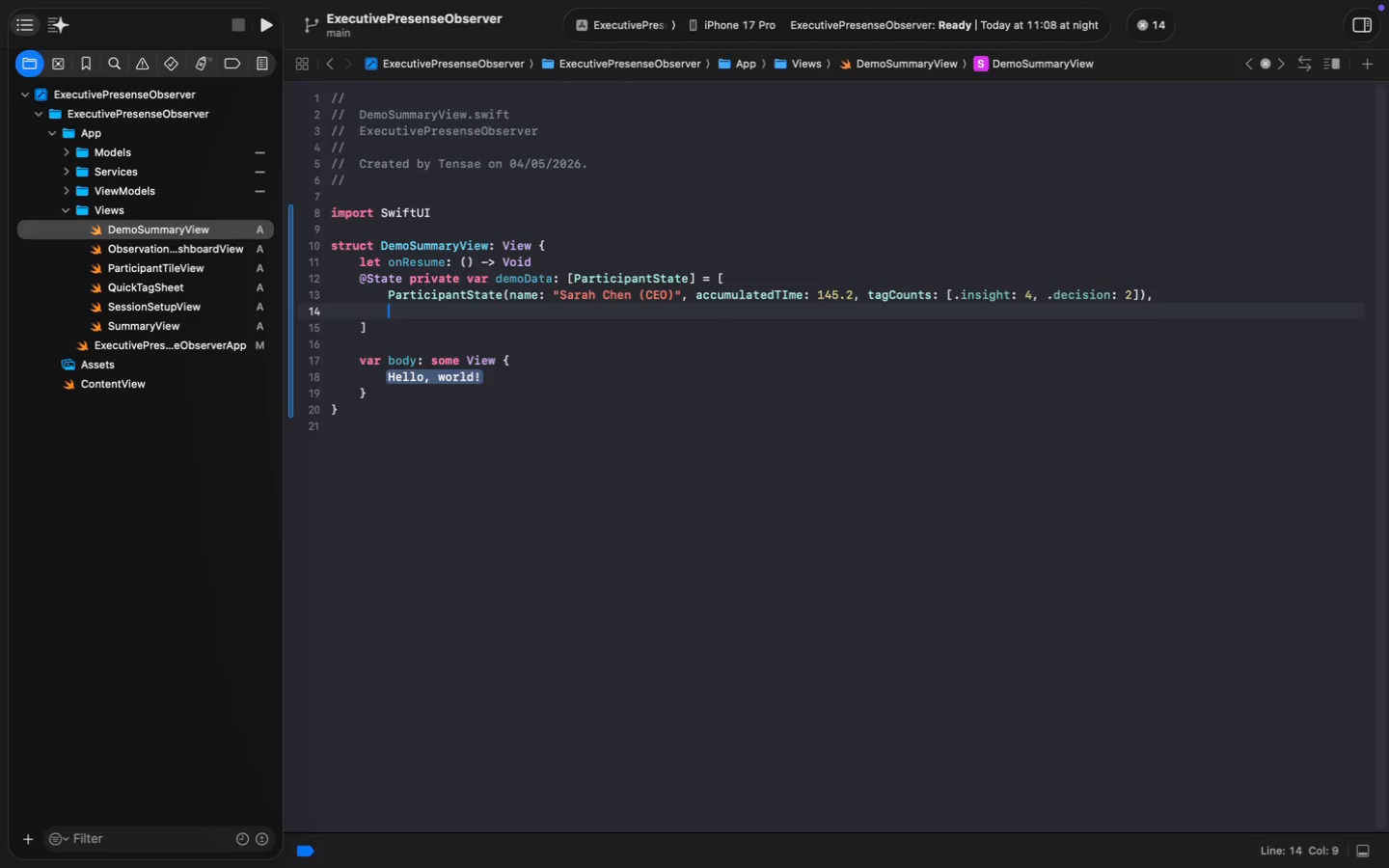 
key(Meta+V)
 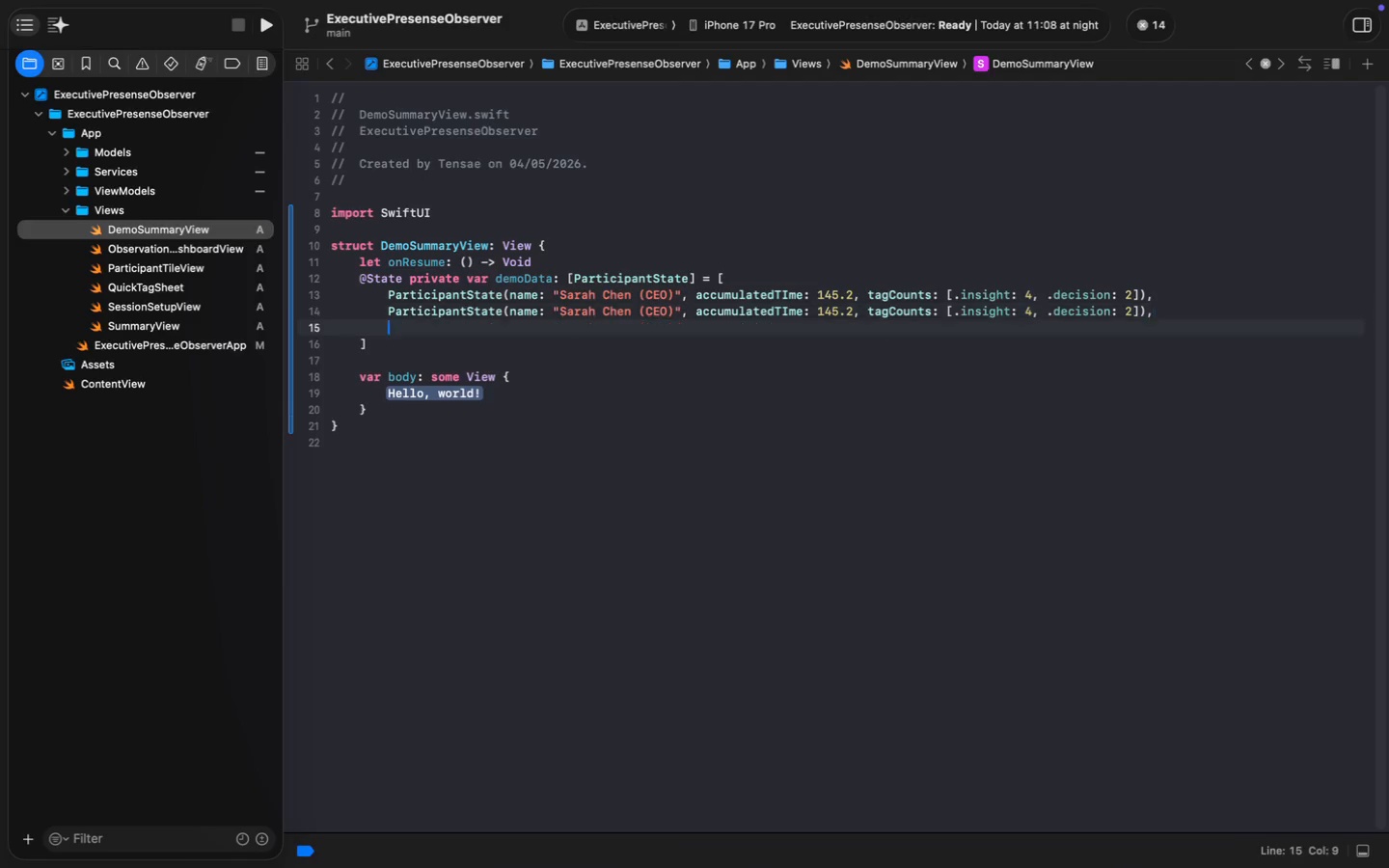 
key(Enter)
 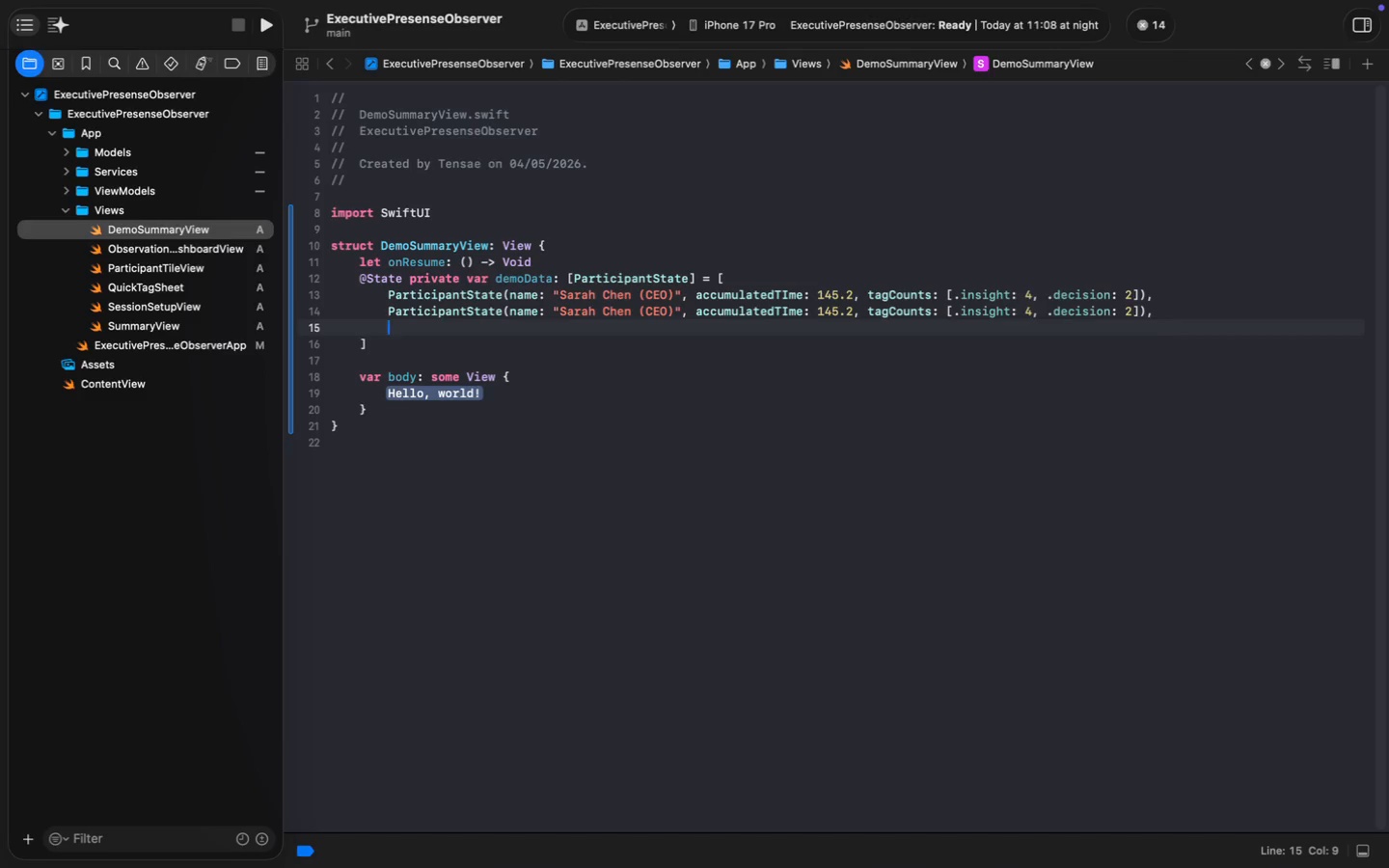 
key(Meta+CommandLeft)
 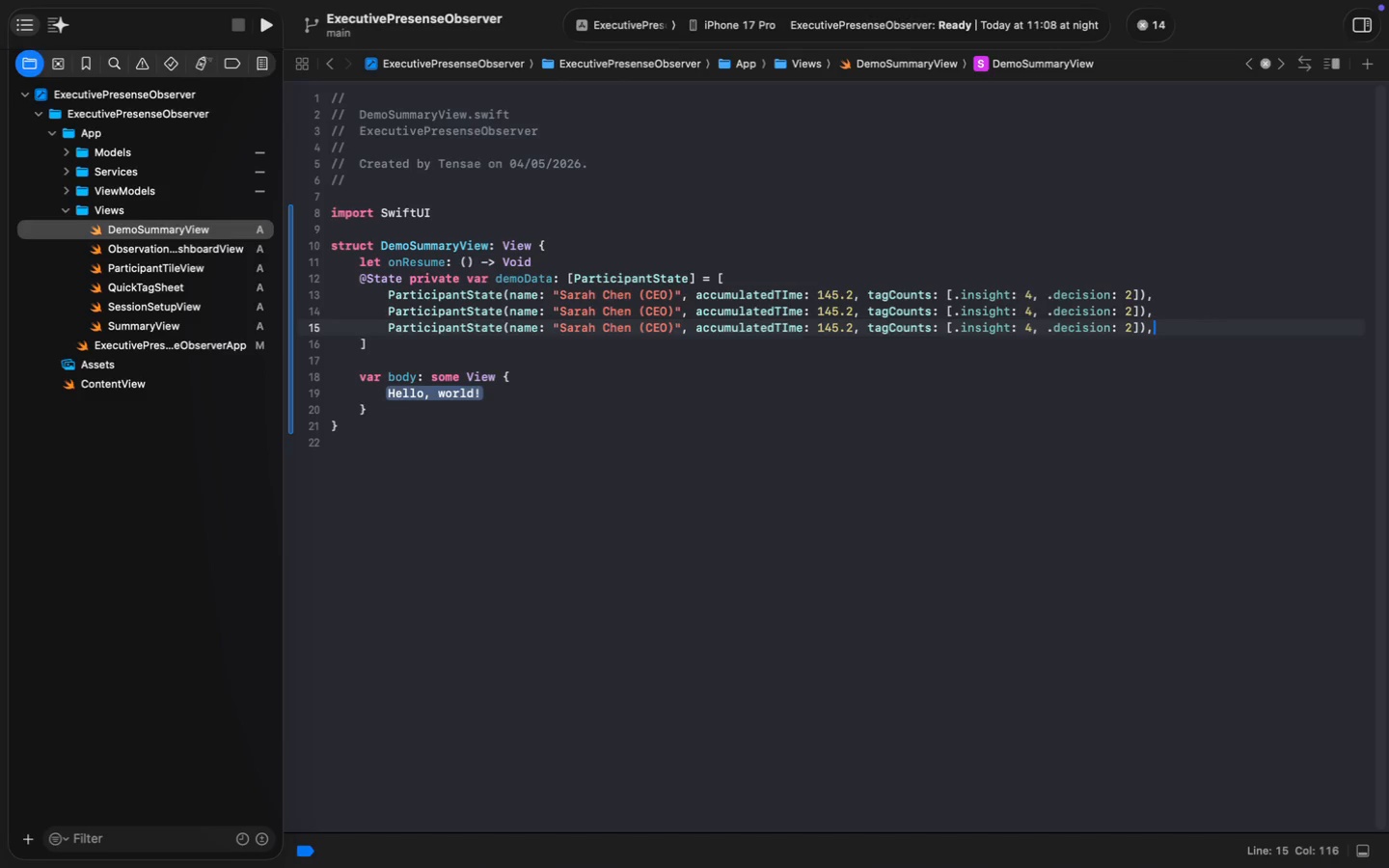 
key(Meta+V)
 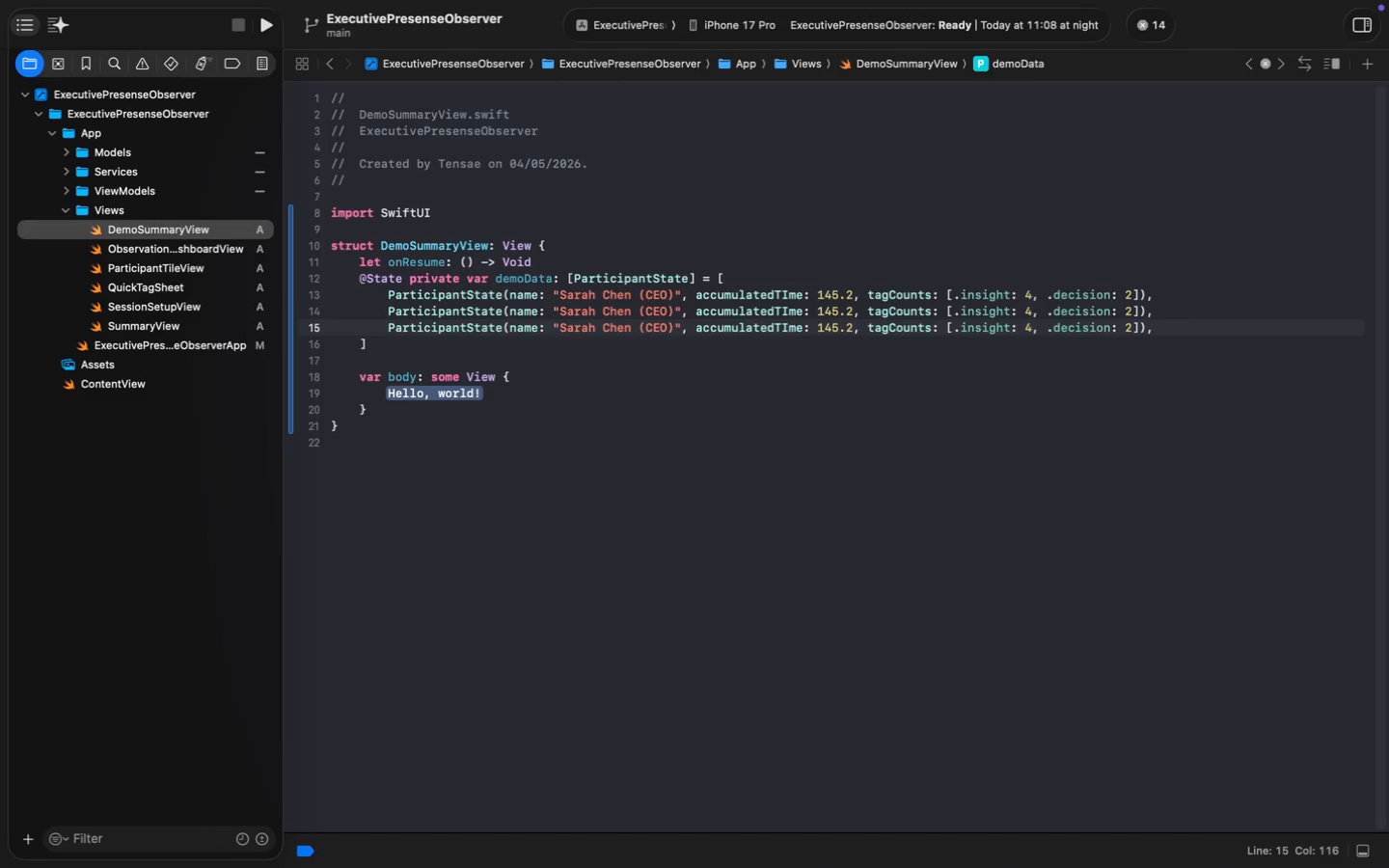 
type(Marcus)
 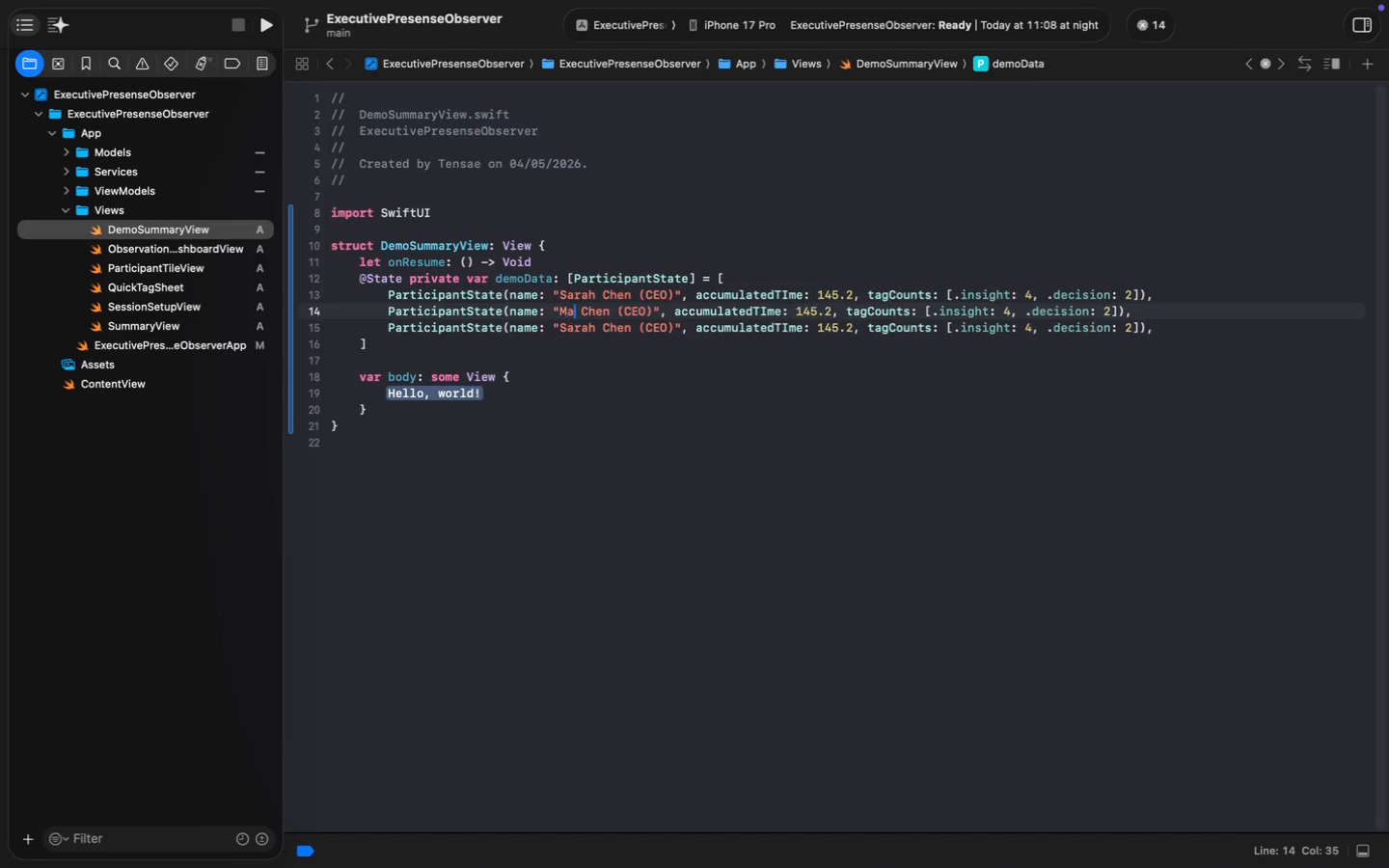 
key(ArrowRight)
 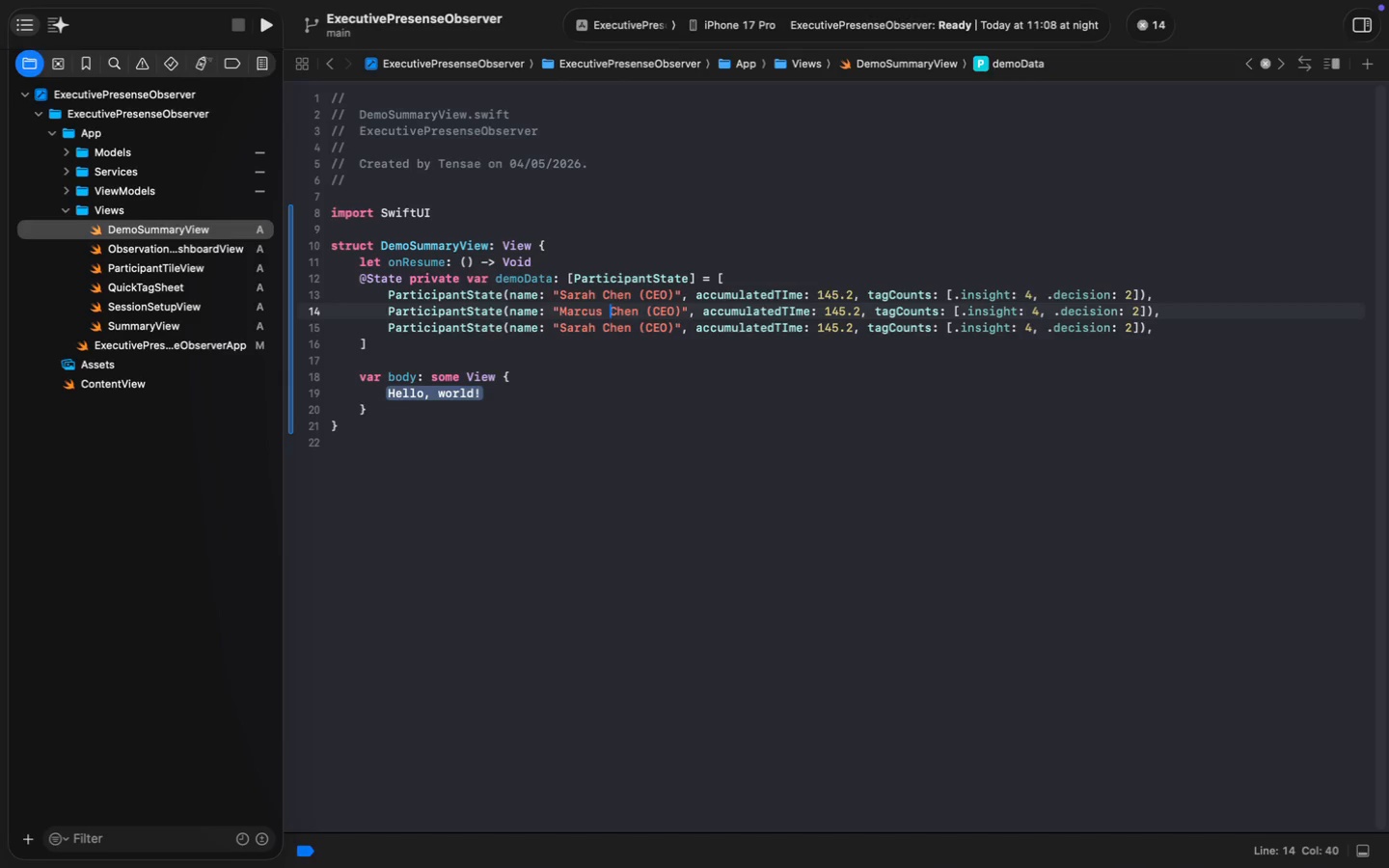 
key(Alt+Shift+ArrowRight)
 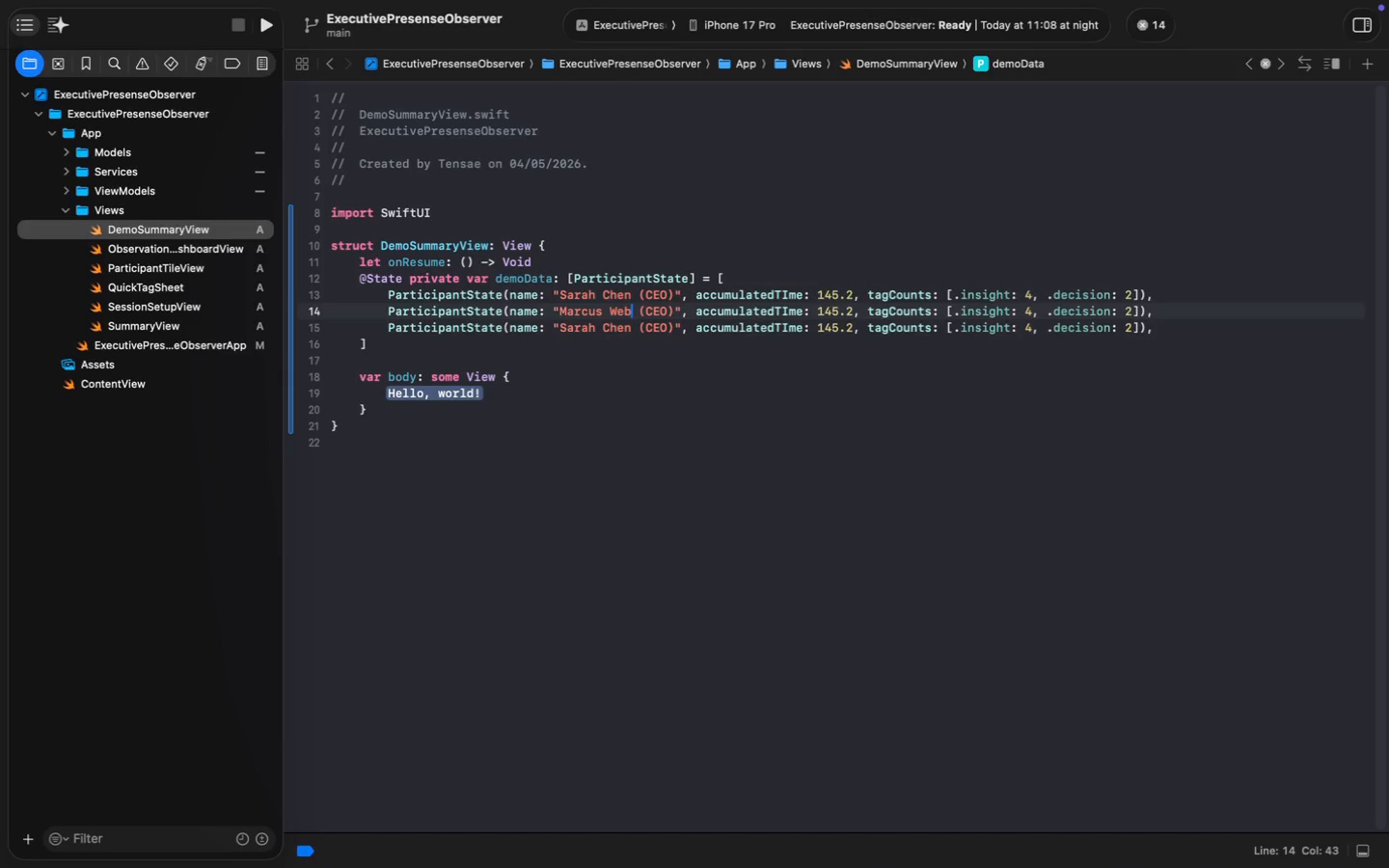 
type(WEBB)
 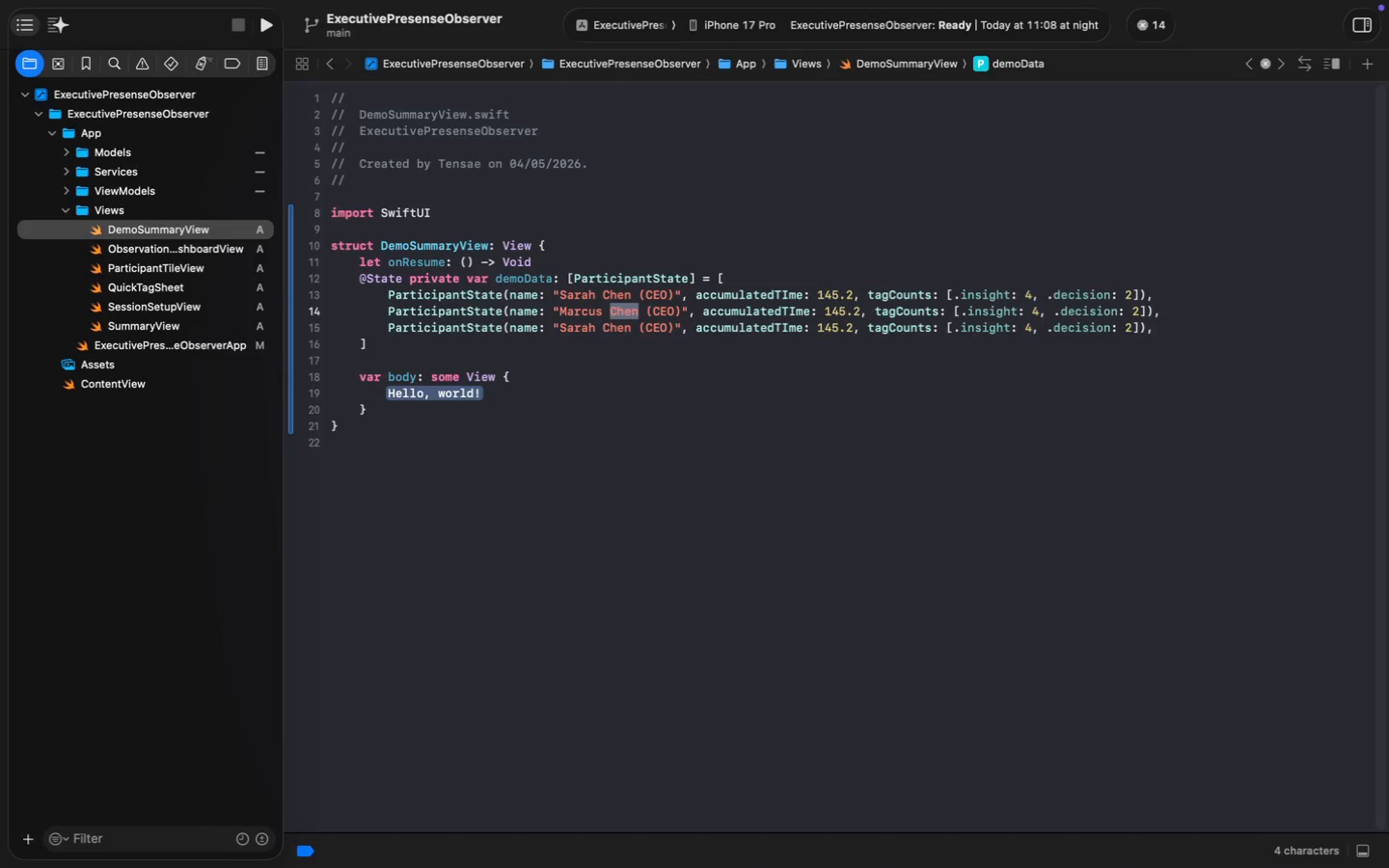 
key(Shift+ArrowRight)
 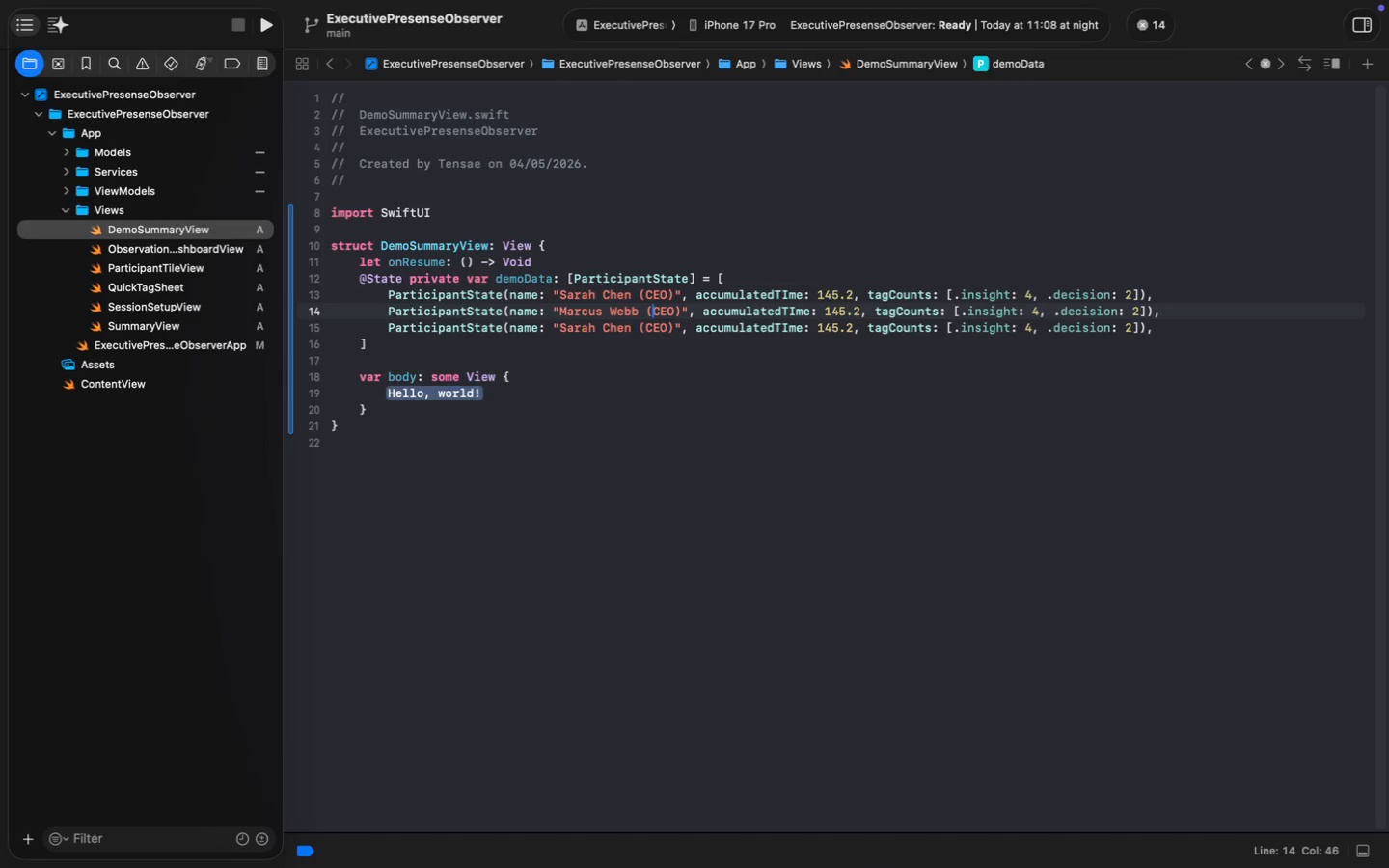 
key(Shift+ArrowRight)
 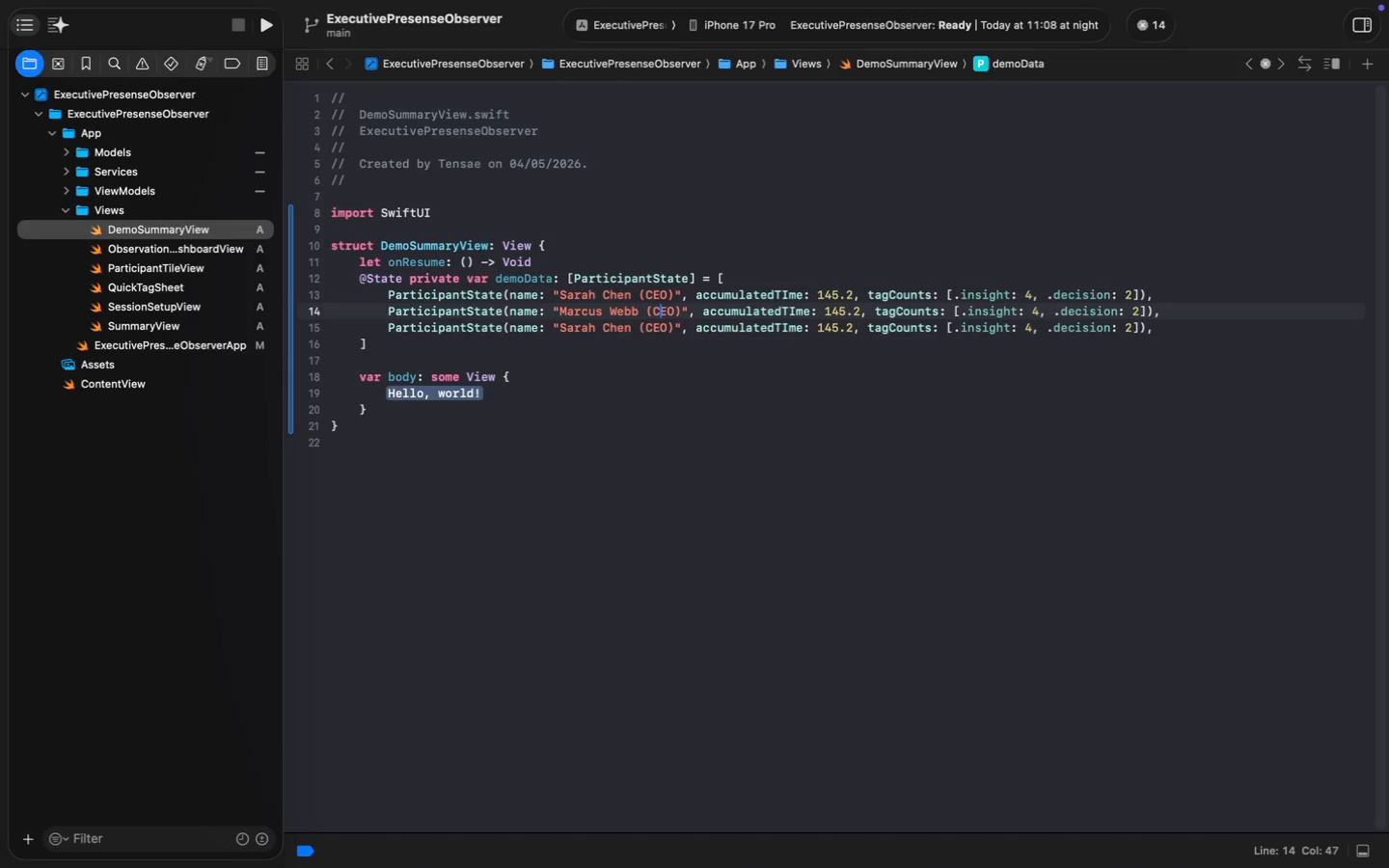 
key(Shift+ArrowRight)
 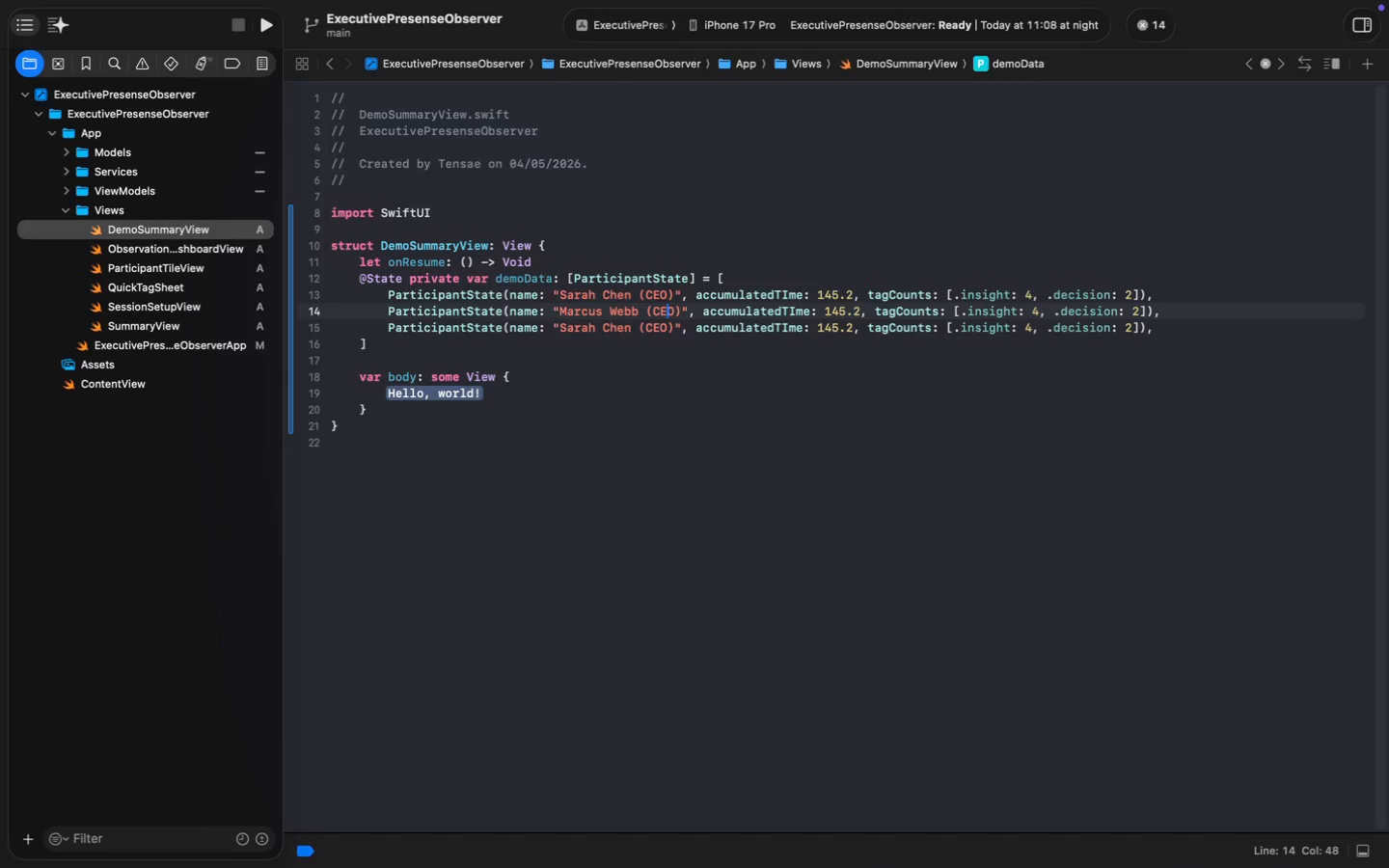 
key(Shift+ArrowRight)
 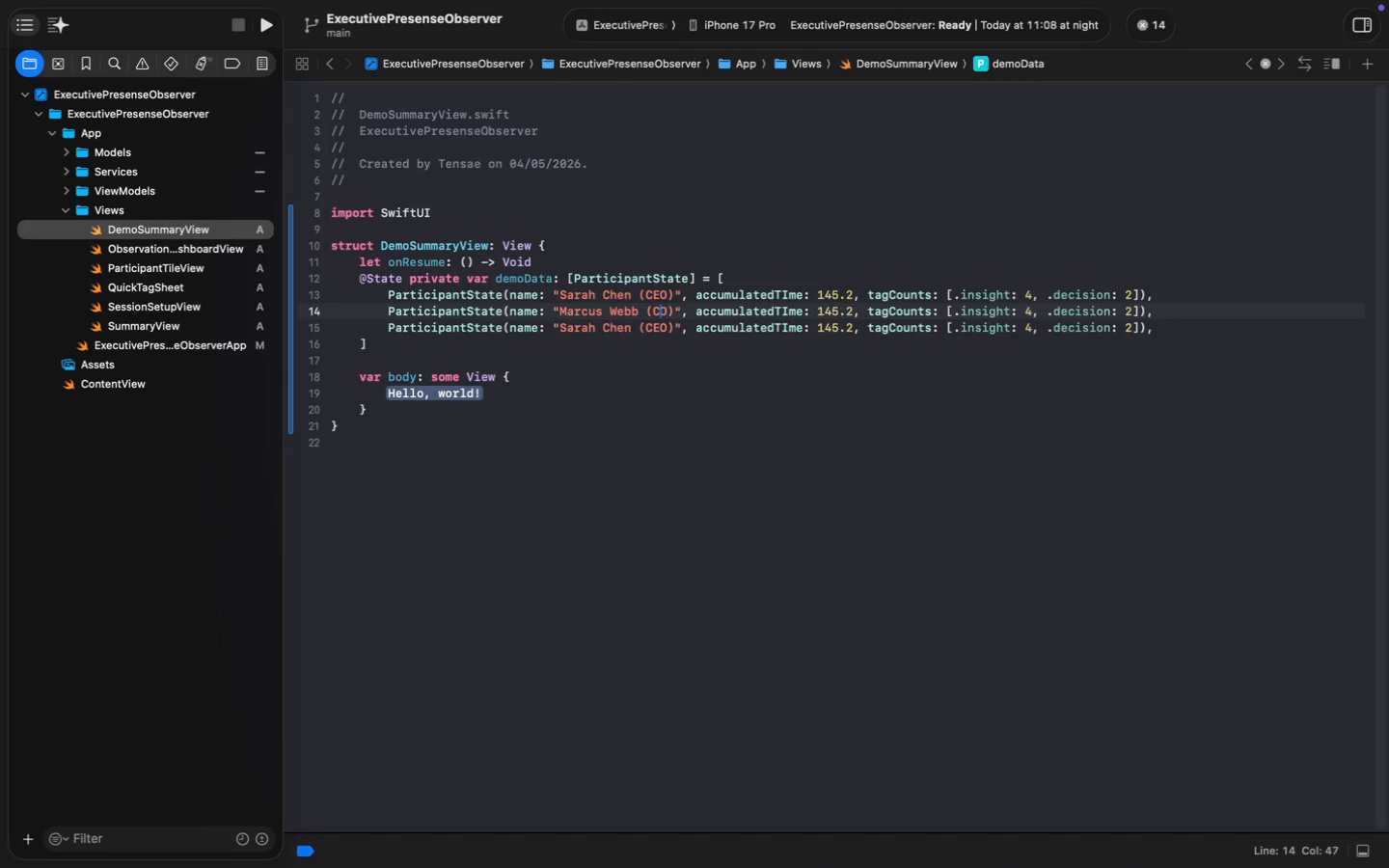 
key(Shift+Backspace)
 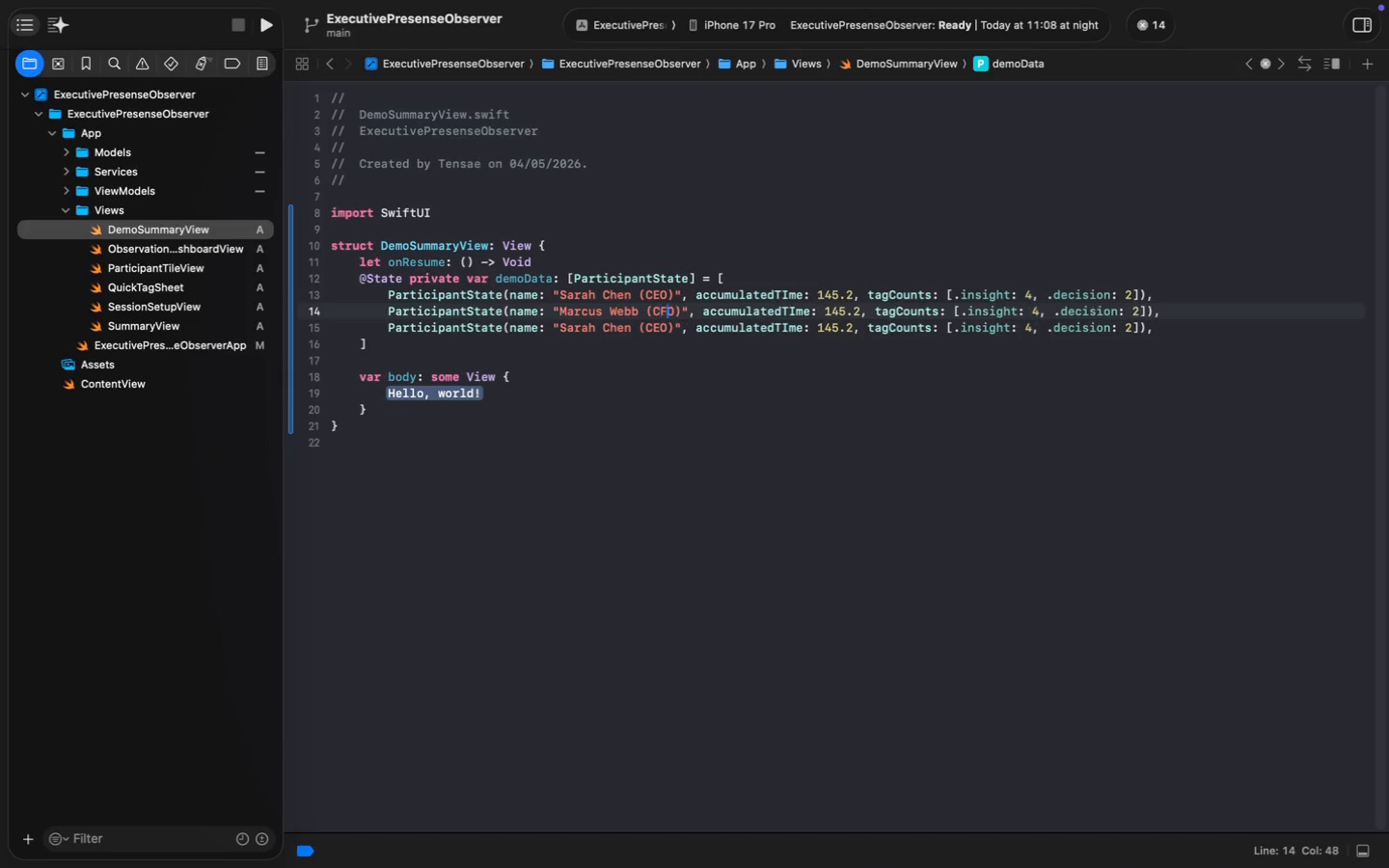 
key(Shift+F)
 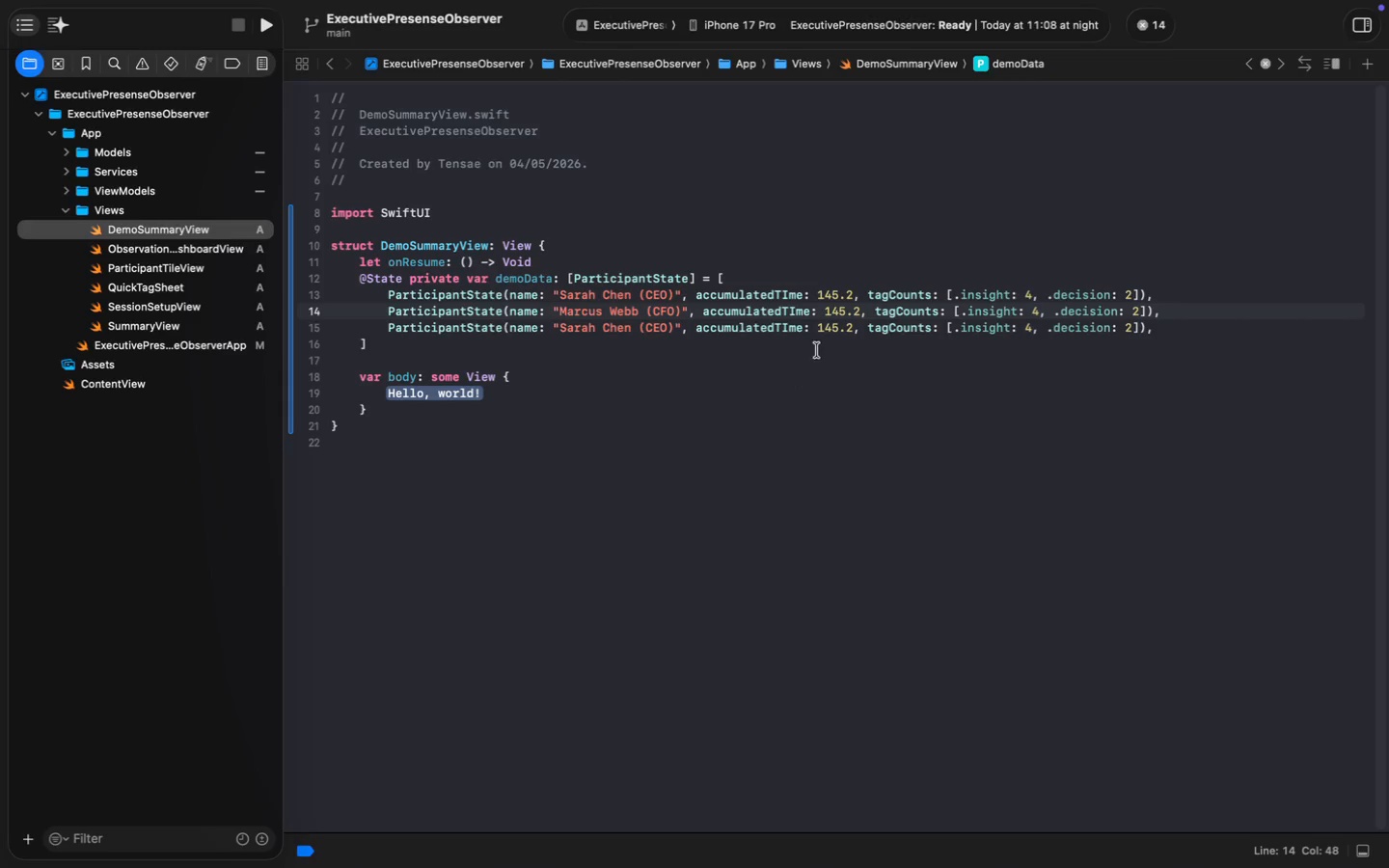 
double_click([837, 309])
 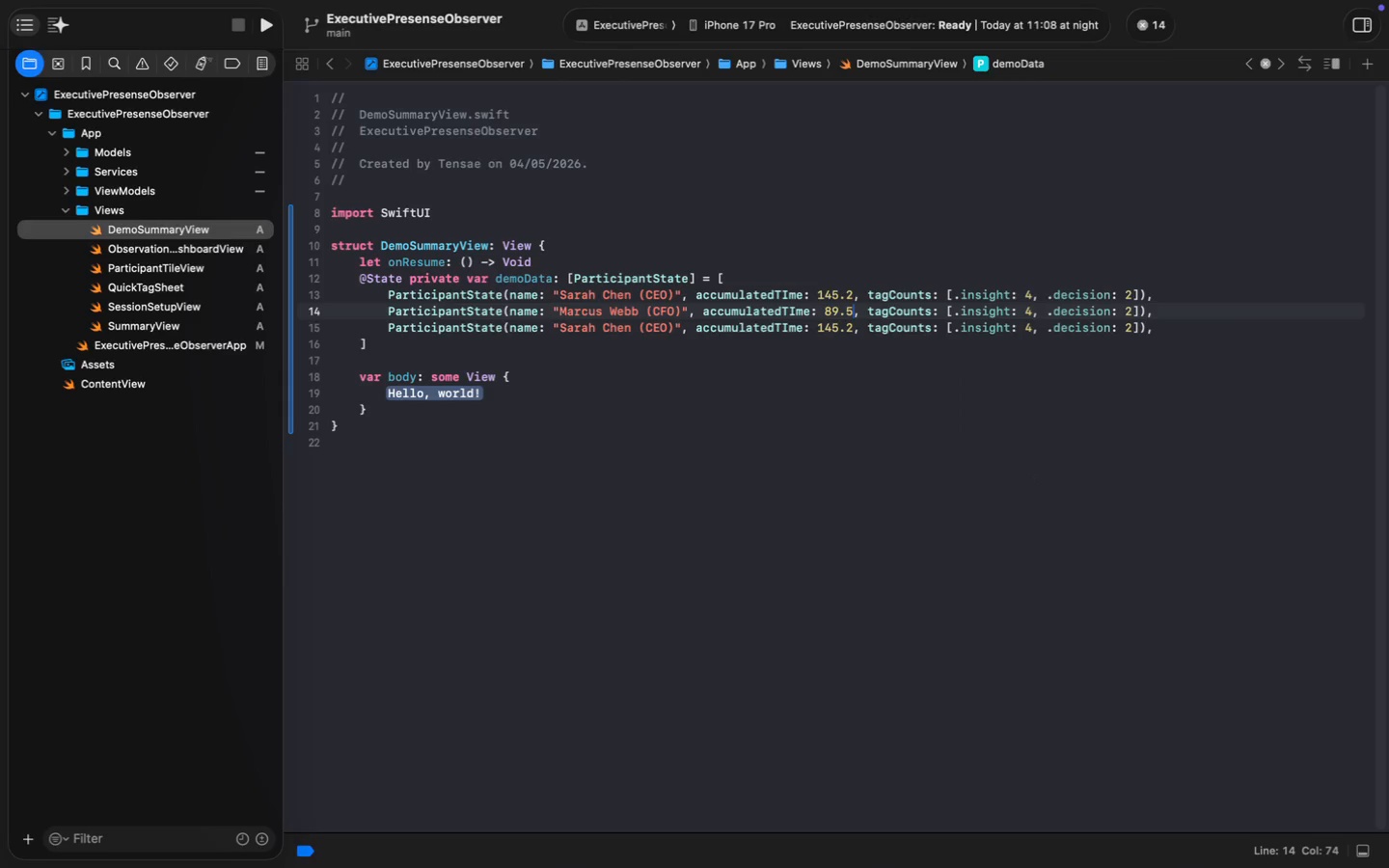 
type(*(>%)
 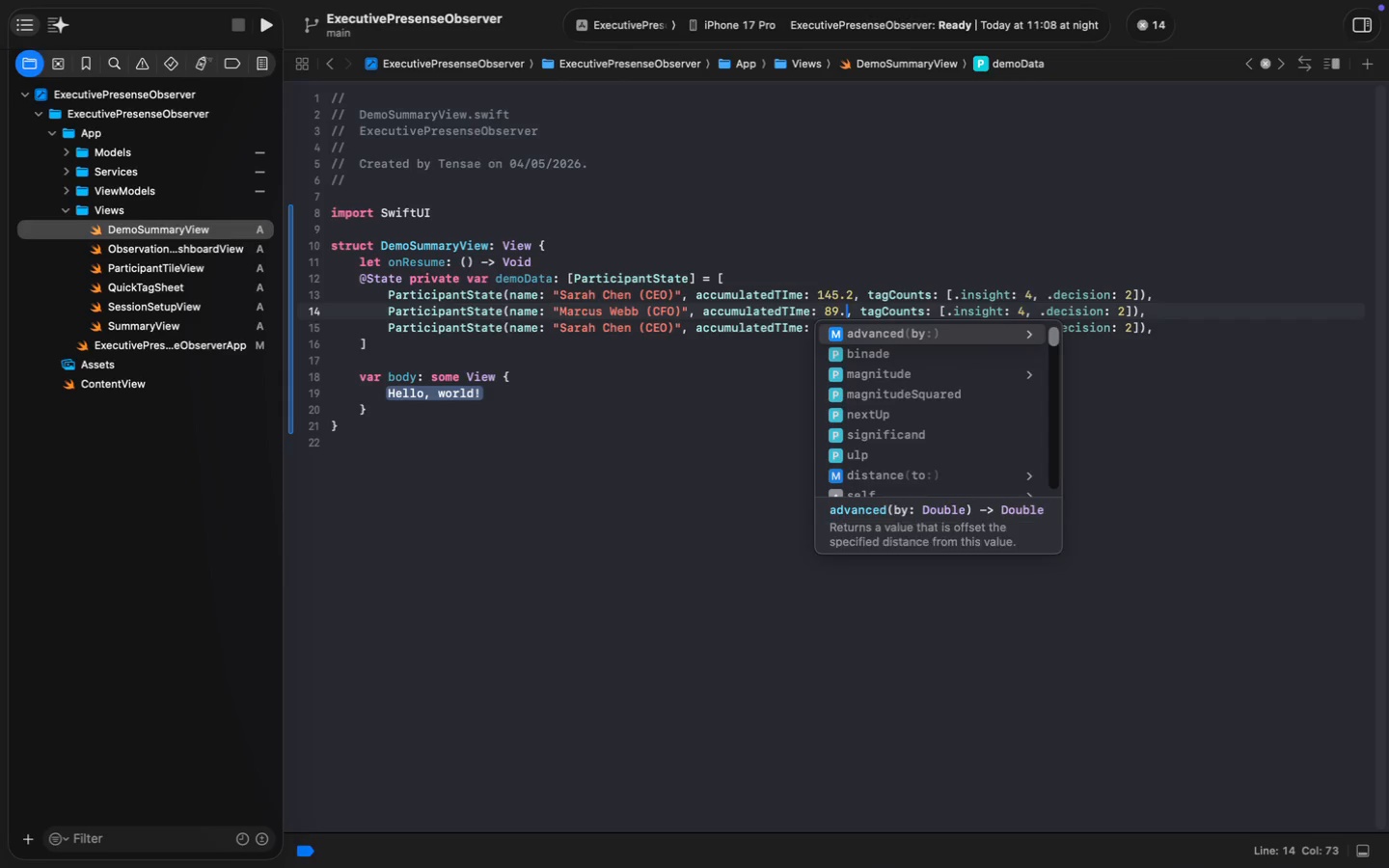 
left_click([986, 305])
 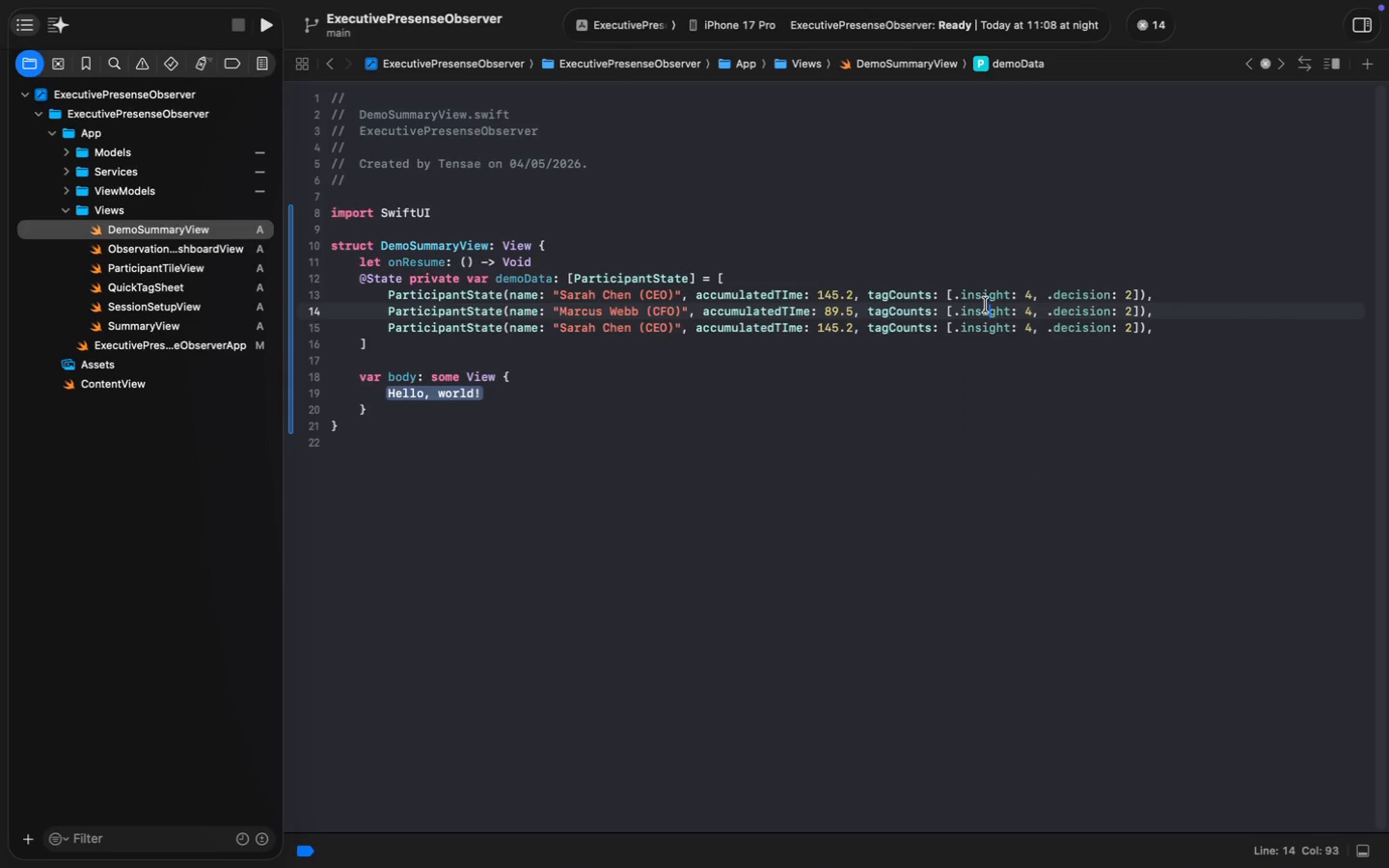 
double_click([986, 310])
 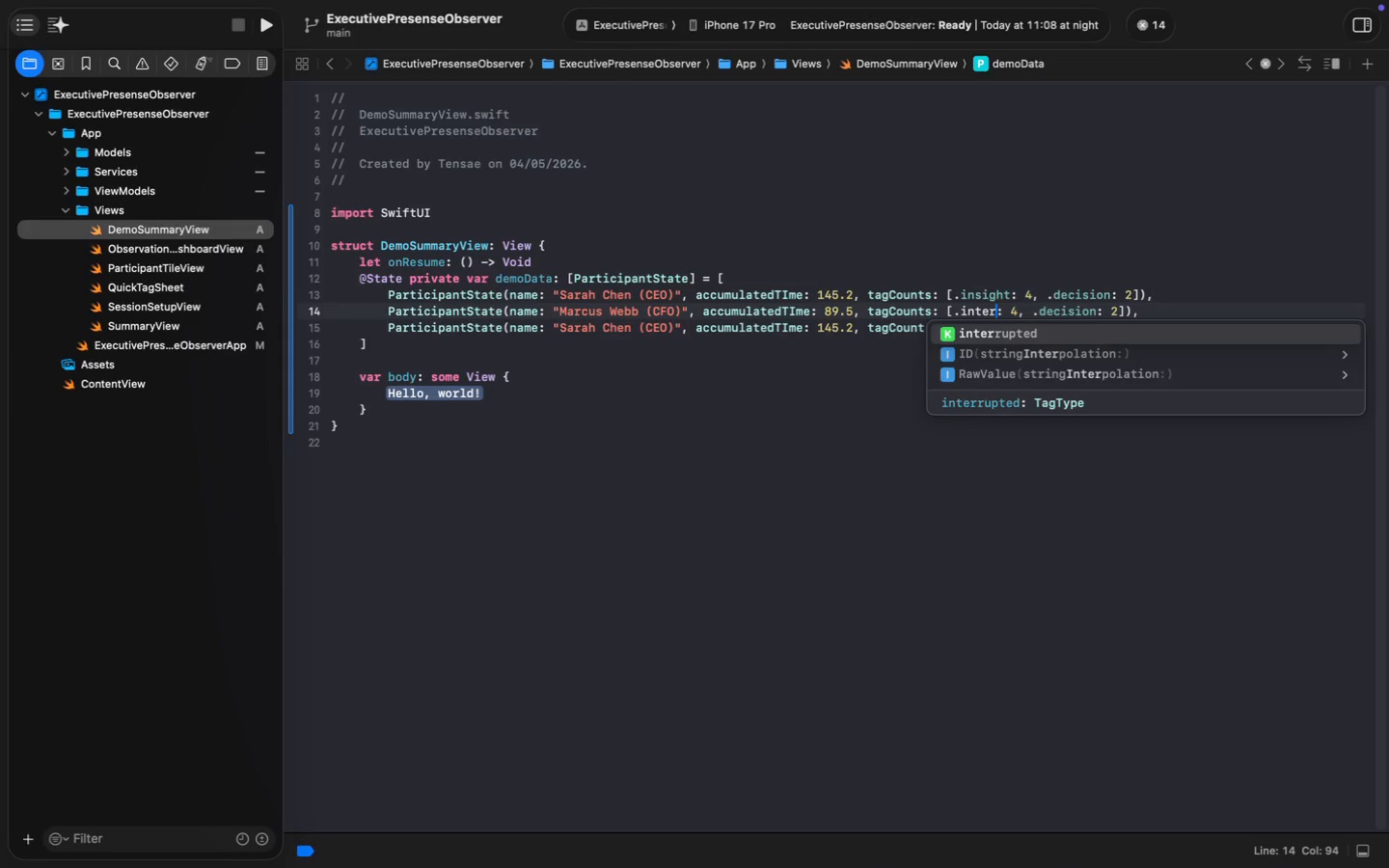 
type(INTER)
 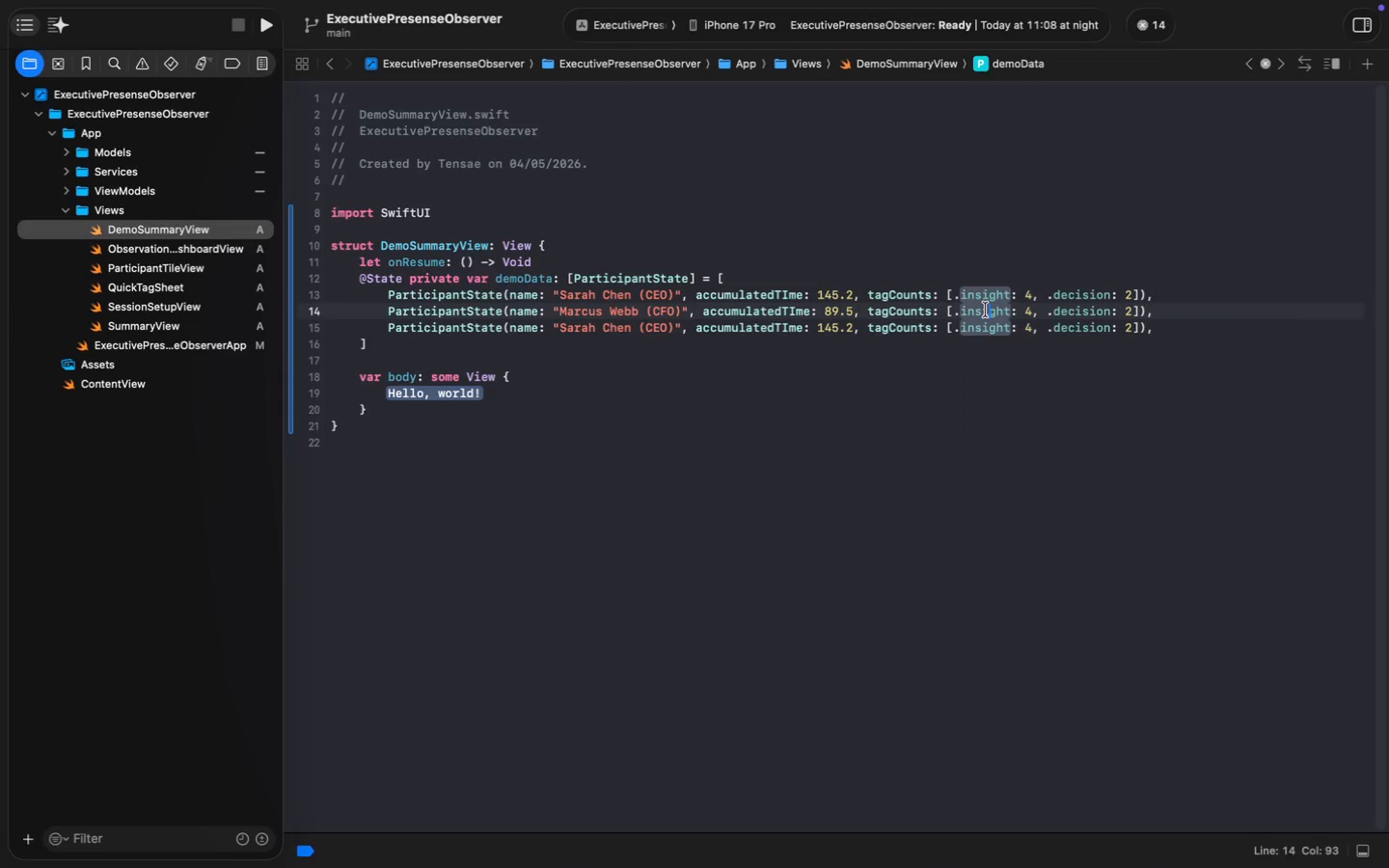 
key(Shift+Enter)
 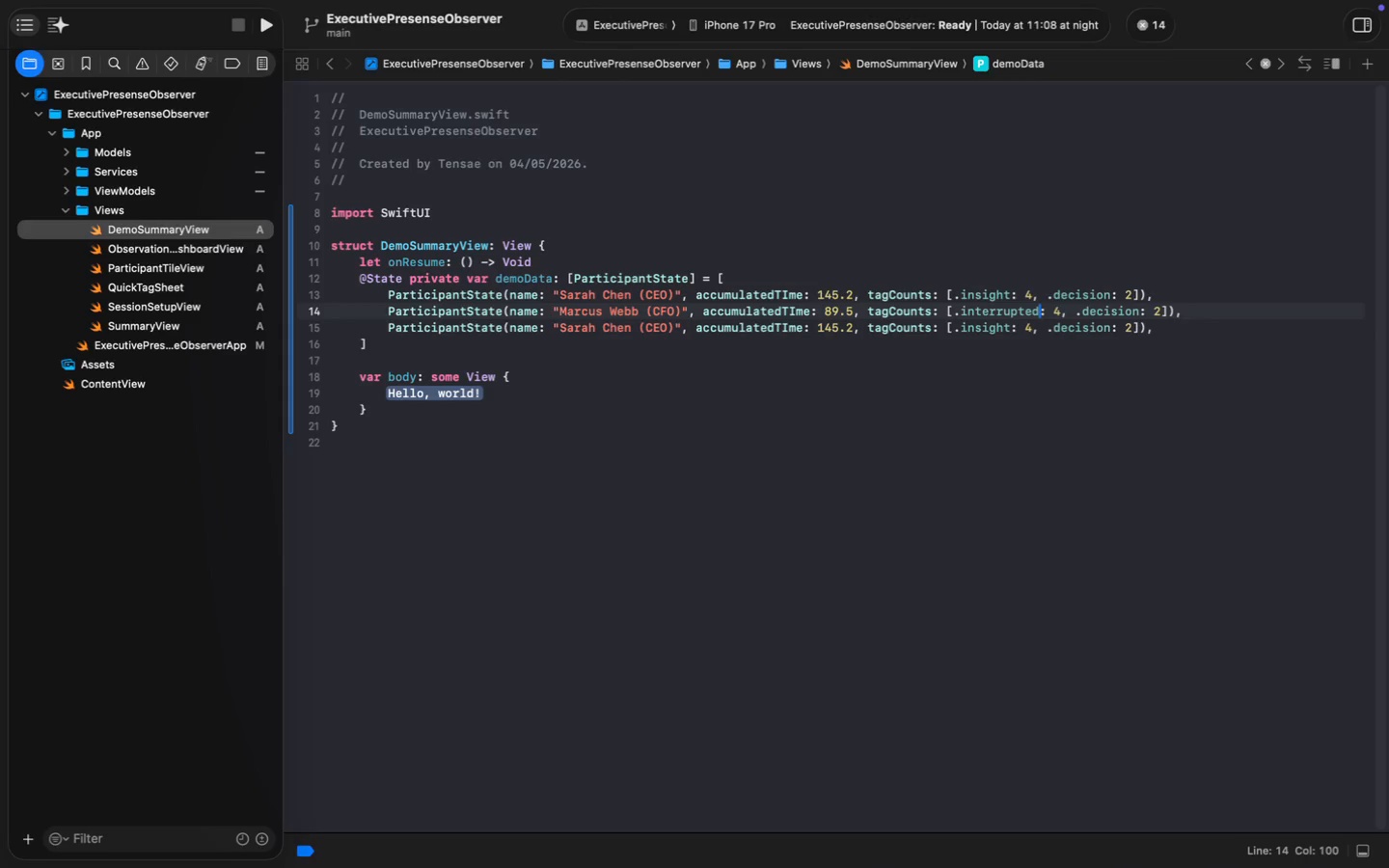 
key(Shift+ArrowRight)
 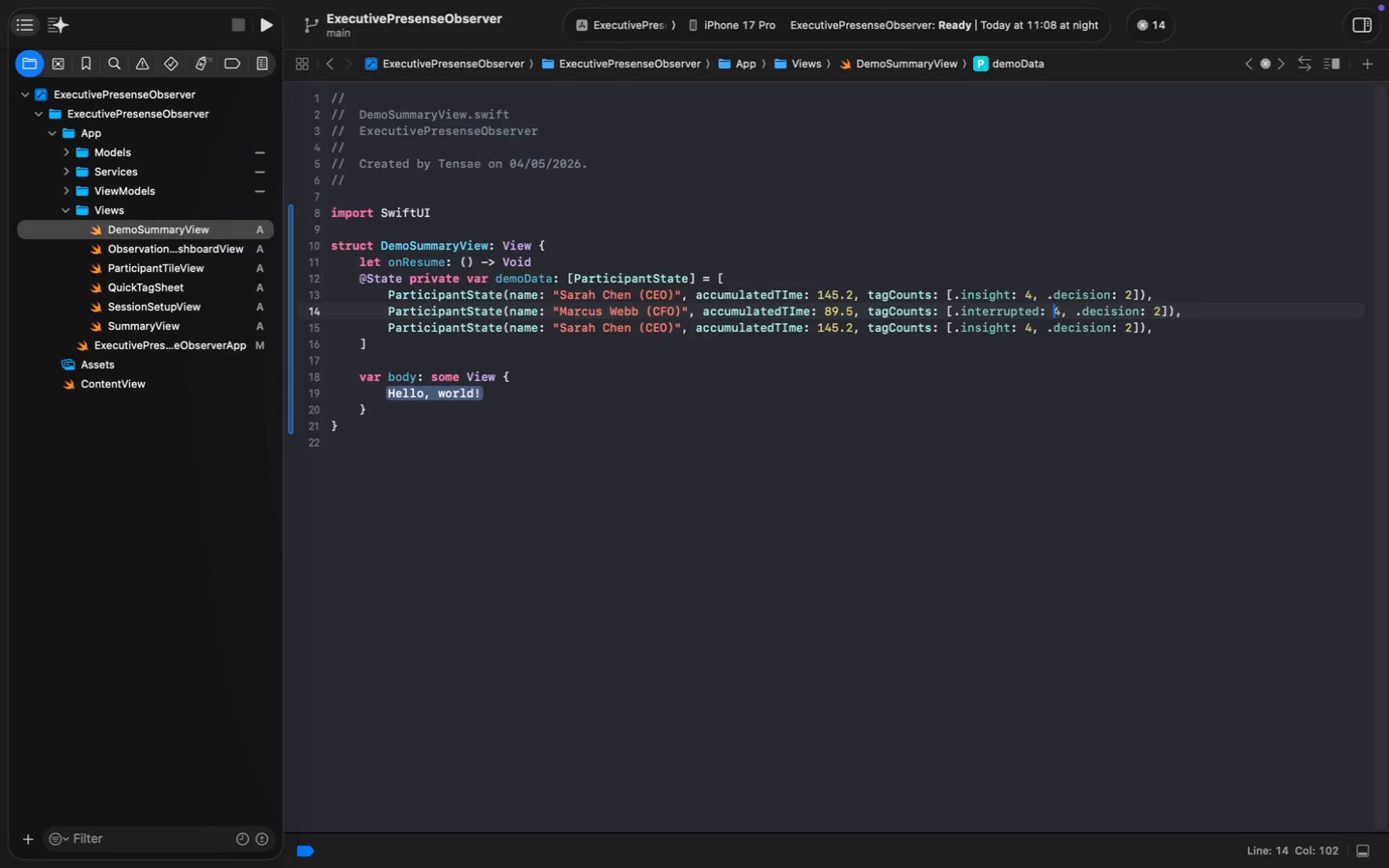 
key(Shift+ArrowRight)
 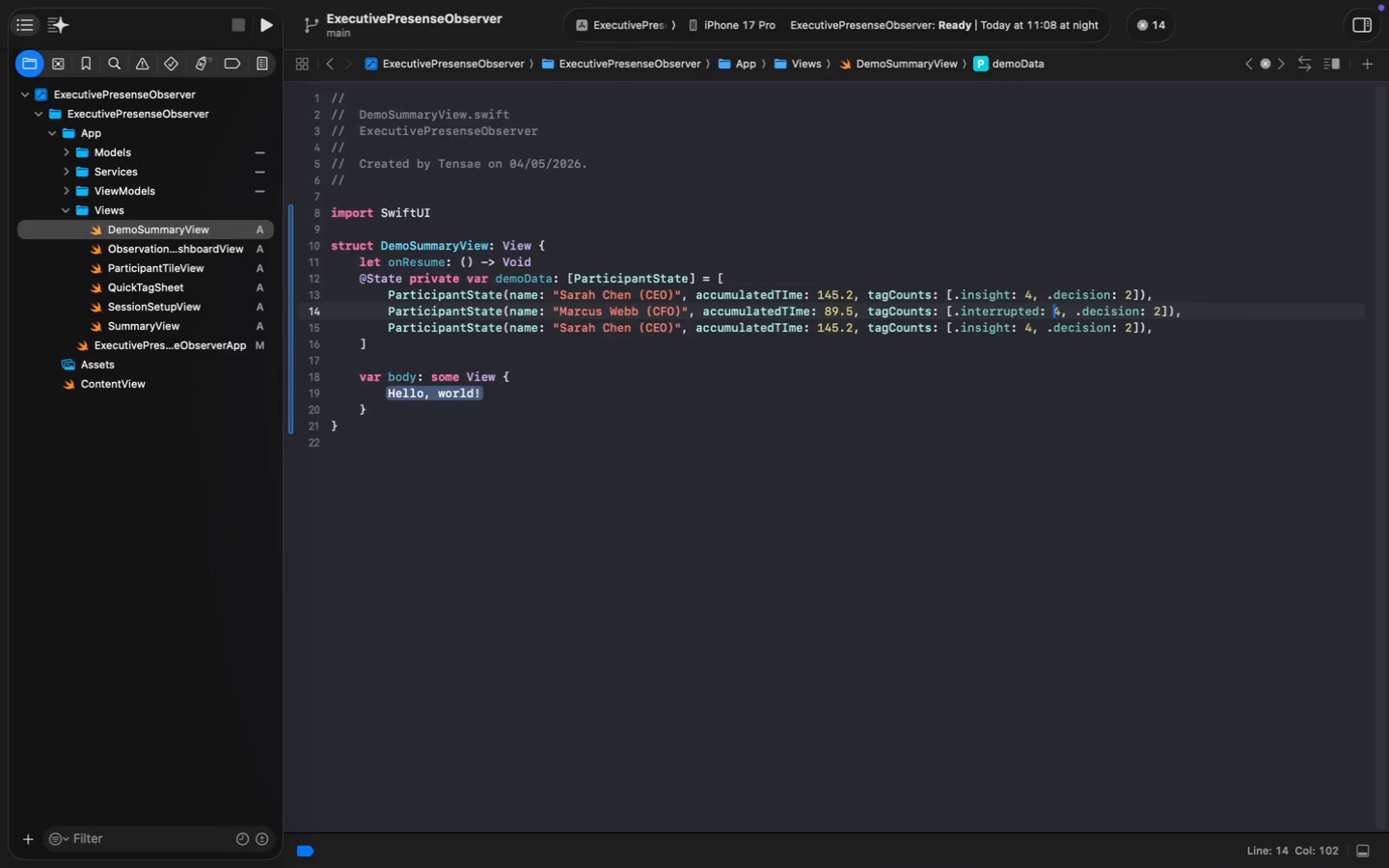 
key(Shift+ArrowRight)
 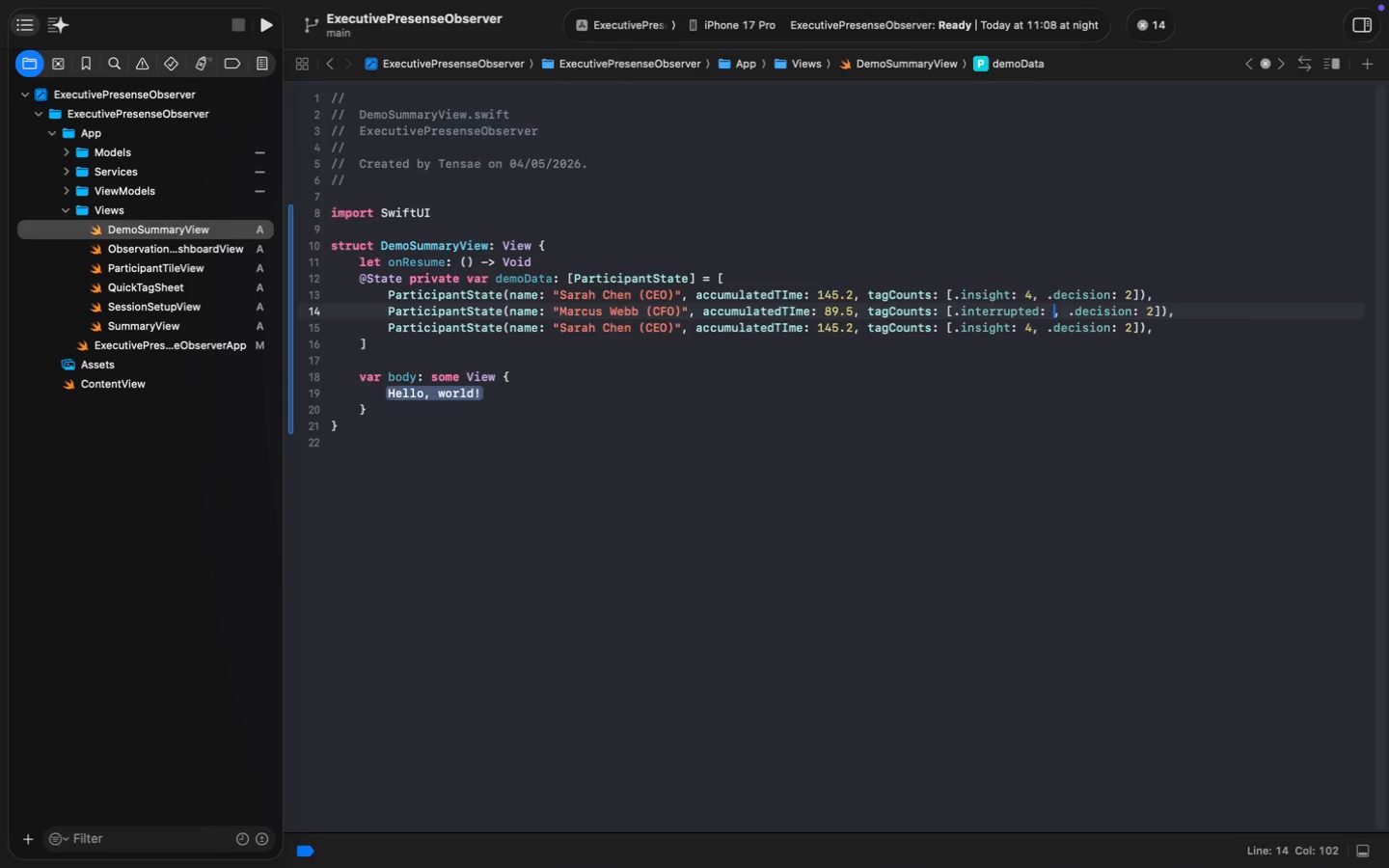 
key(Shift+Backspace)
 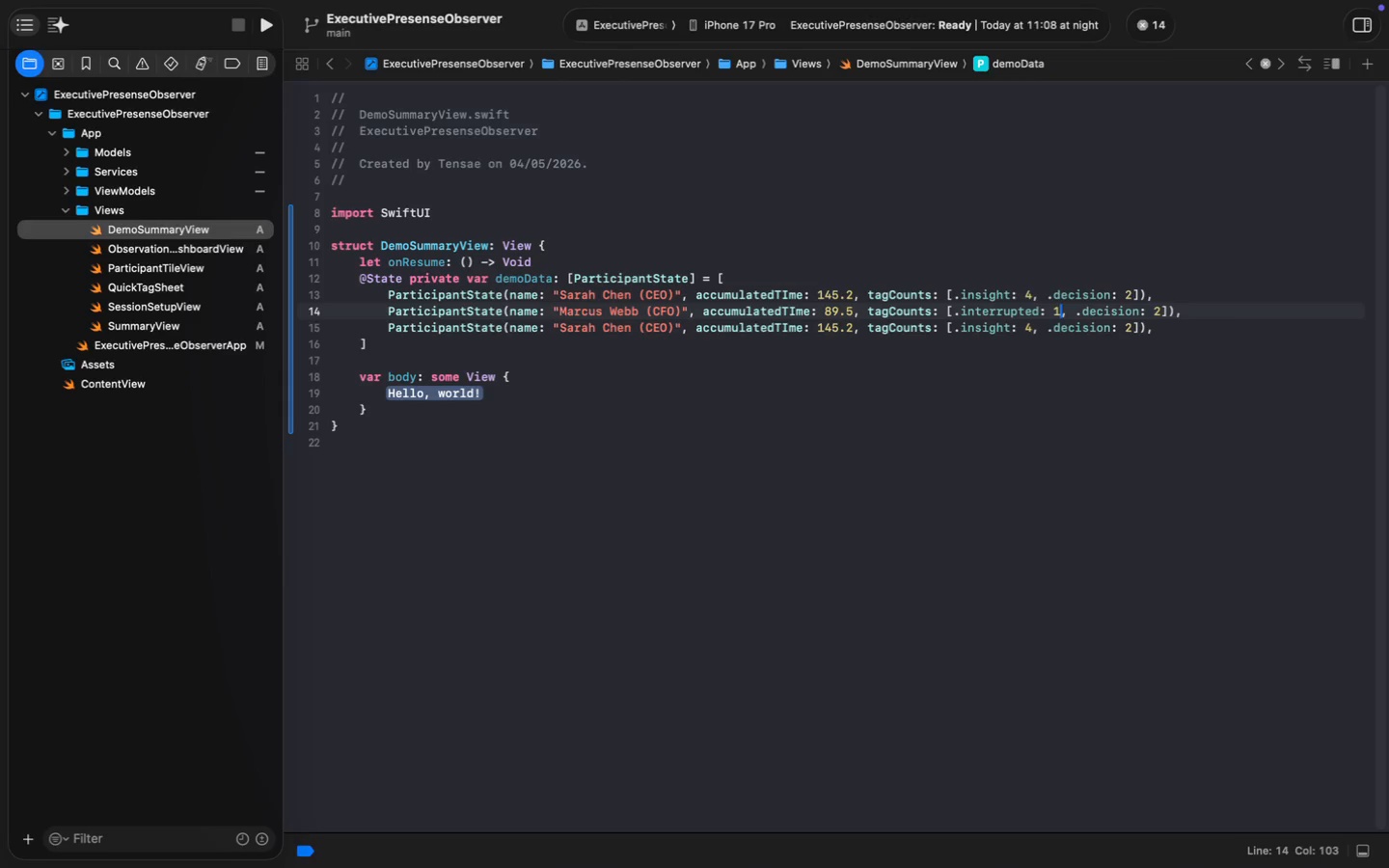 
key(Shift+1)
 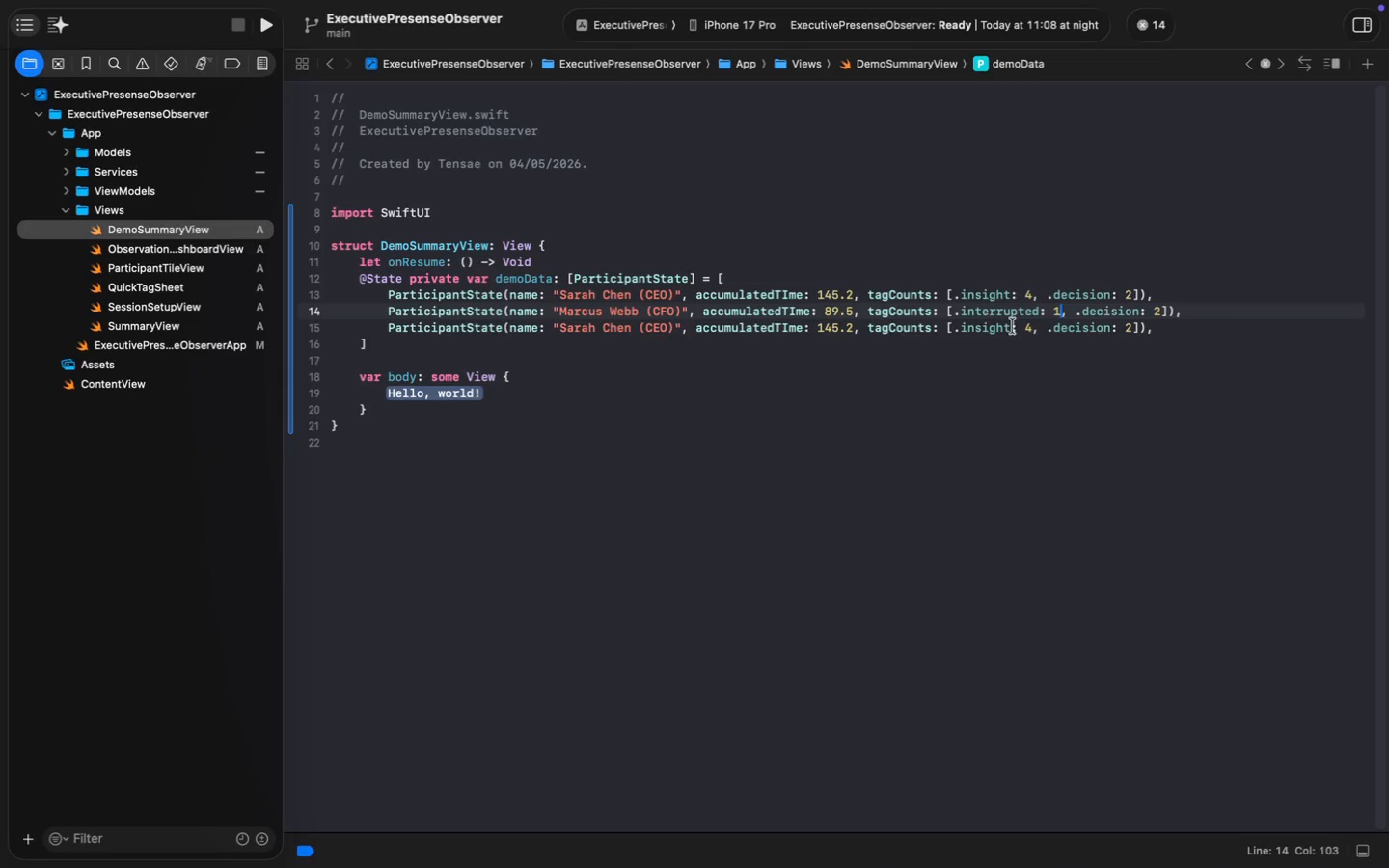 
double_click([1096, 314])
 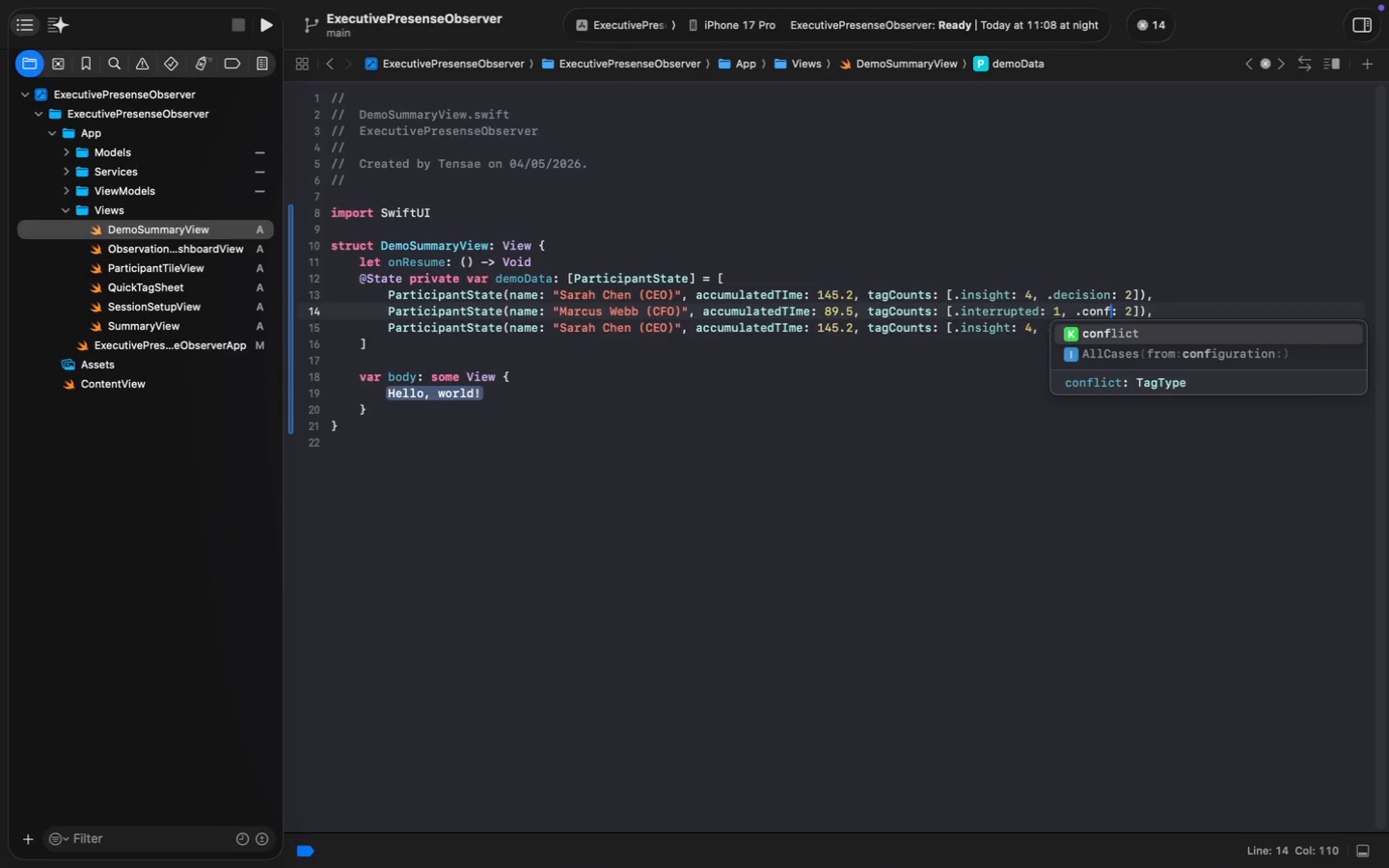 
type(CONF)
 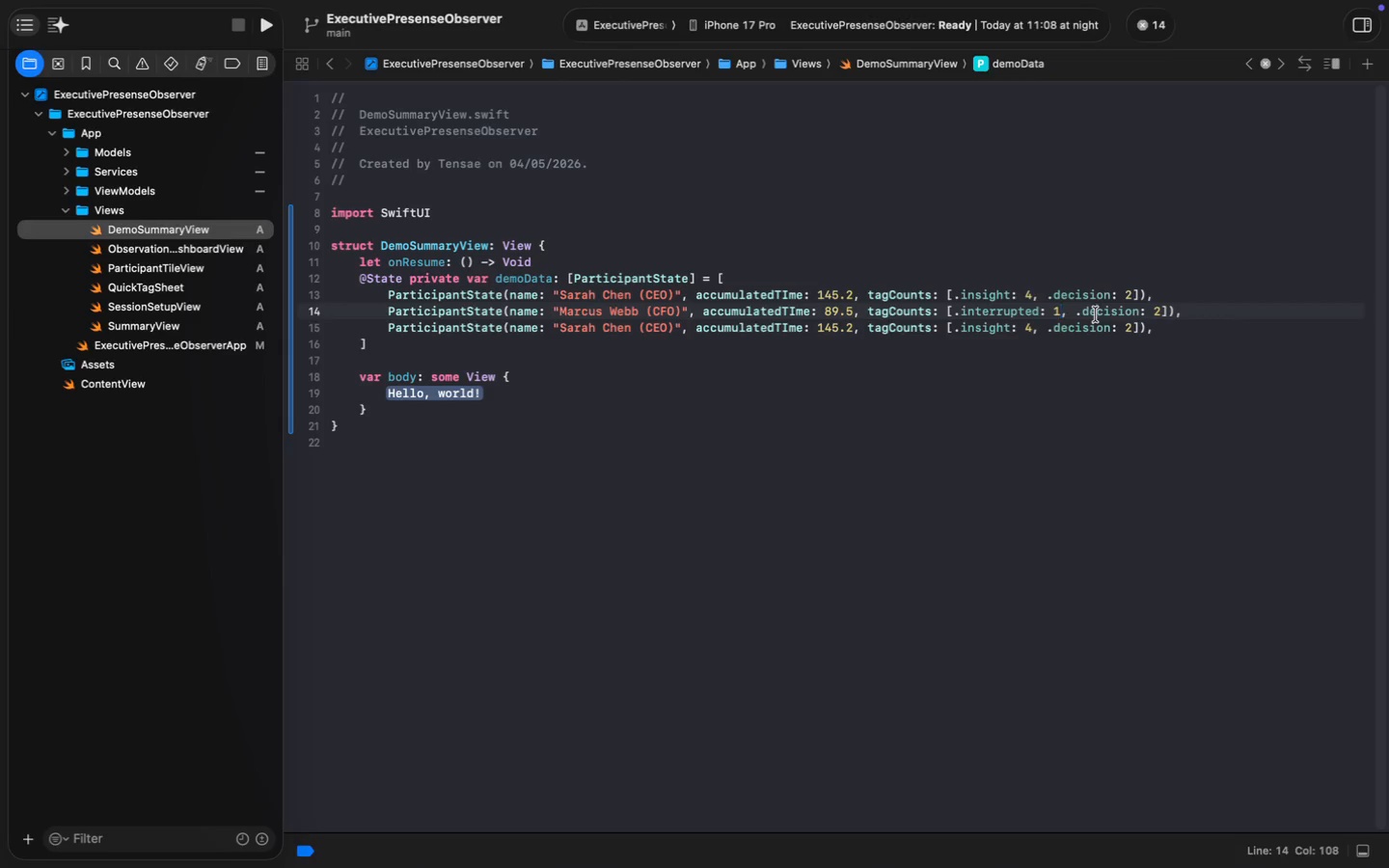 
key(Shift+Enter)
 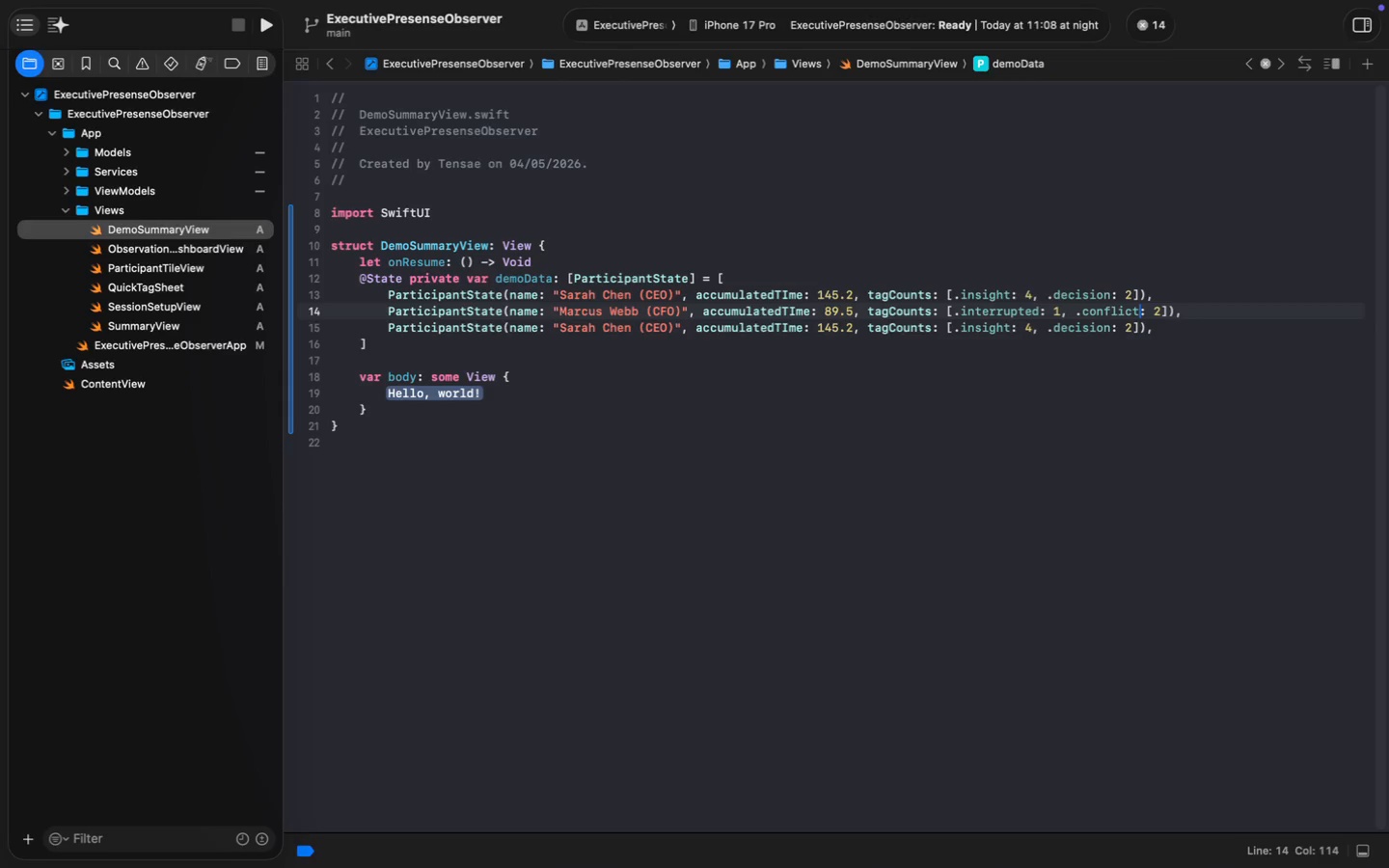 
key(Shift+ArrowRight)
 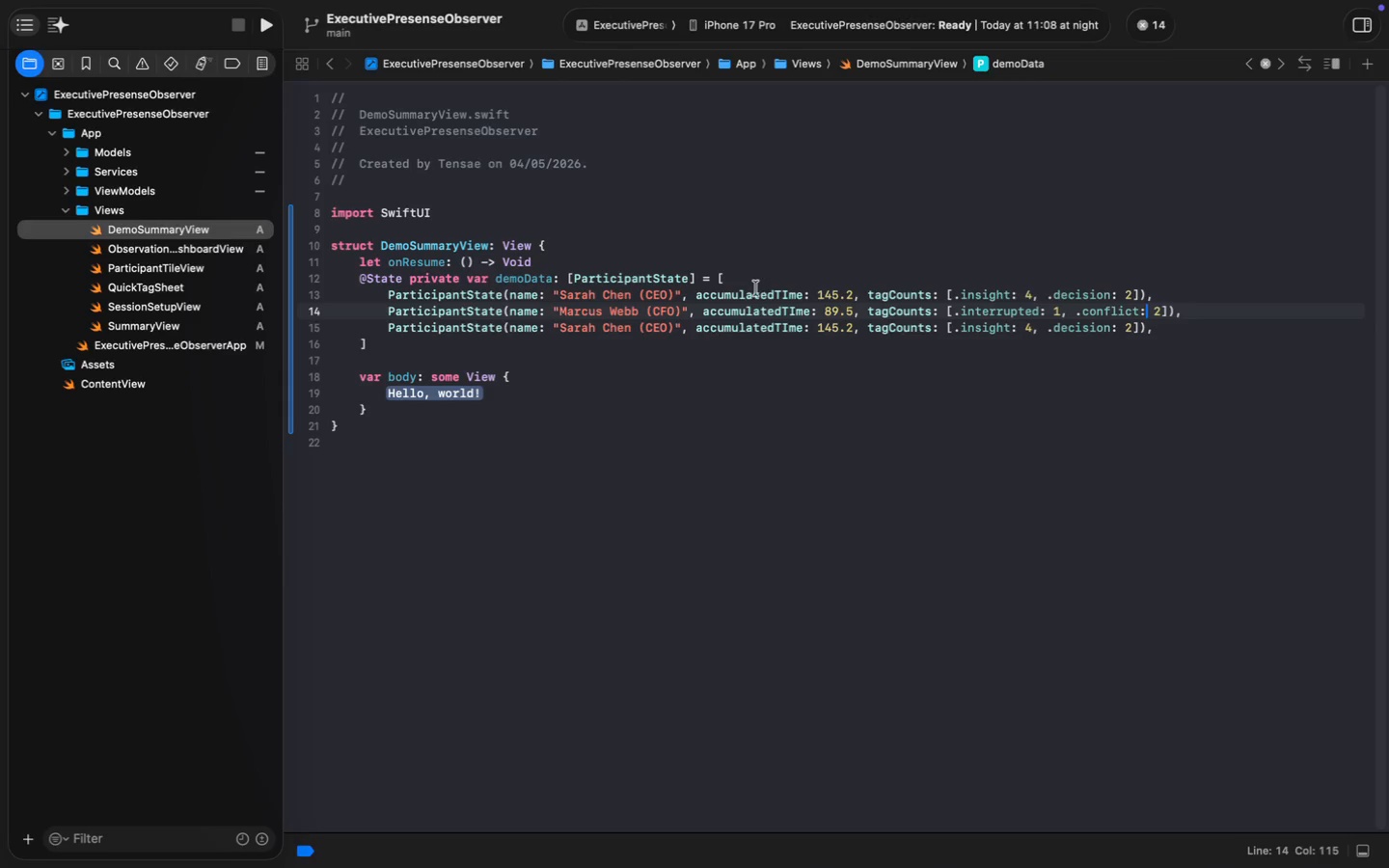 
double_click([573, 333])
 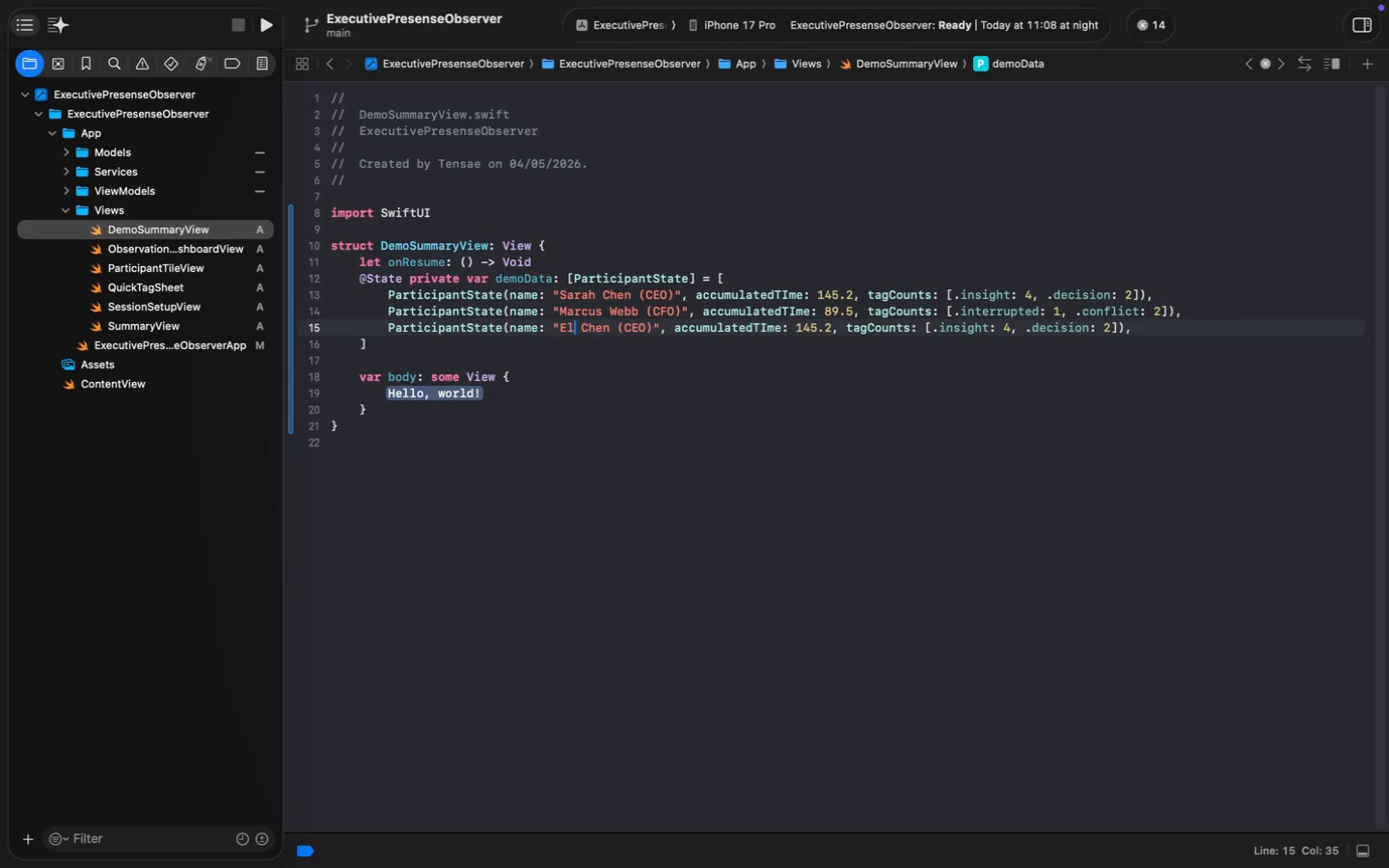 
type(ELENA)
 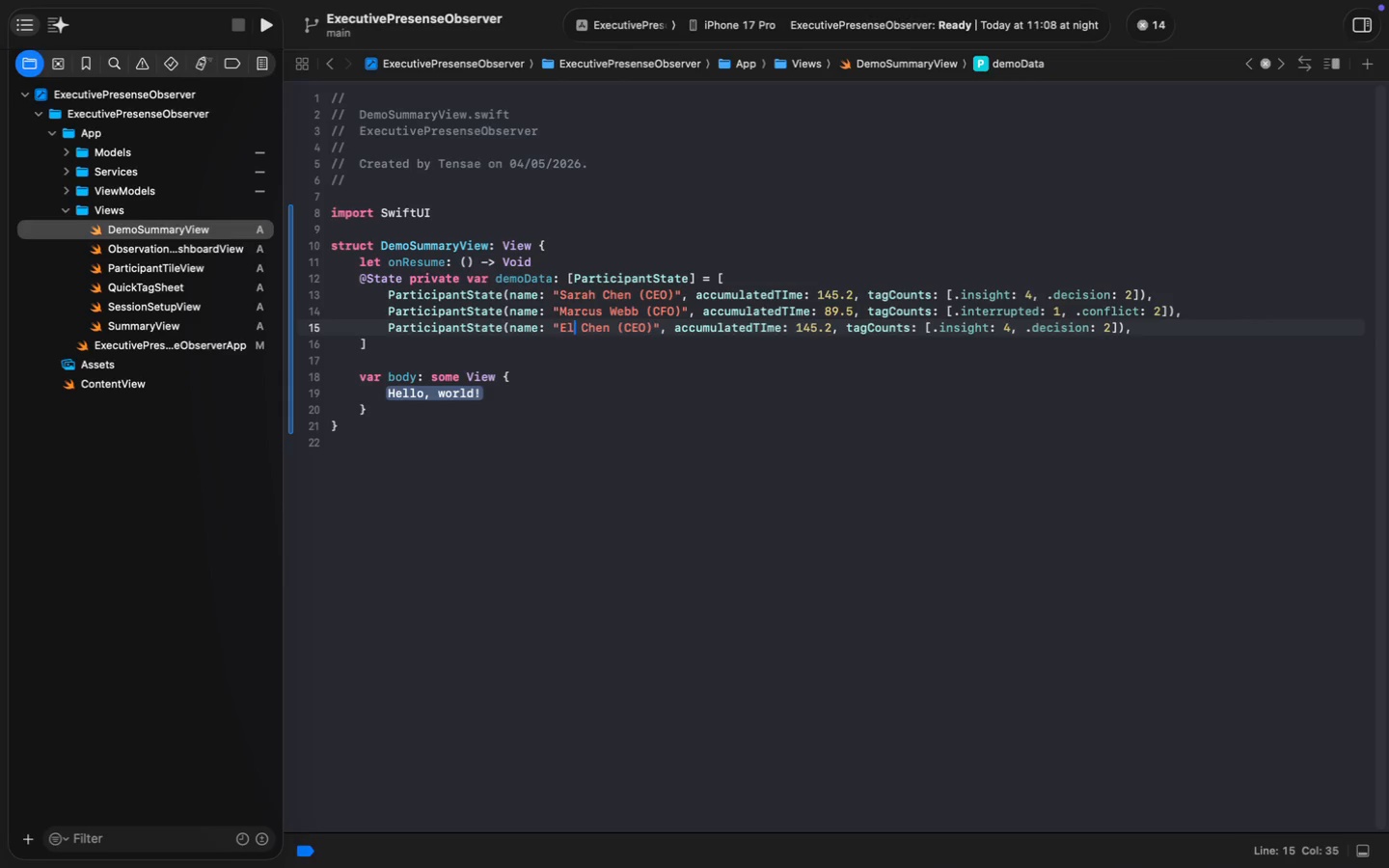 
key(Shift+ArrowRight)
 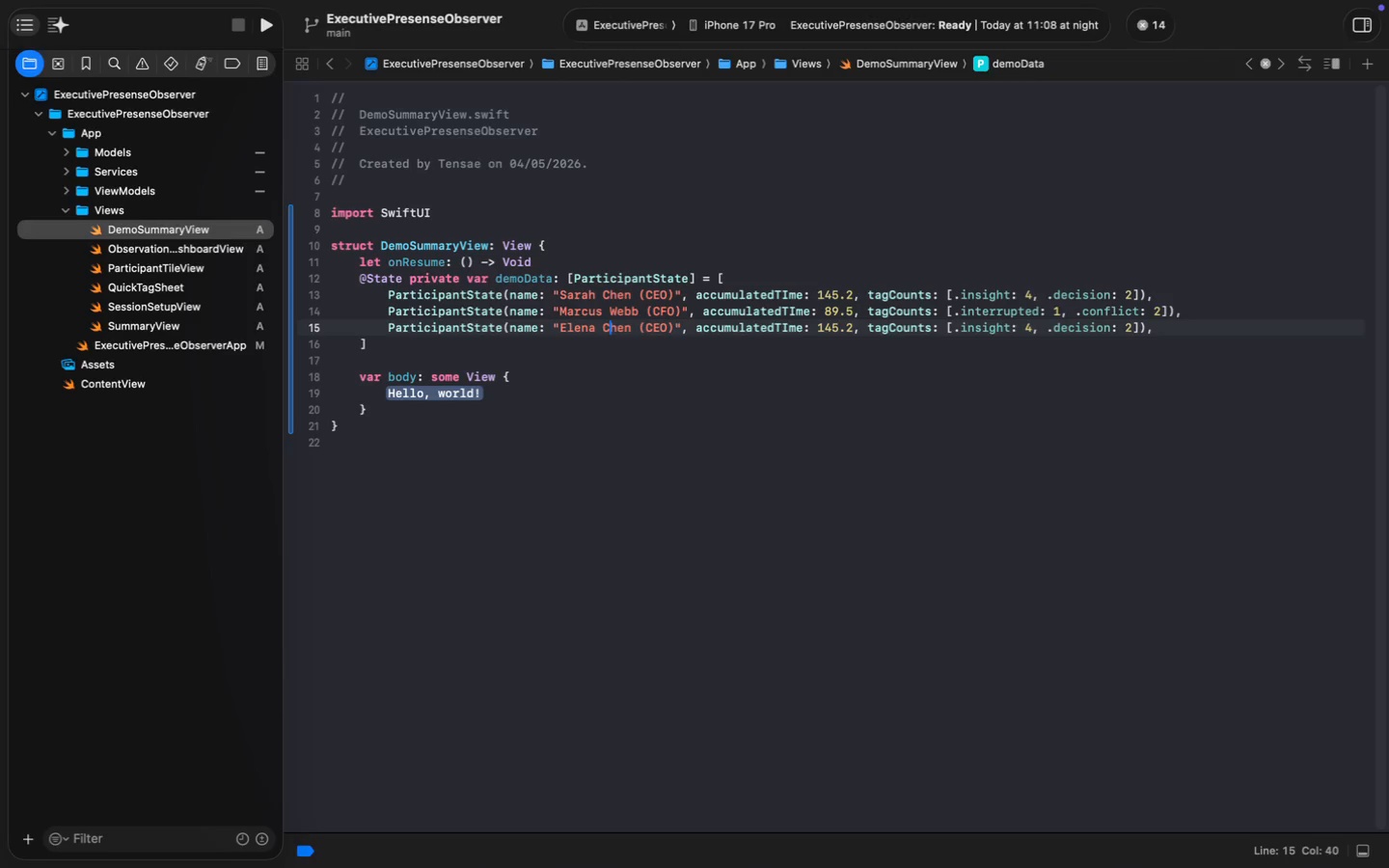 
key(Shift+ArrowRight)
 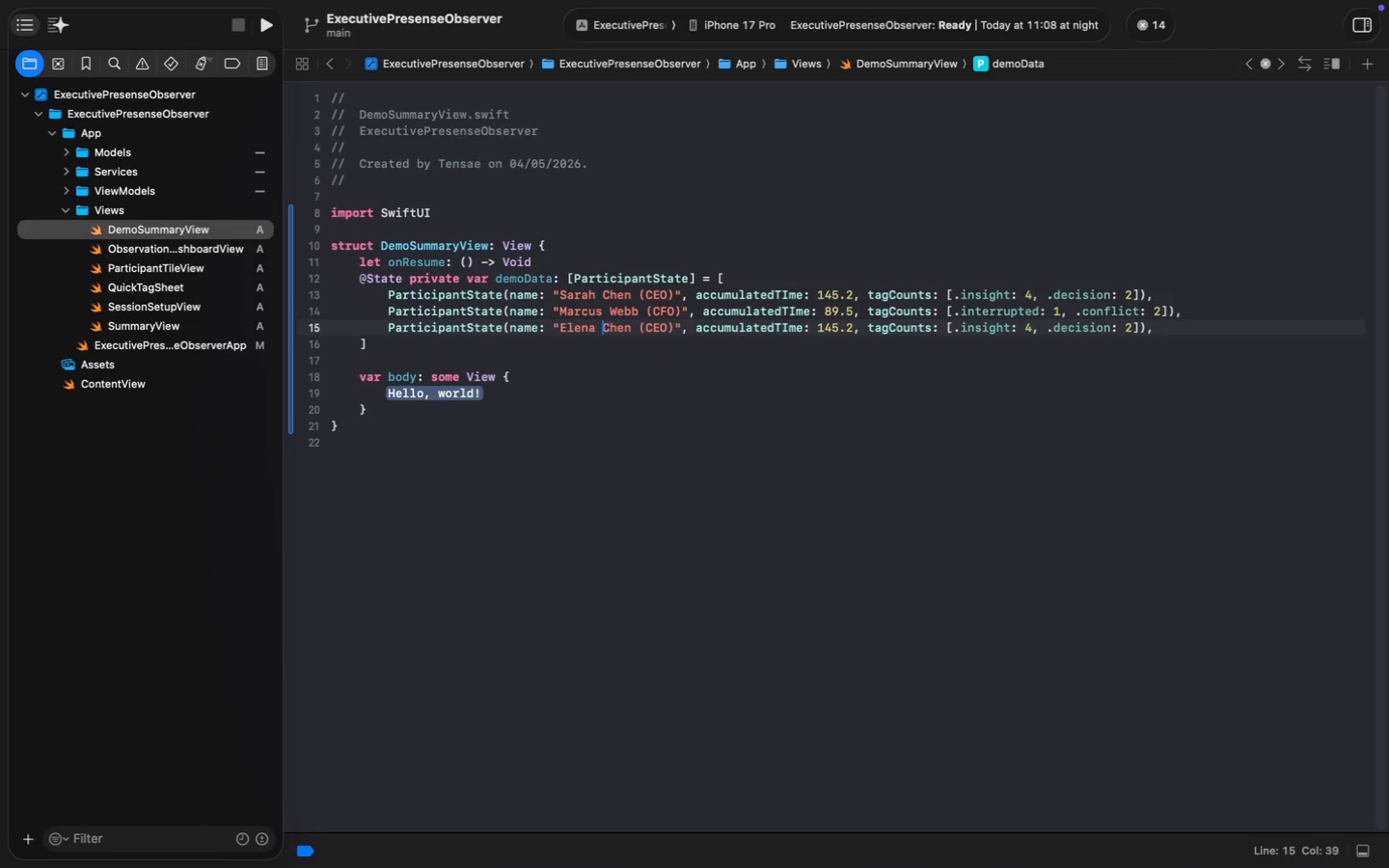 
key(Shift+ArrowLeft)
 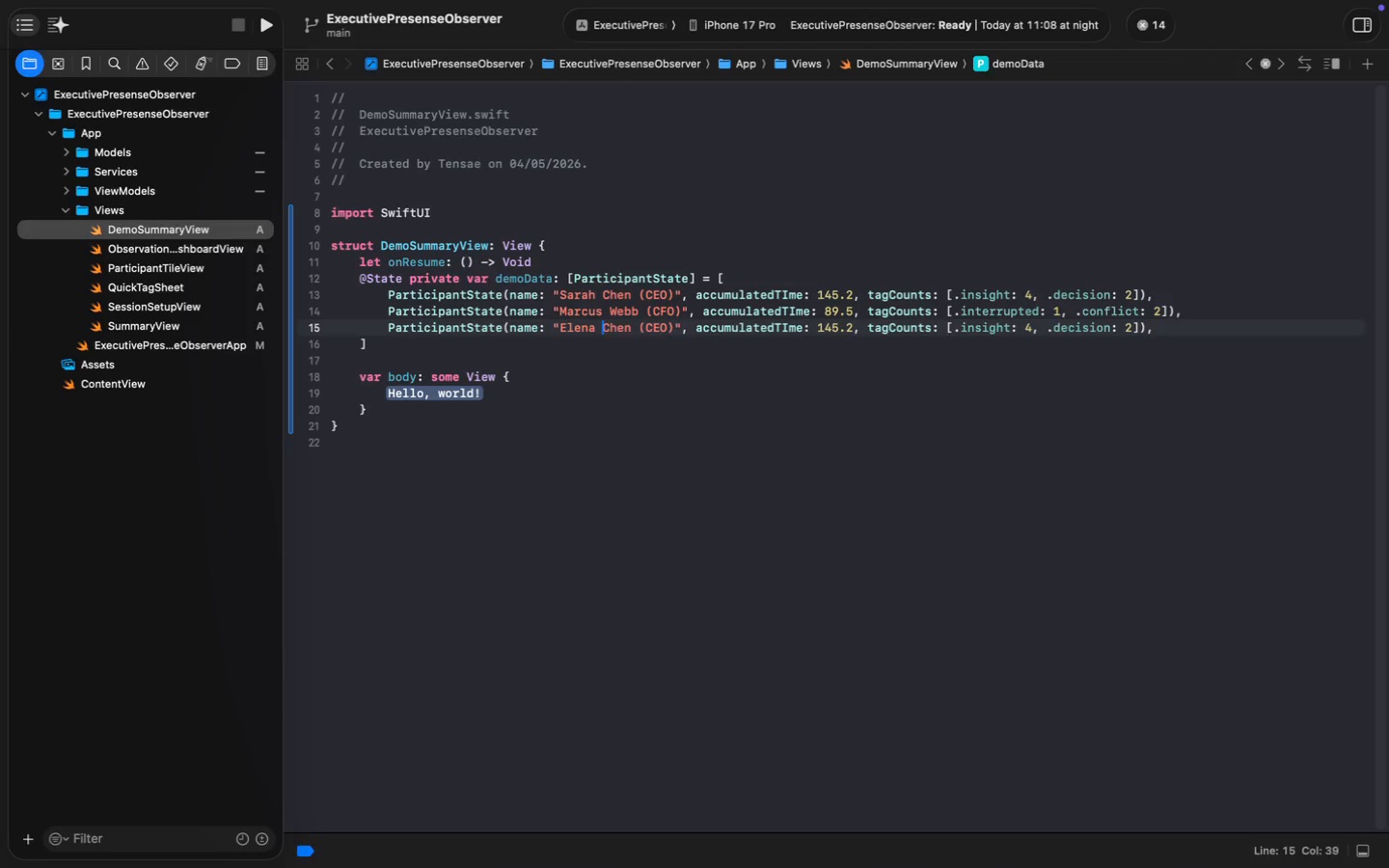 
key(Alt+Shift+ArrowRight)
 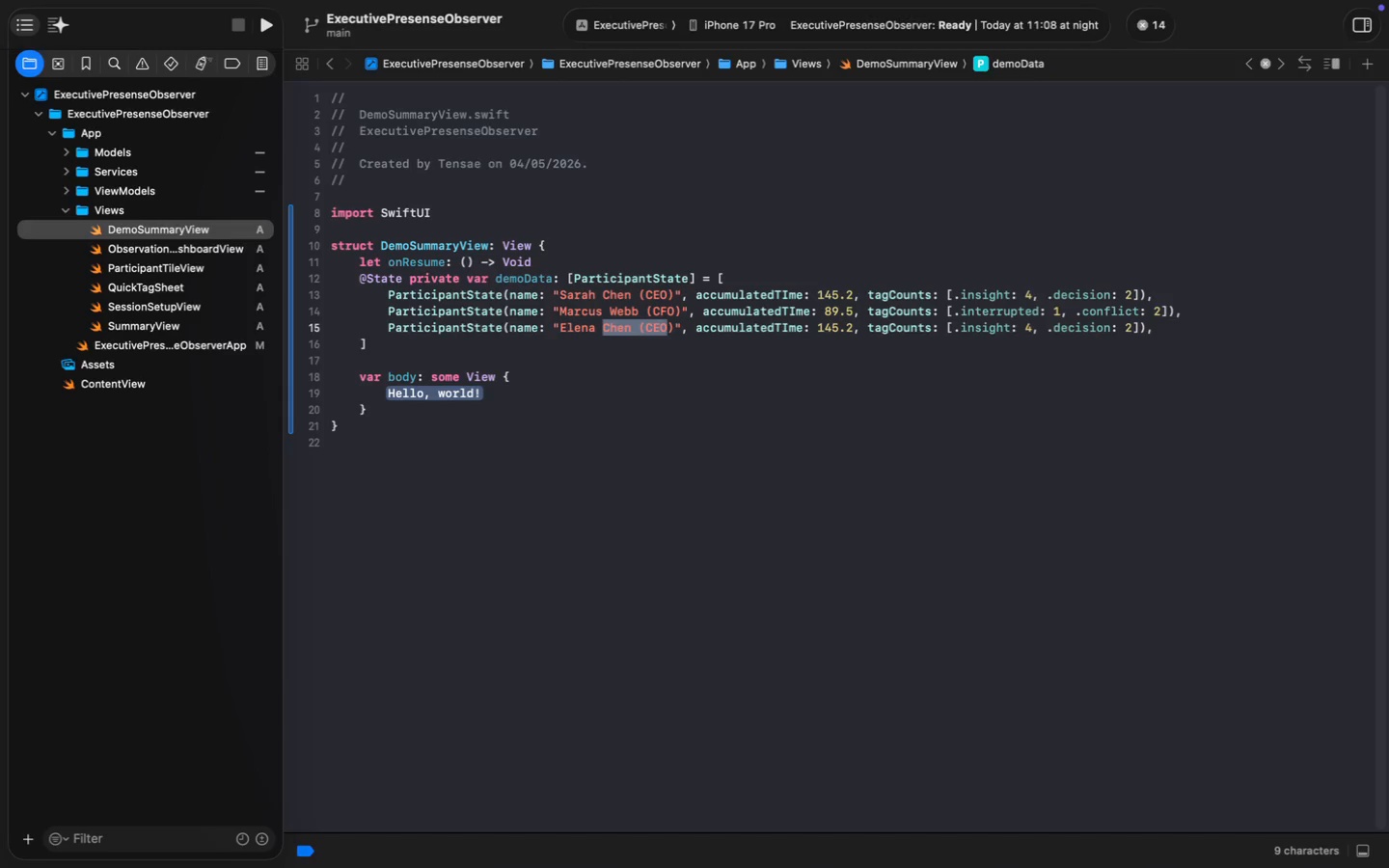 
key(Alt+Shift+ArrowRight)
 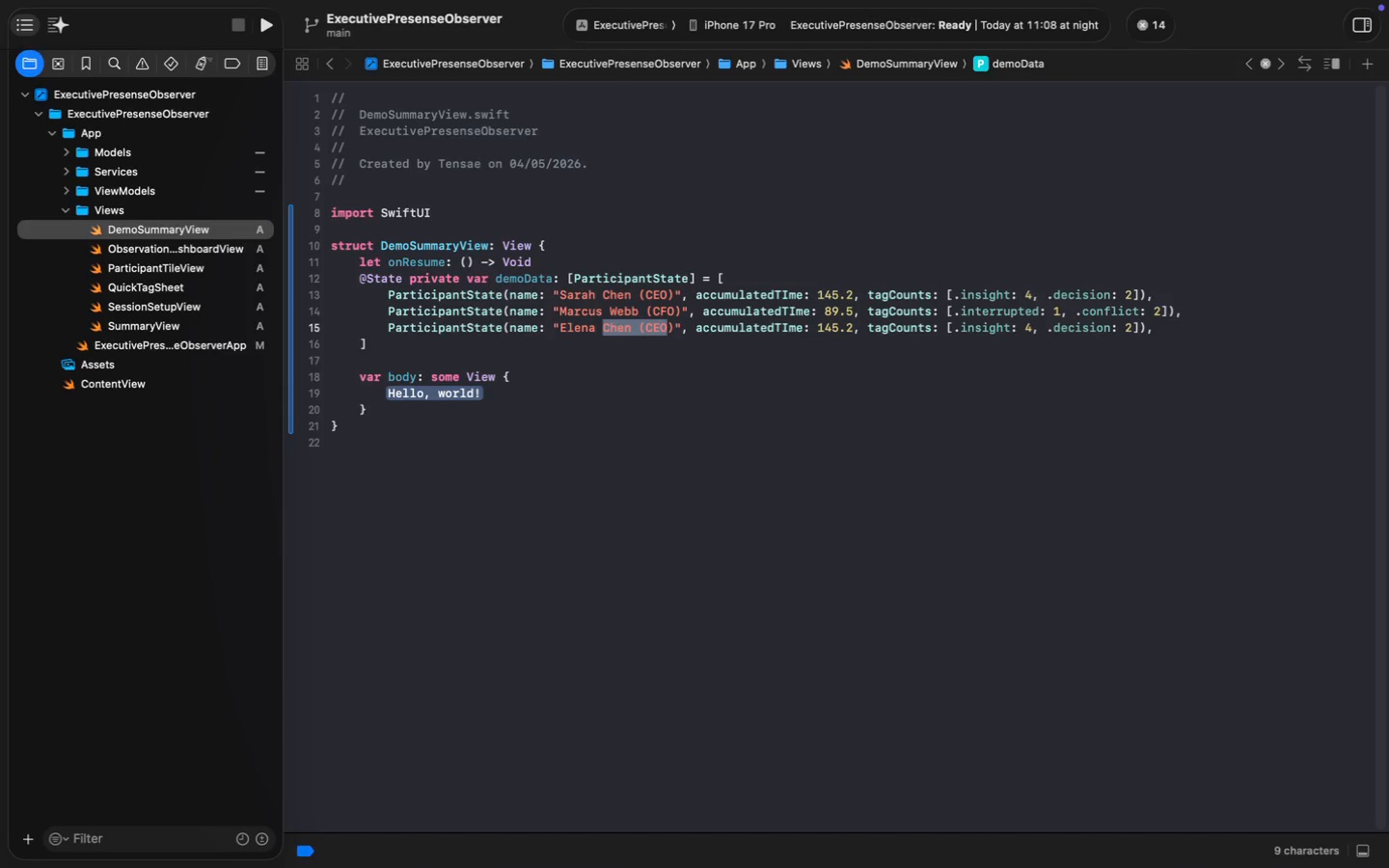 
key(Shift+ArrowLeft)
 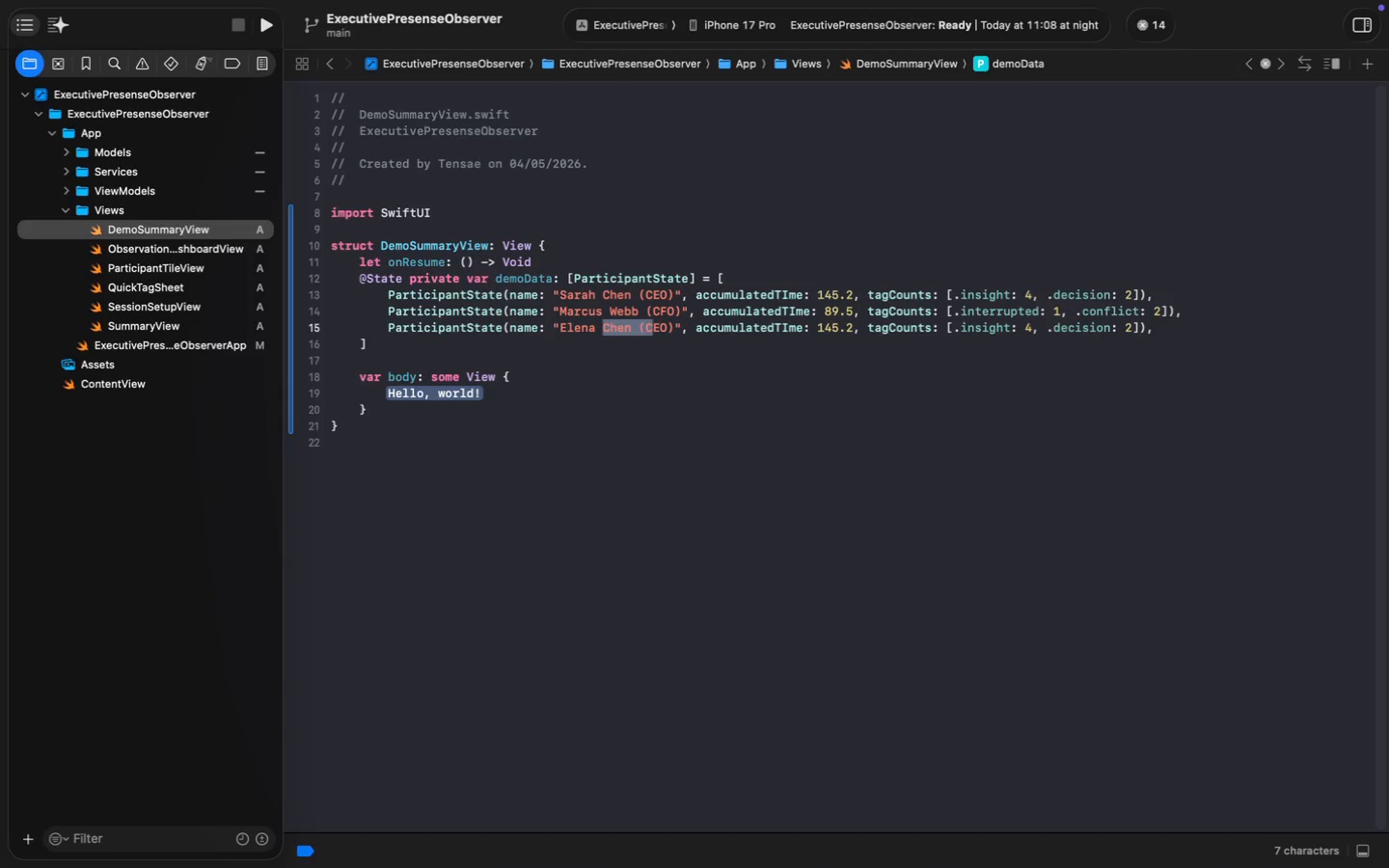 
key(Shift+ArrowLeft)
 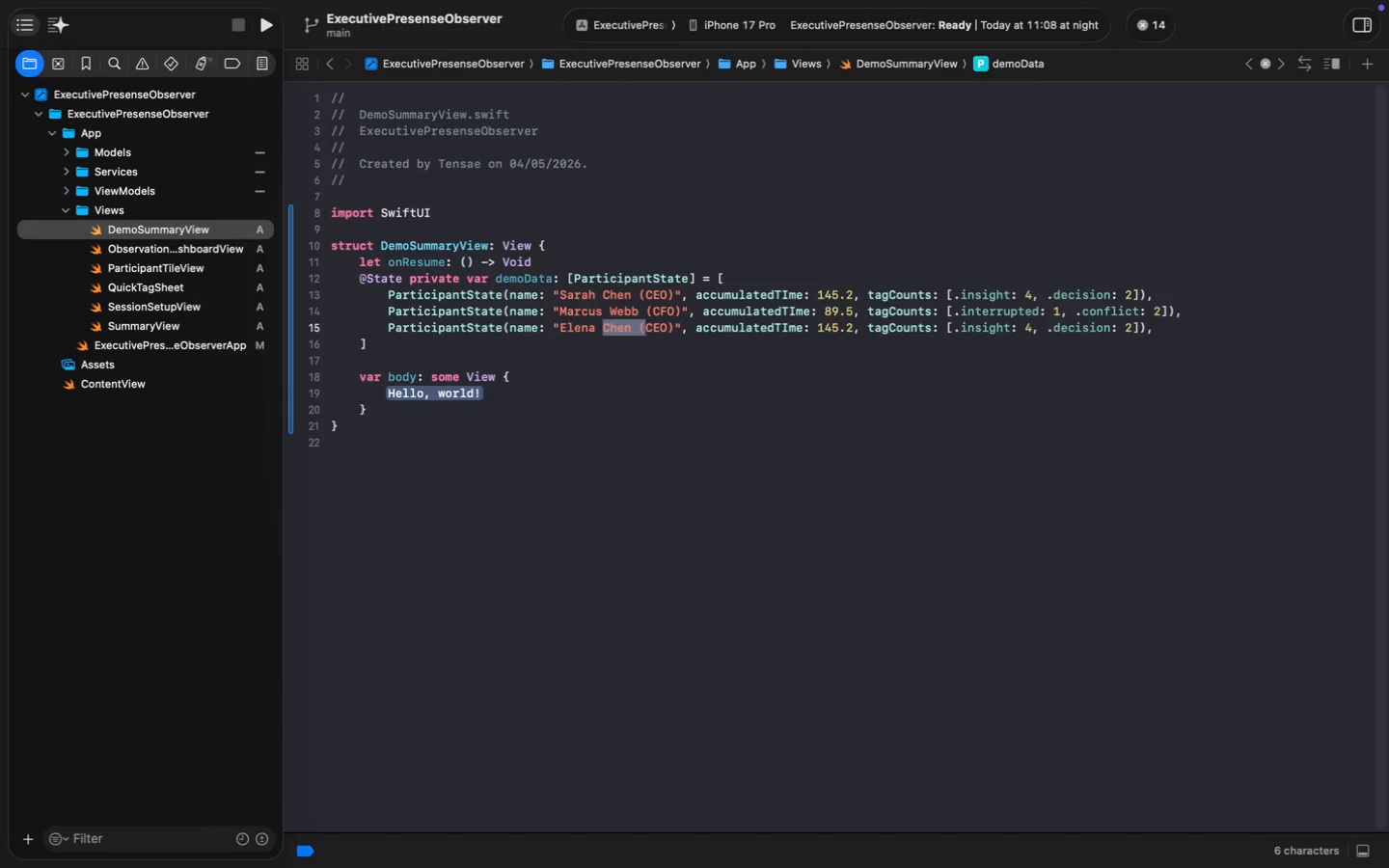 
key(Shift+ArrowLeft)
 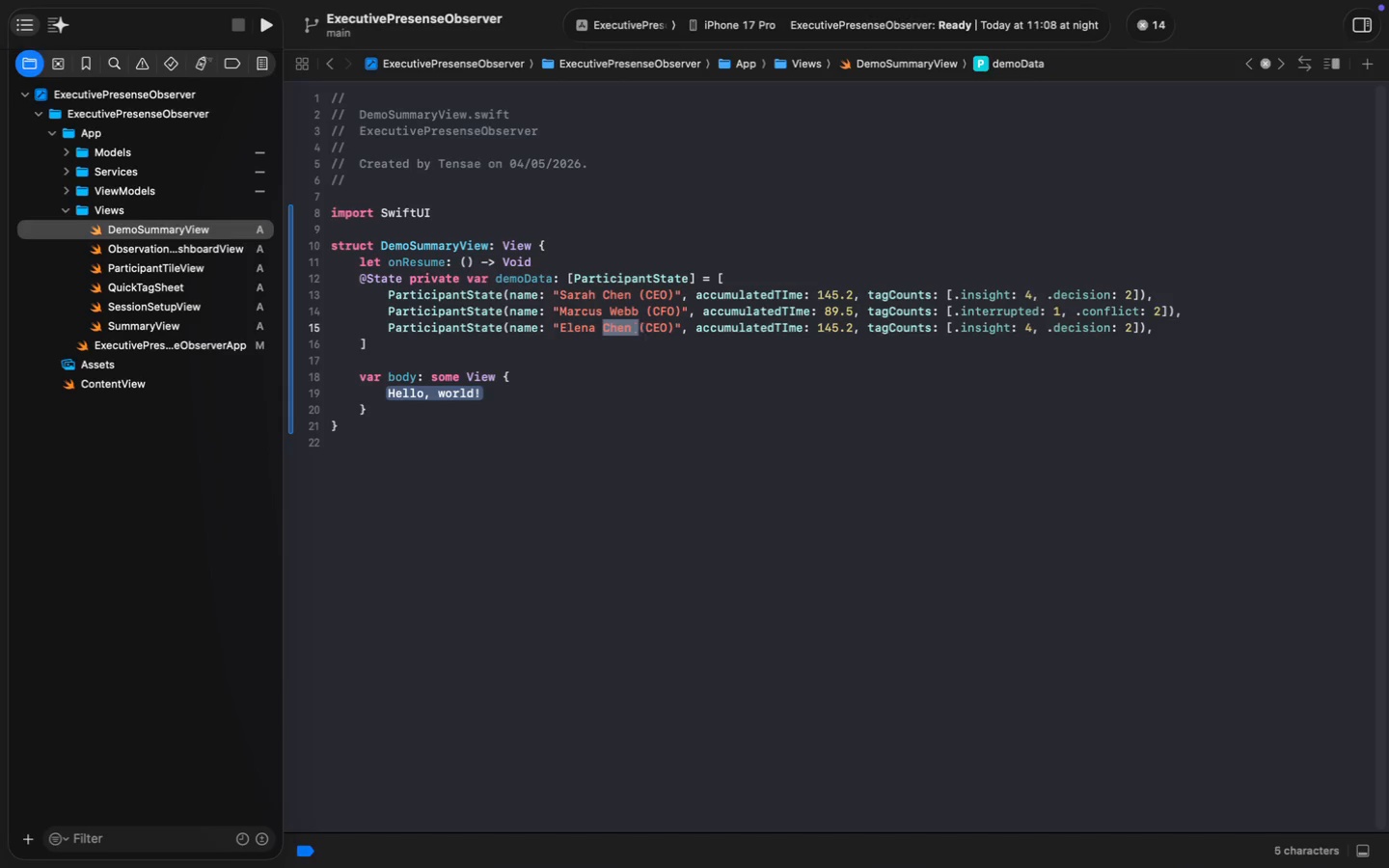 
key(Shift+ArrowLeft)
 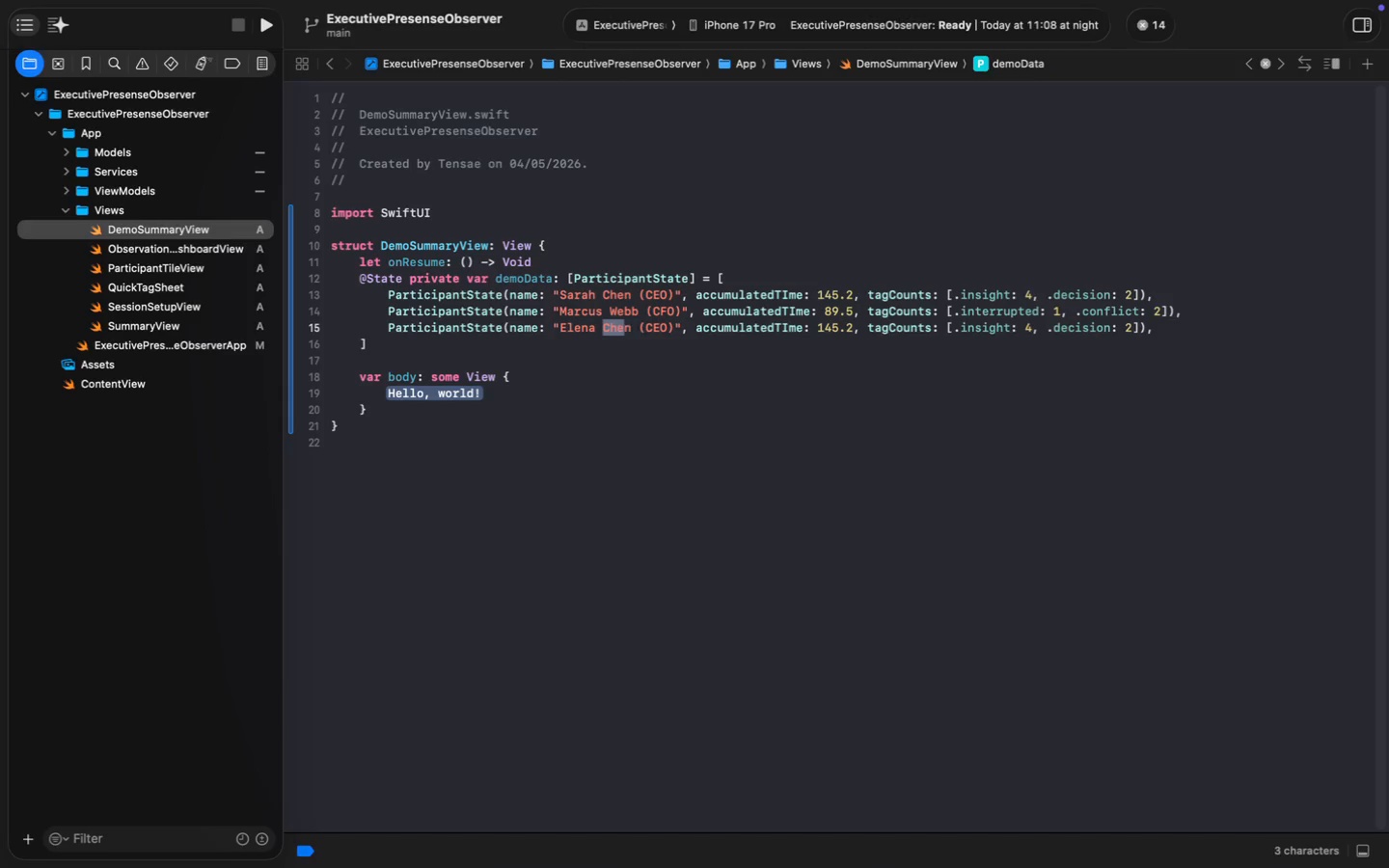 
key(Shift+ArrowLeft)
 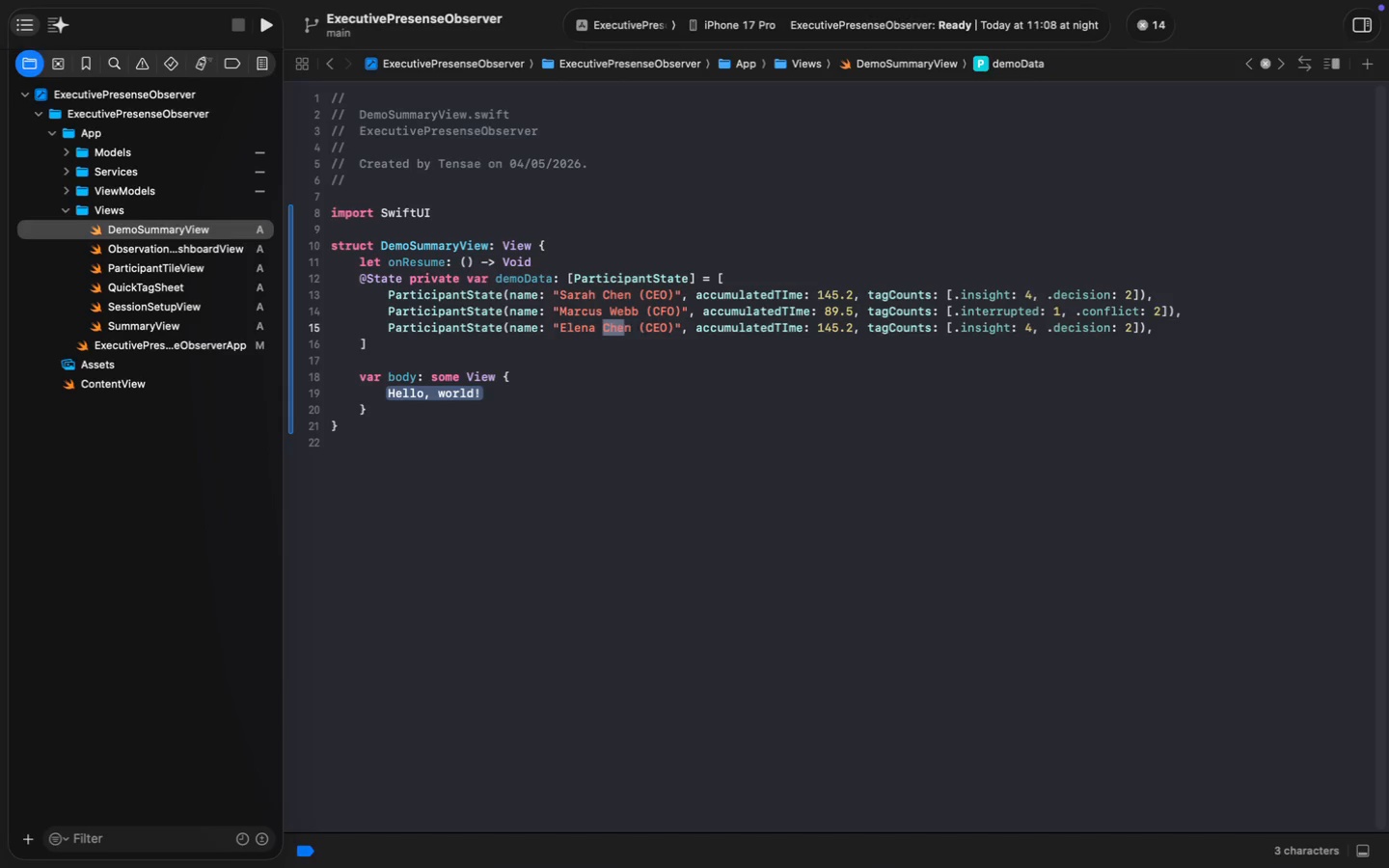 
key(Shift+ArrowLeft)
 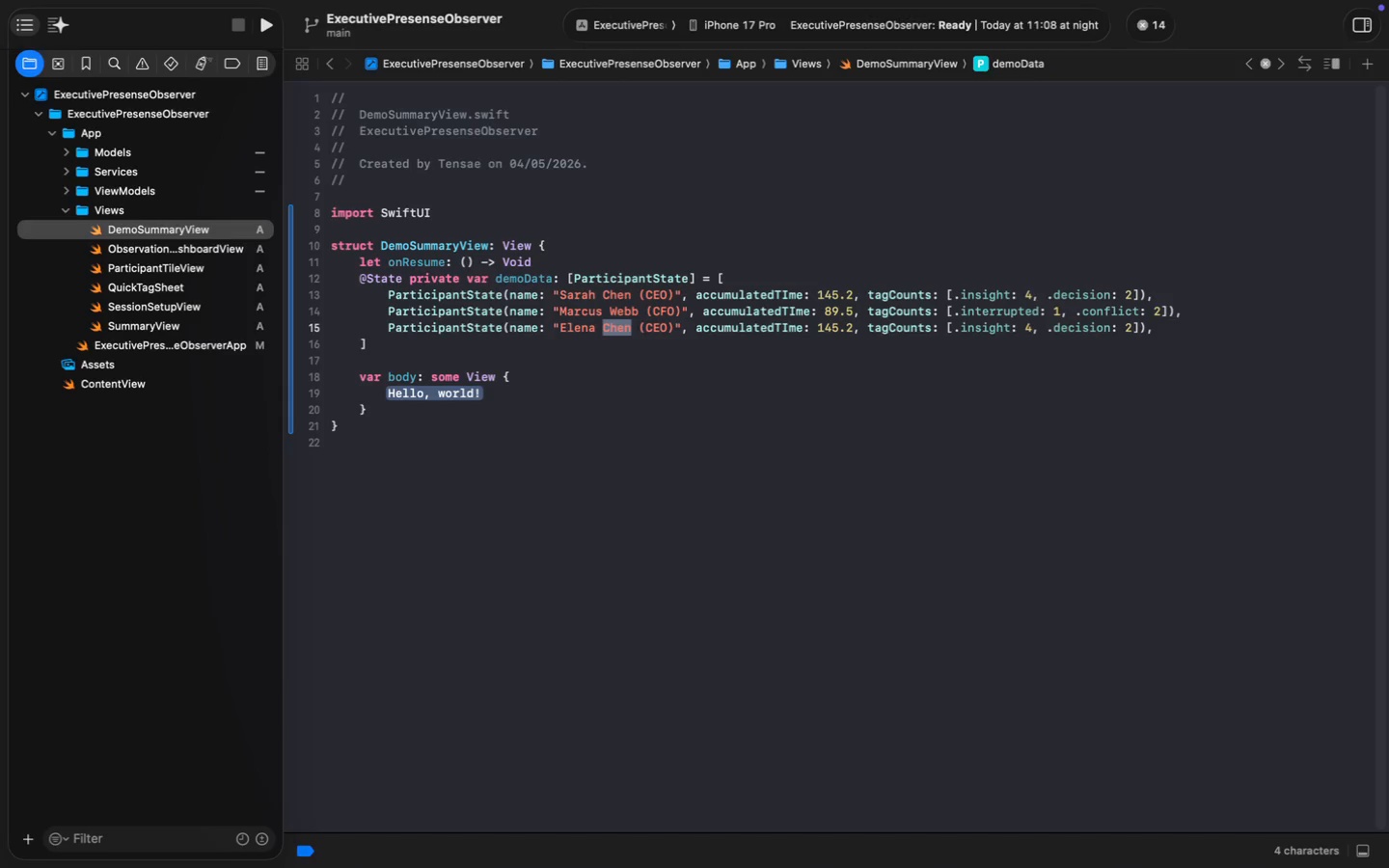 
key(Shift+ArrowRight)
 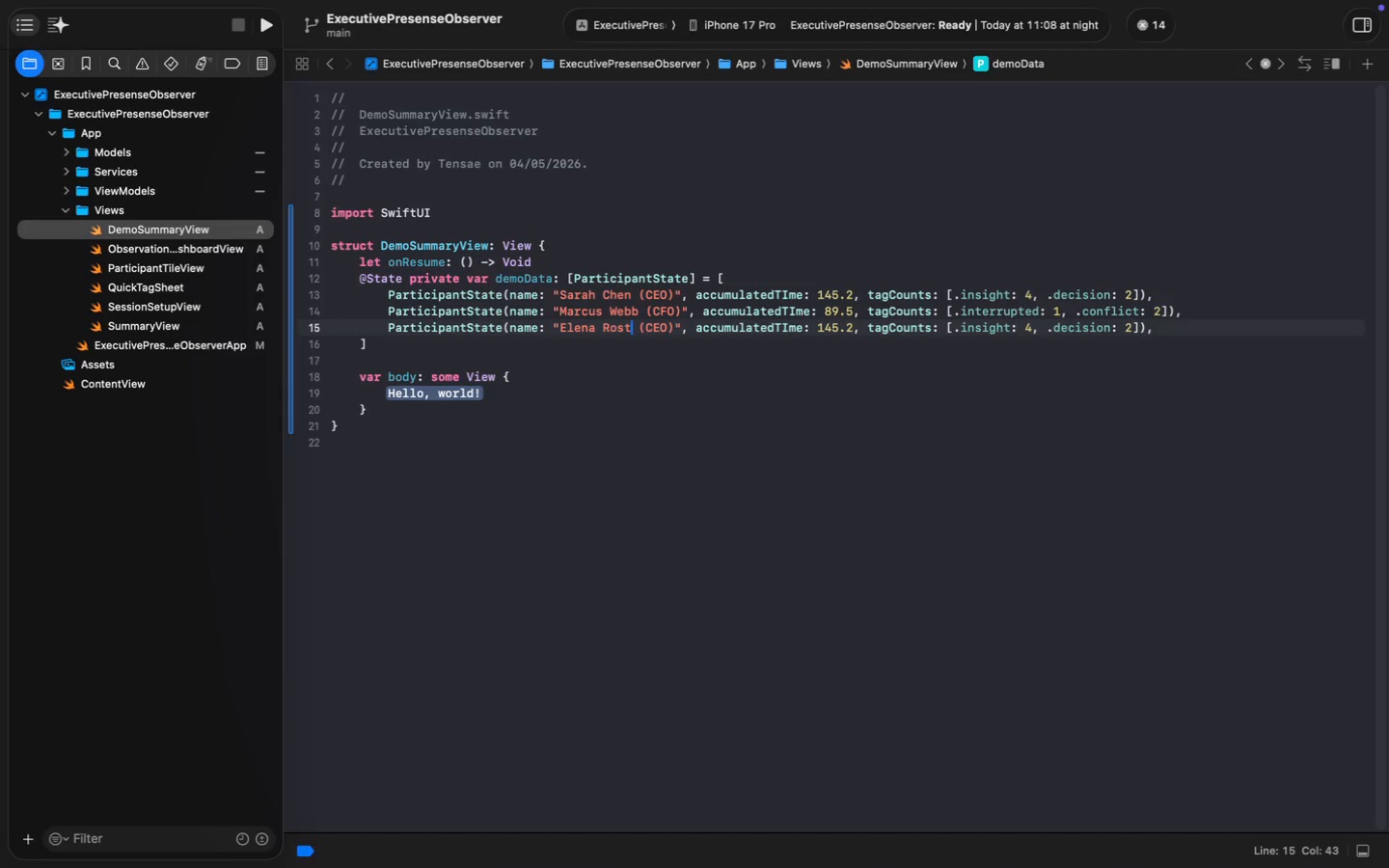 
type(Rostova)
 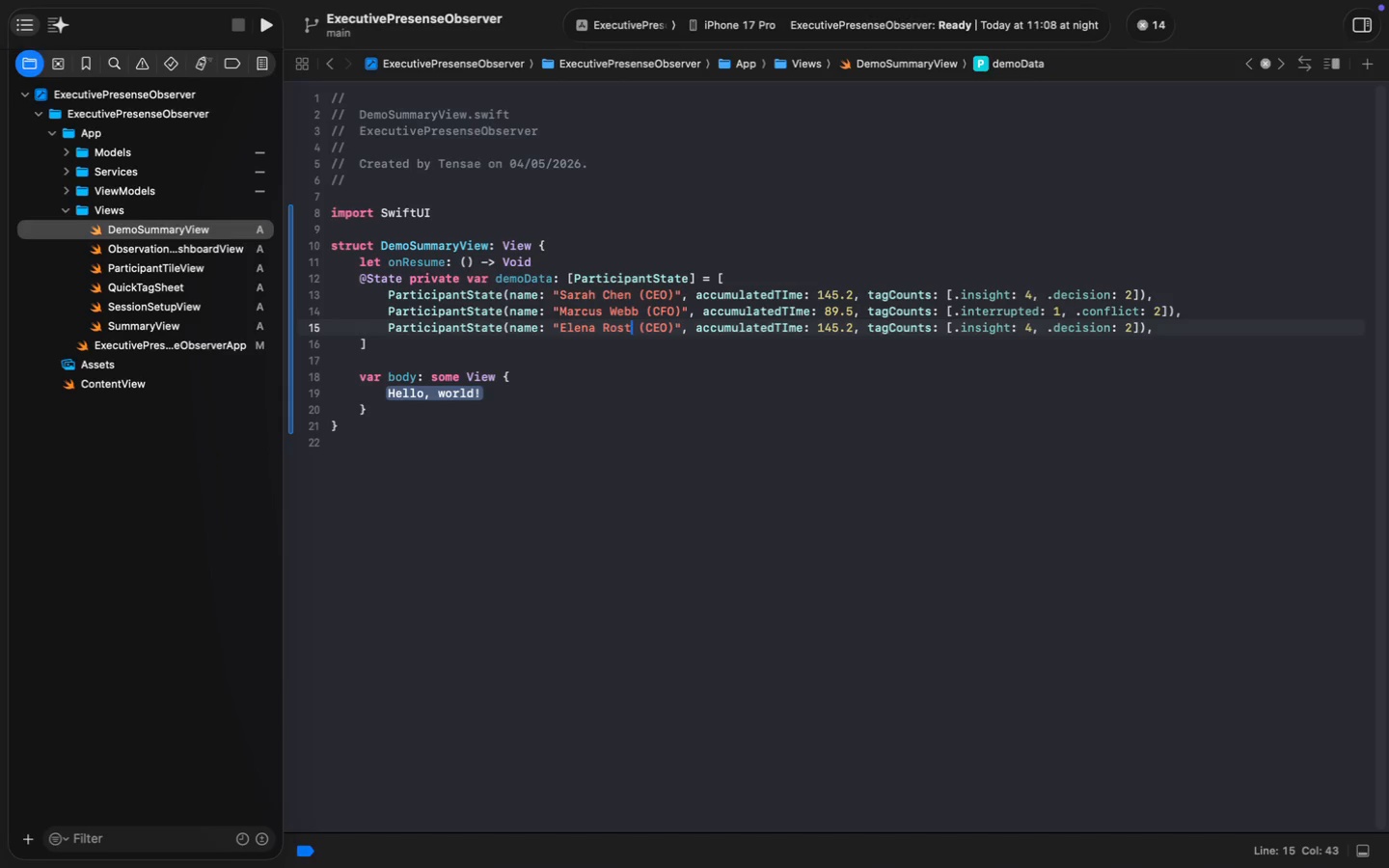 
key(ArrowRight)
 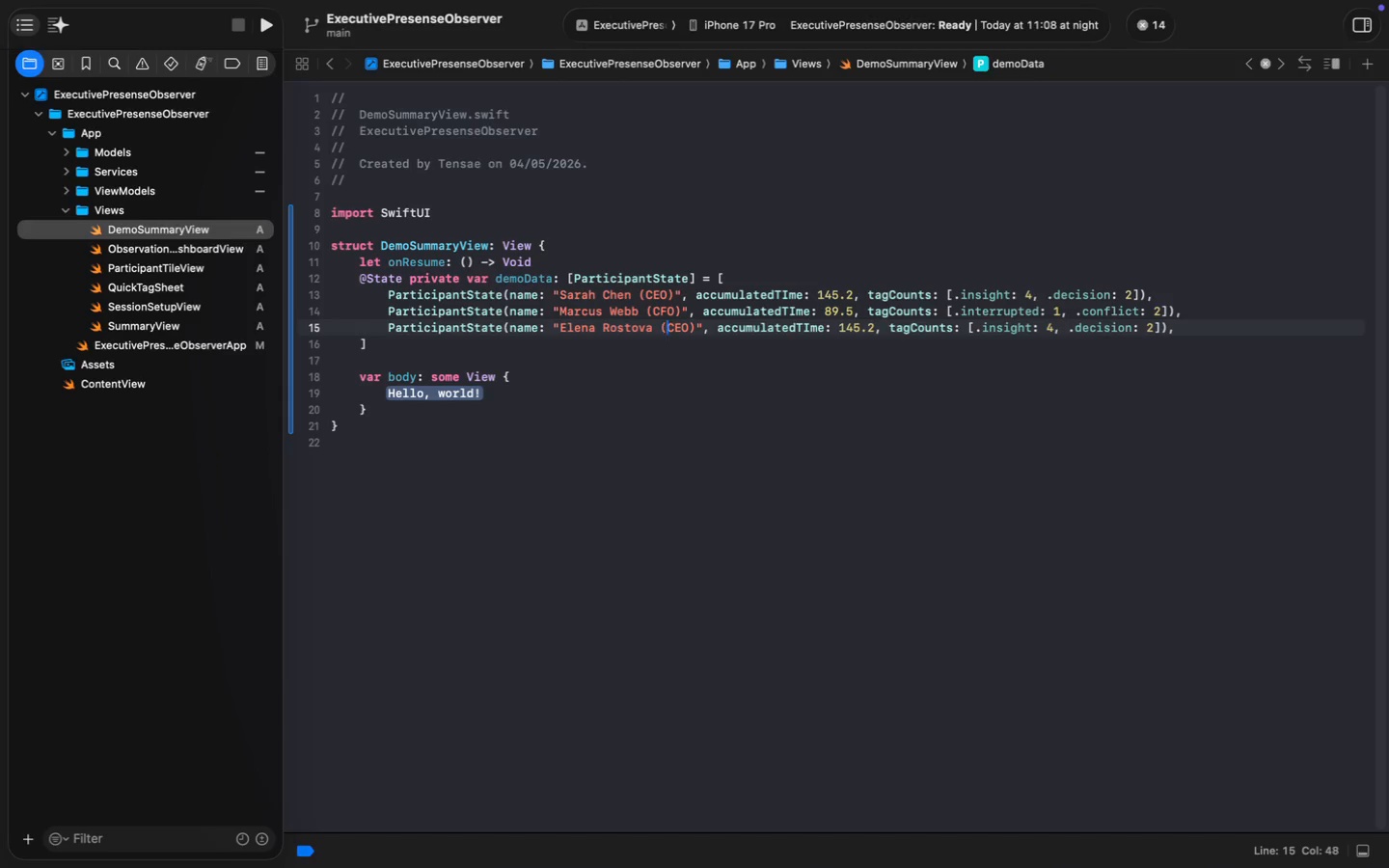 
key(ArrowRight)
 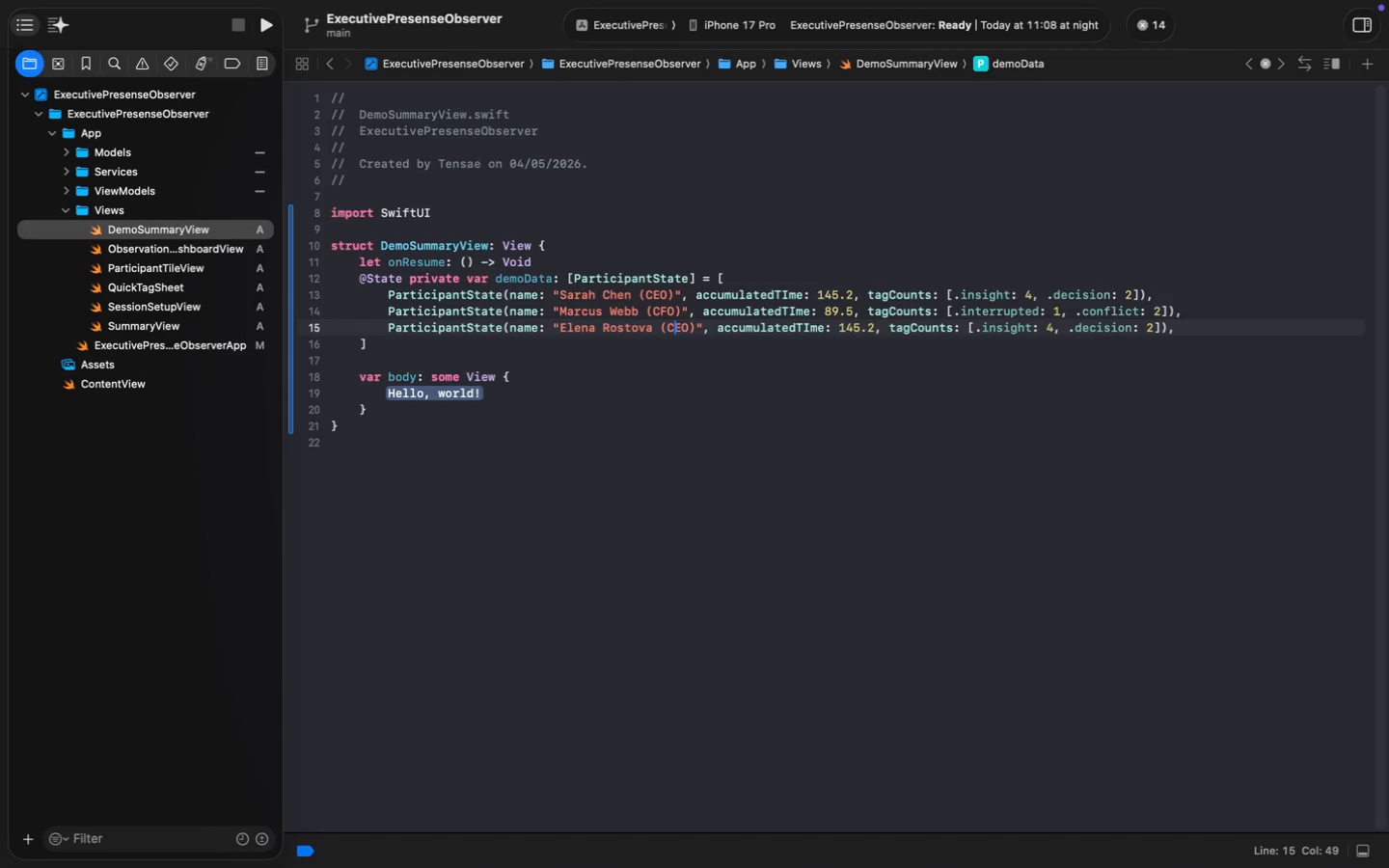 
key(ArrowRight)
 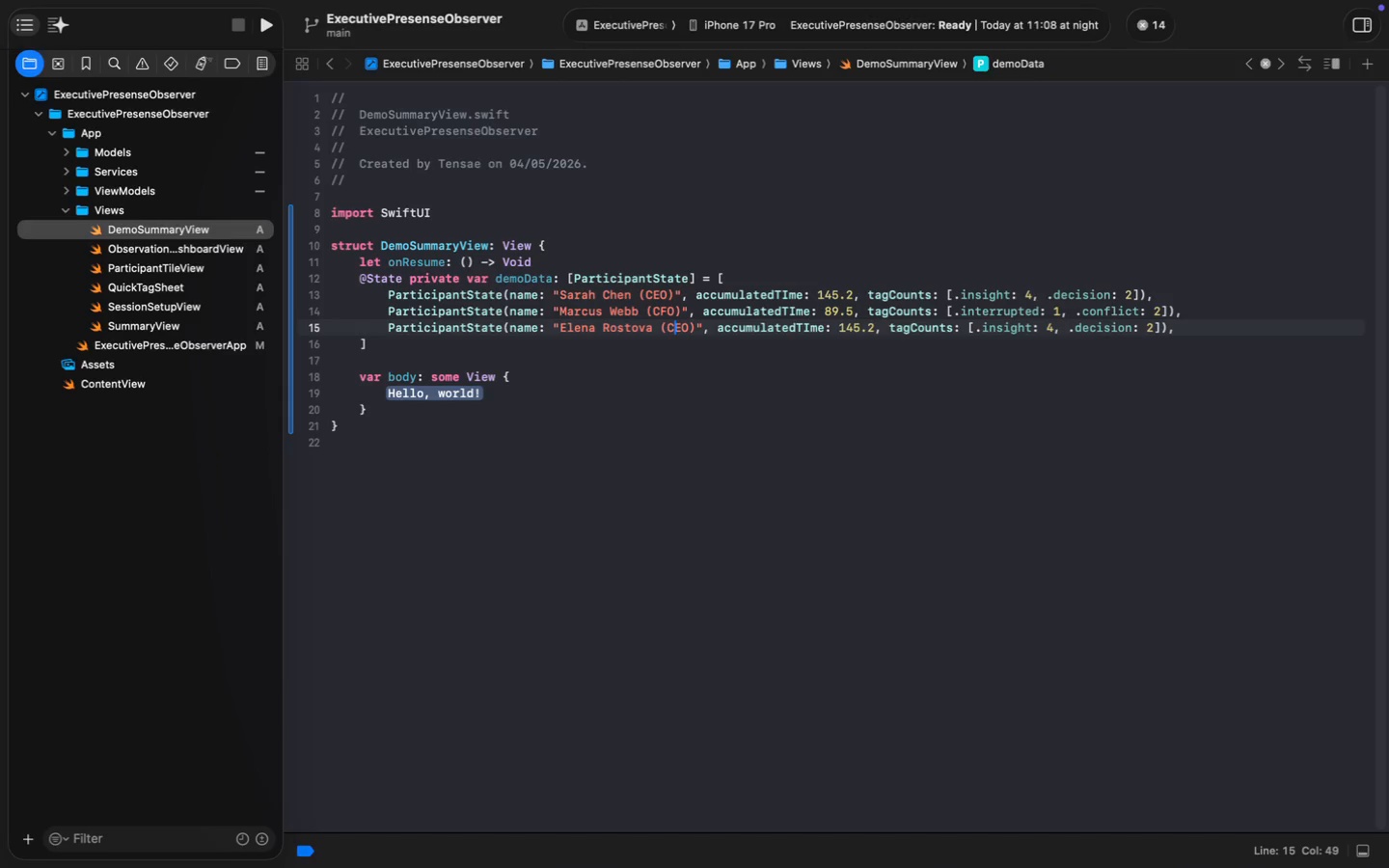 
key(ArrowLeft)
 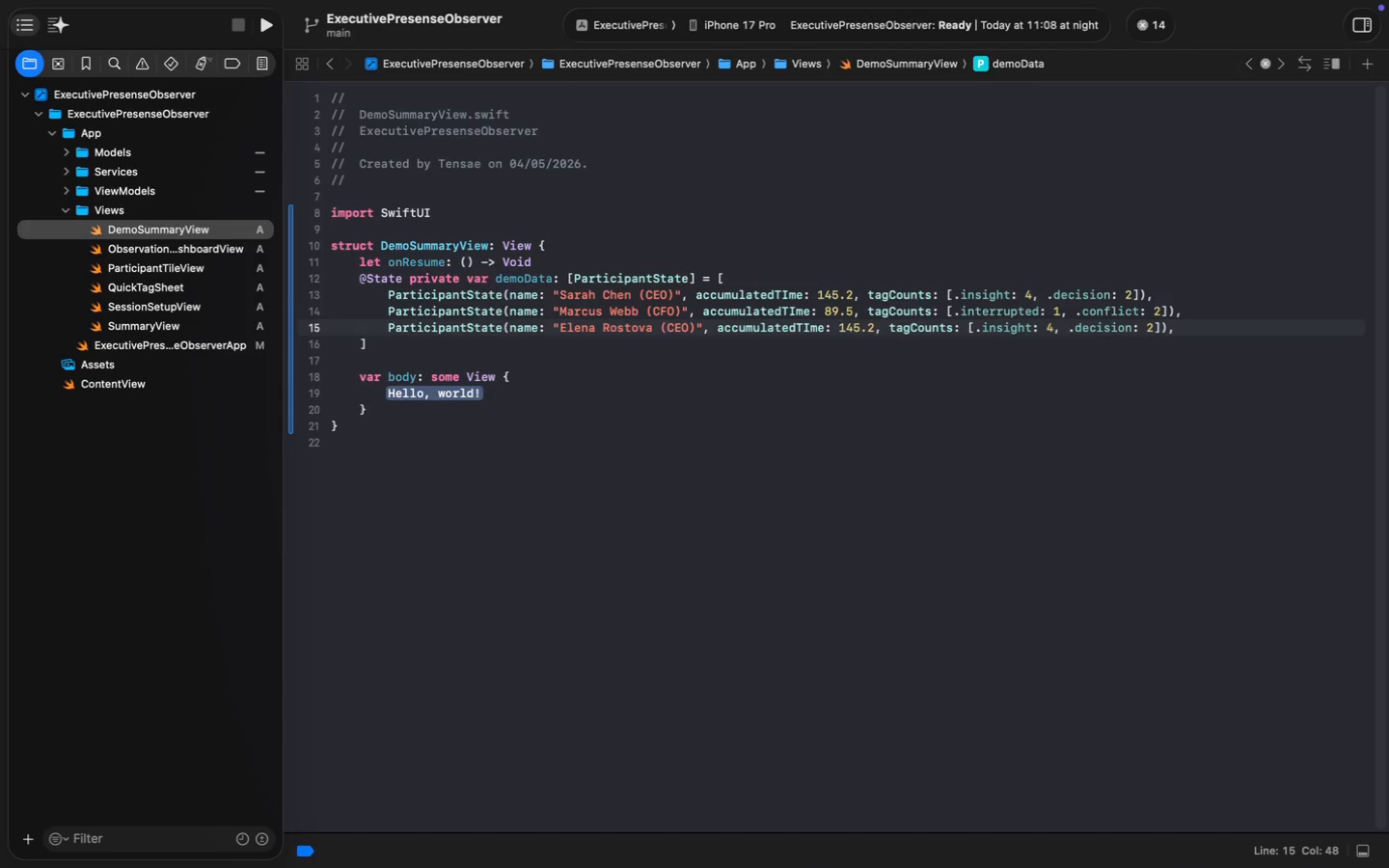 
hold_key(key=ShiftRight, duration=0.82)
 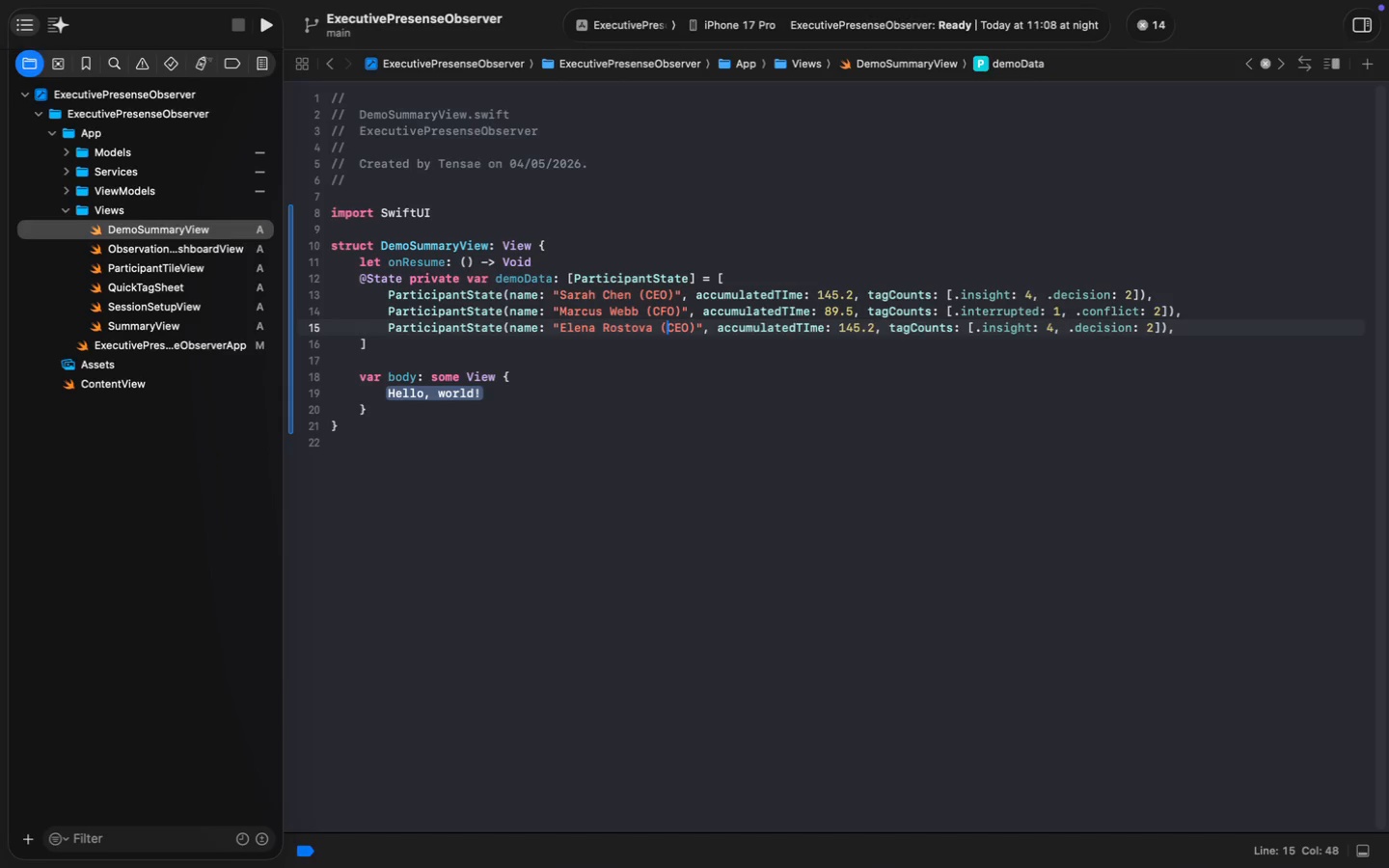 
key(ArrowRight)
 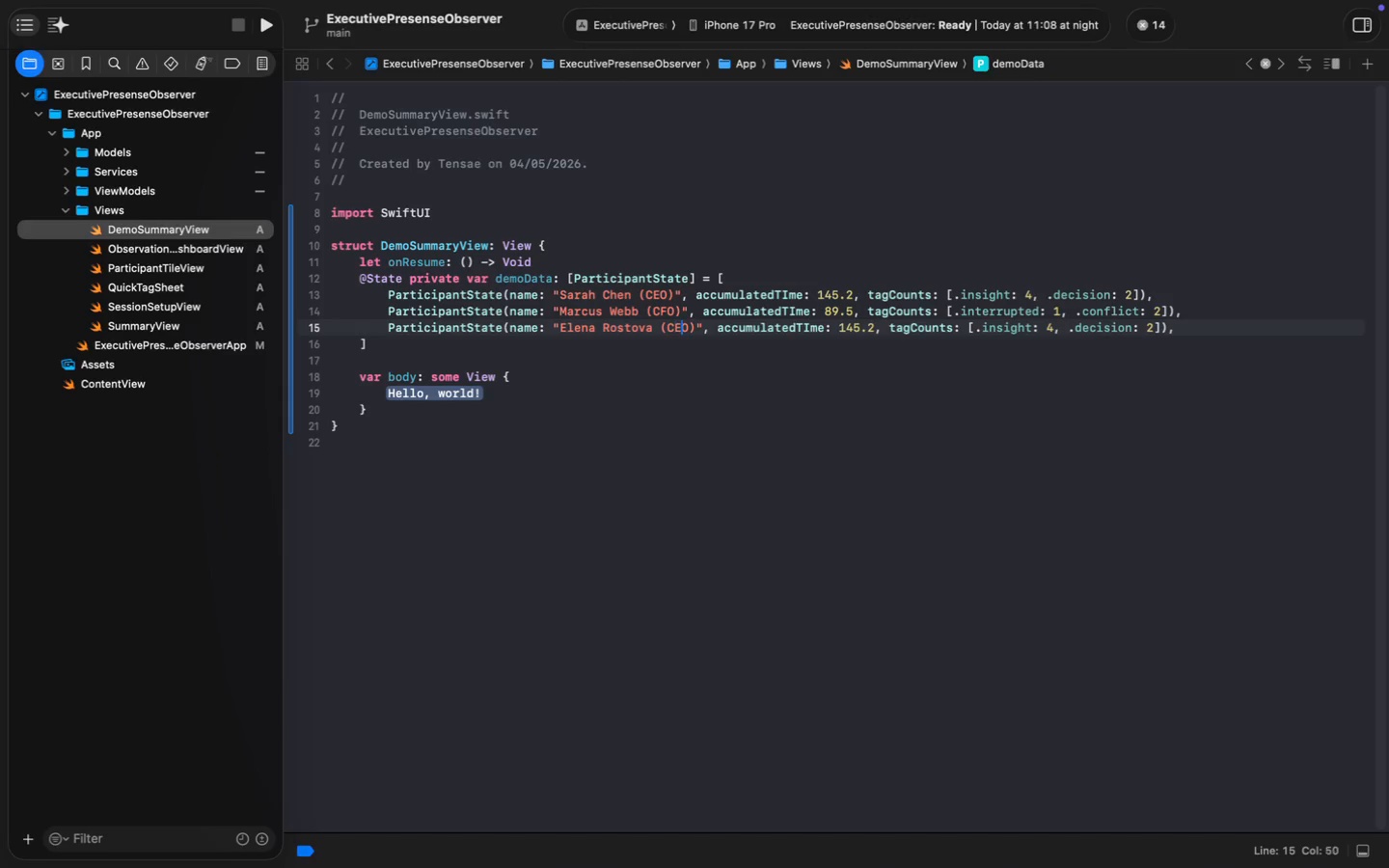 
key(ArrowRight)
 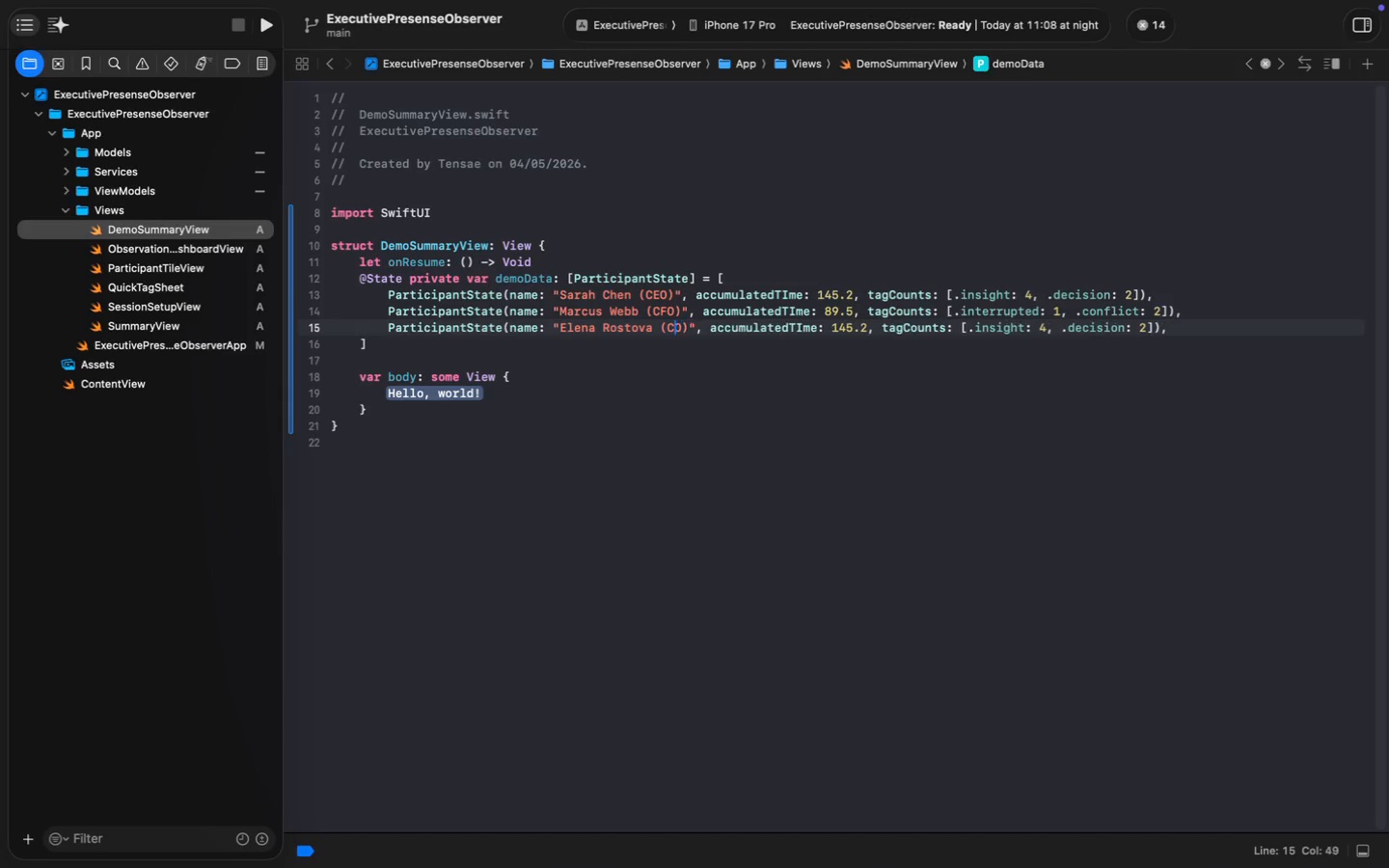 
key(Backspace)
 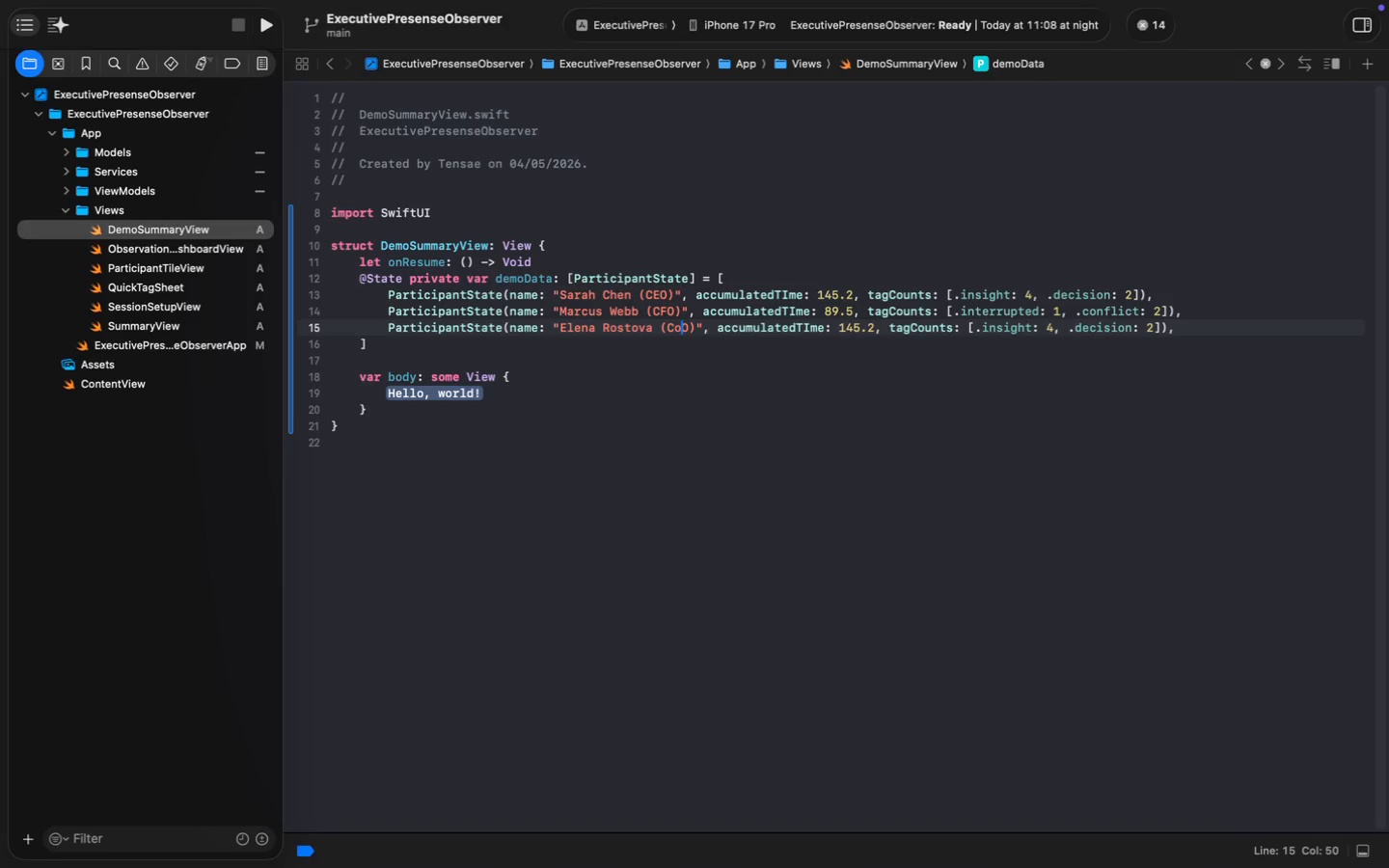 
key(O)
 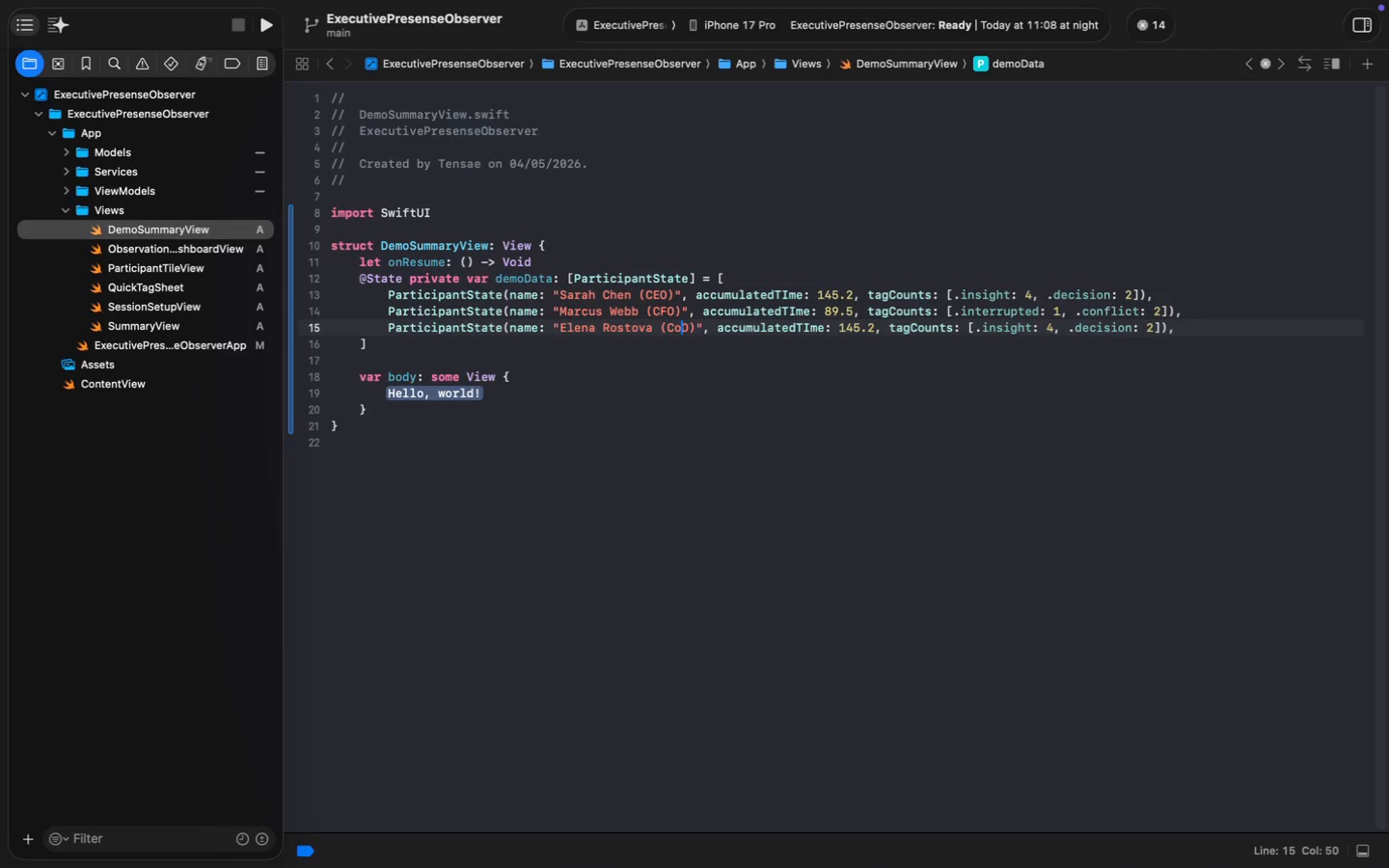 
key(Backspace)
 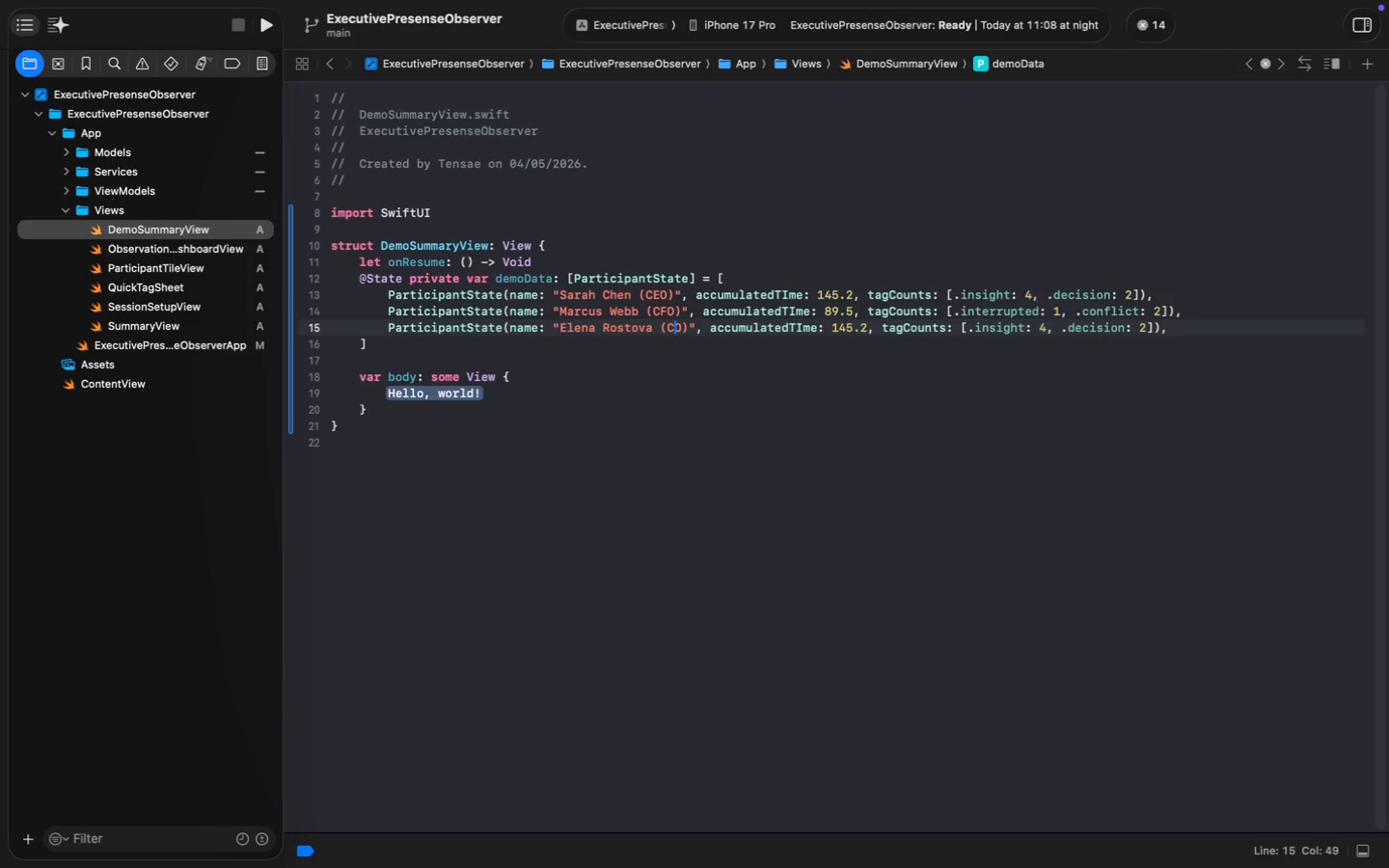 
key(Shift+ShiftLeft)
 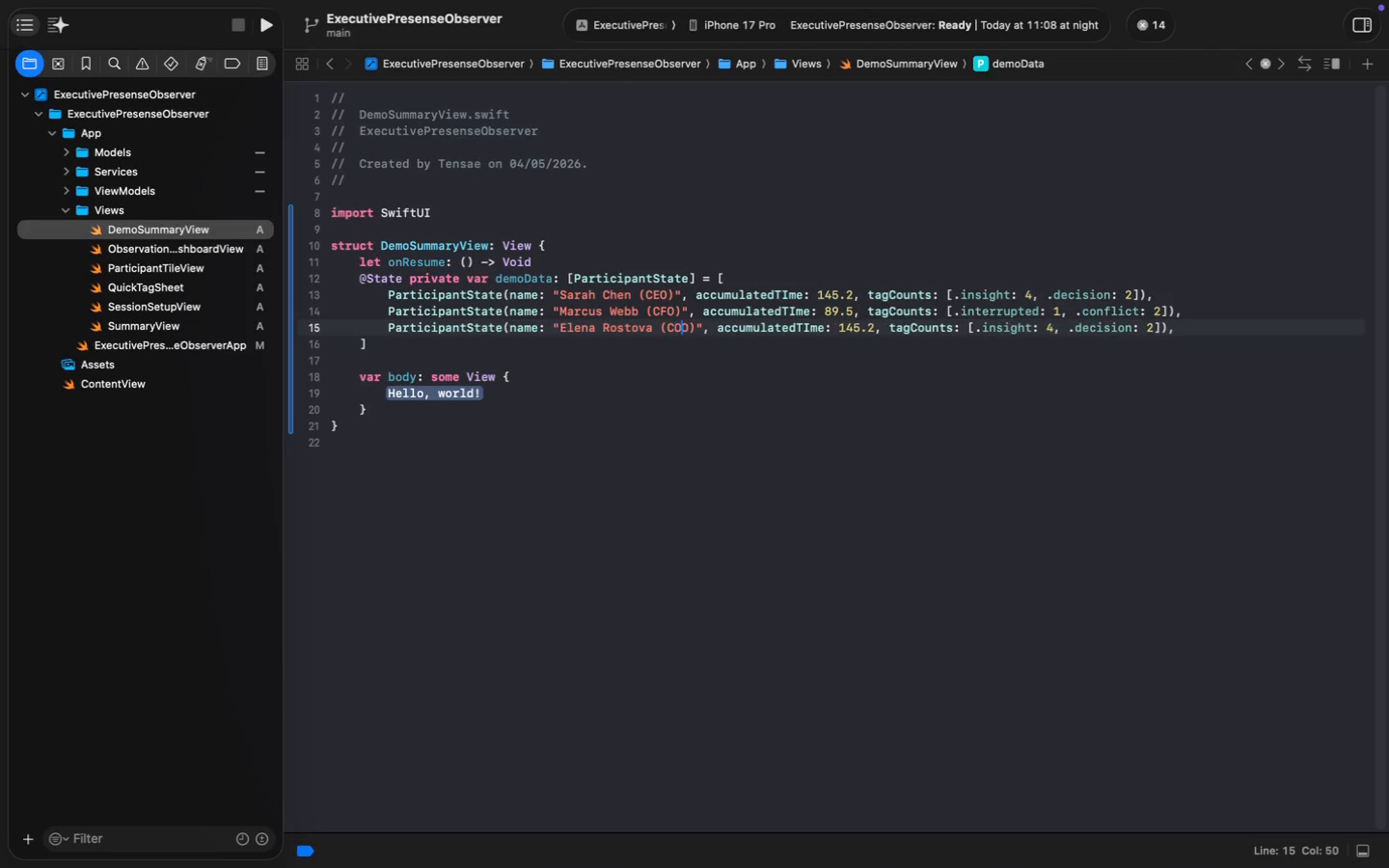 
key(Shift+O)
 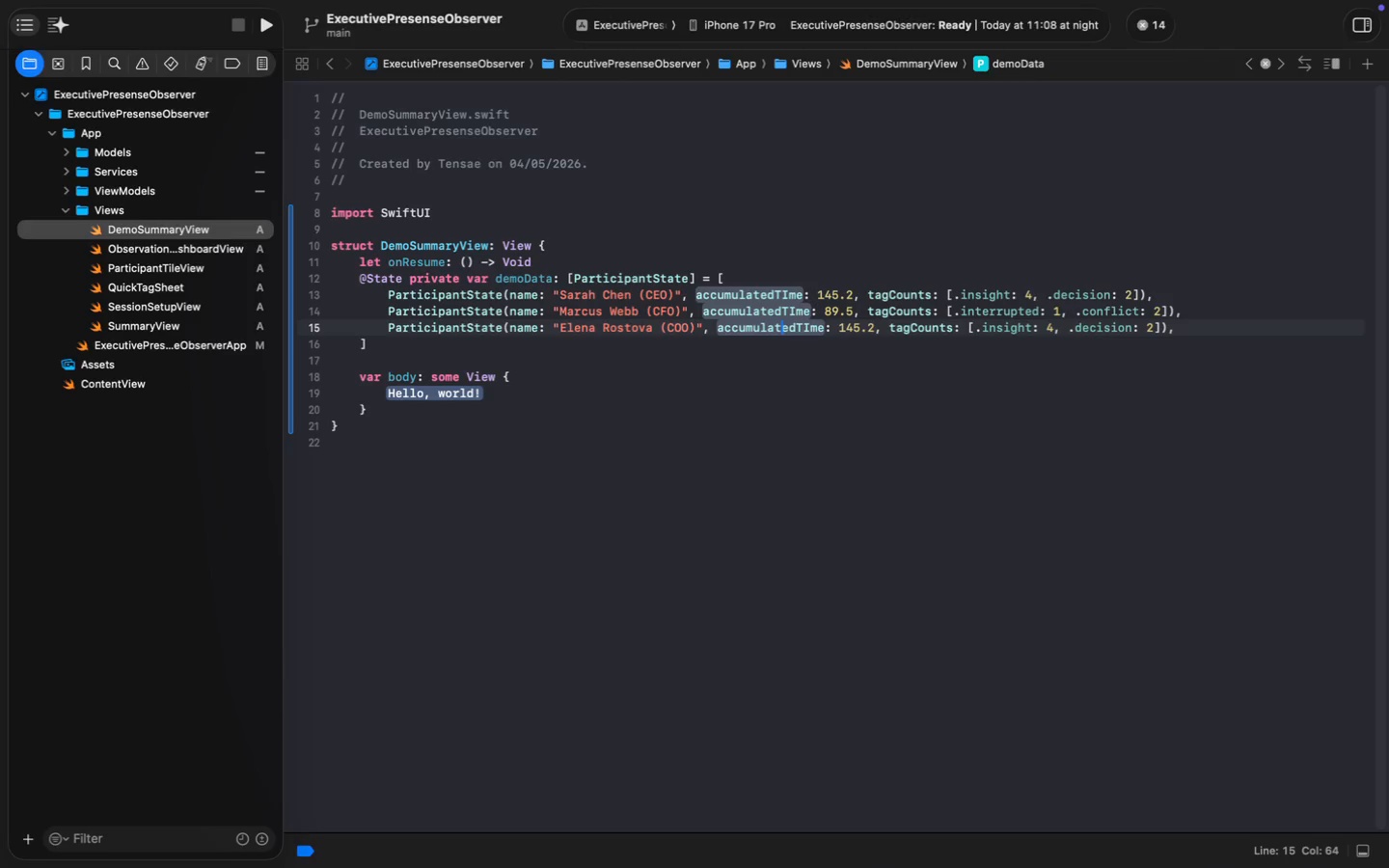 
hold_key(key=ArrowRight, duration=1.5)
 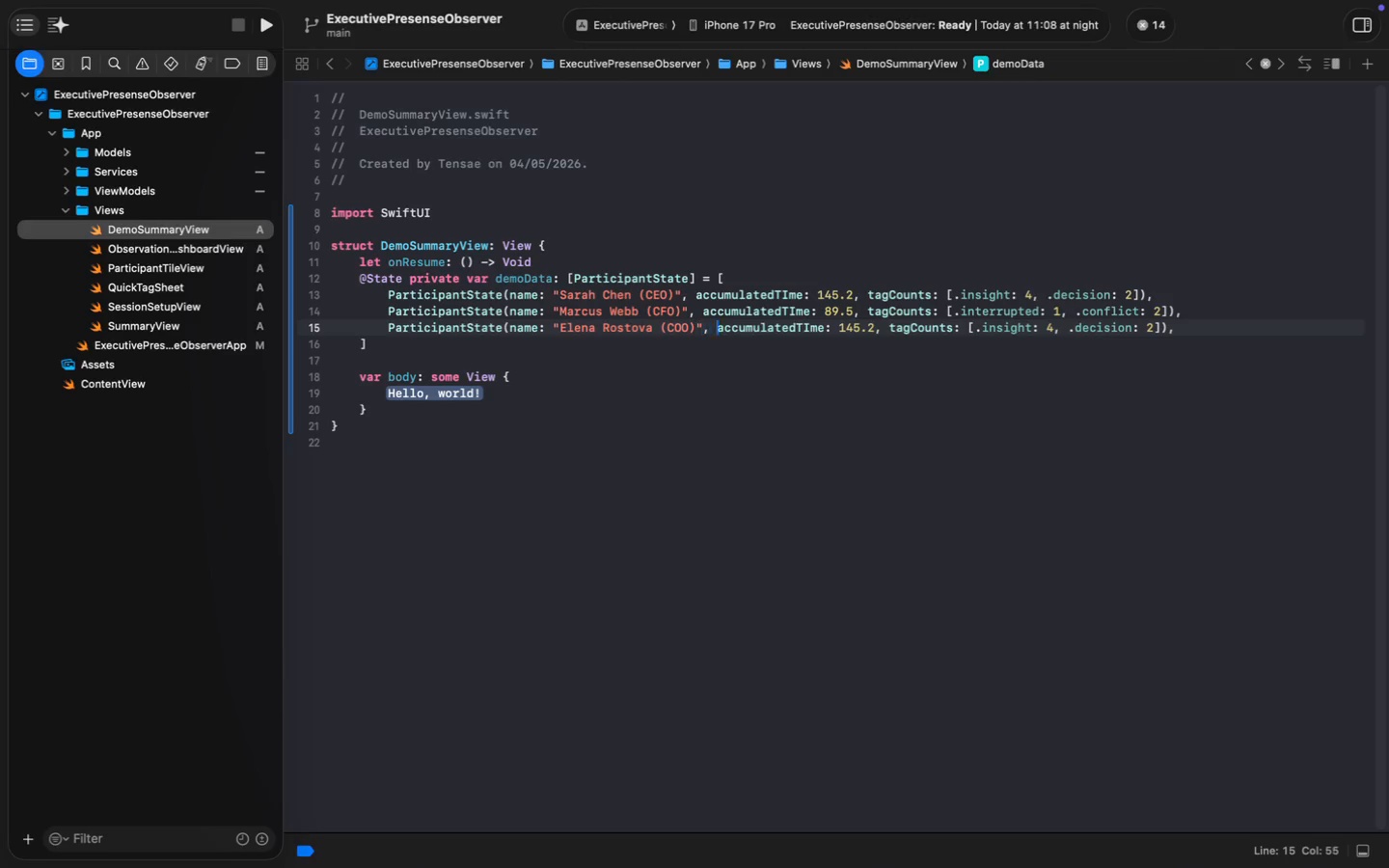 
double_click([847, 331])
 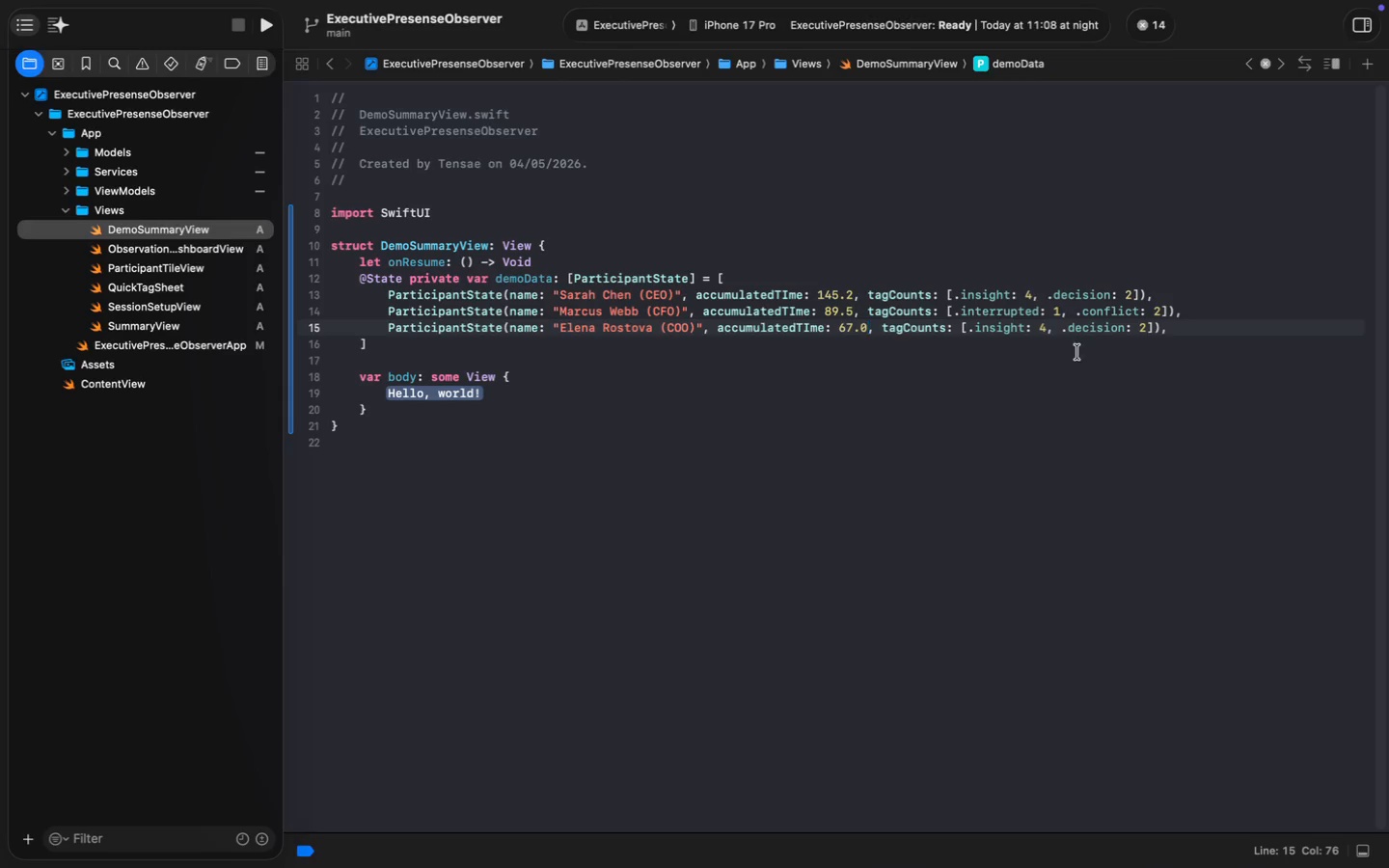 
type(67.0)
 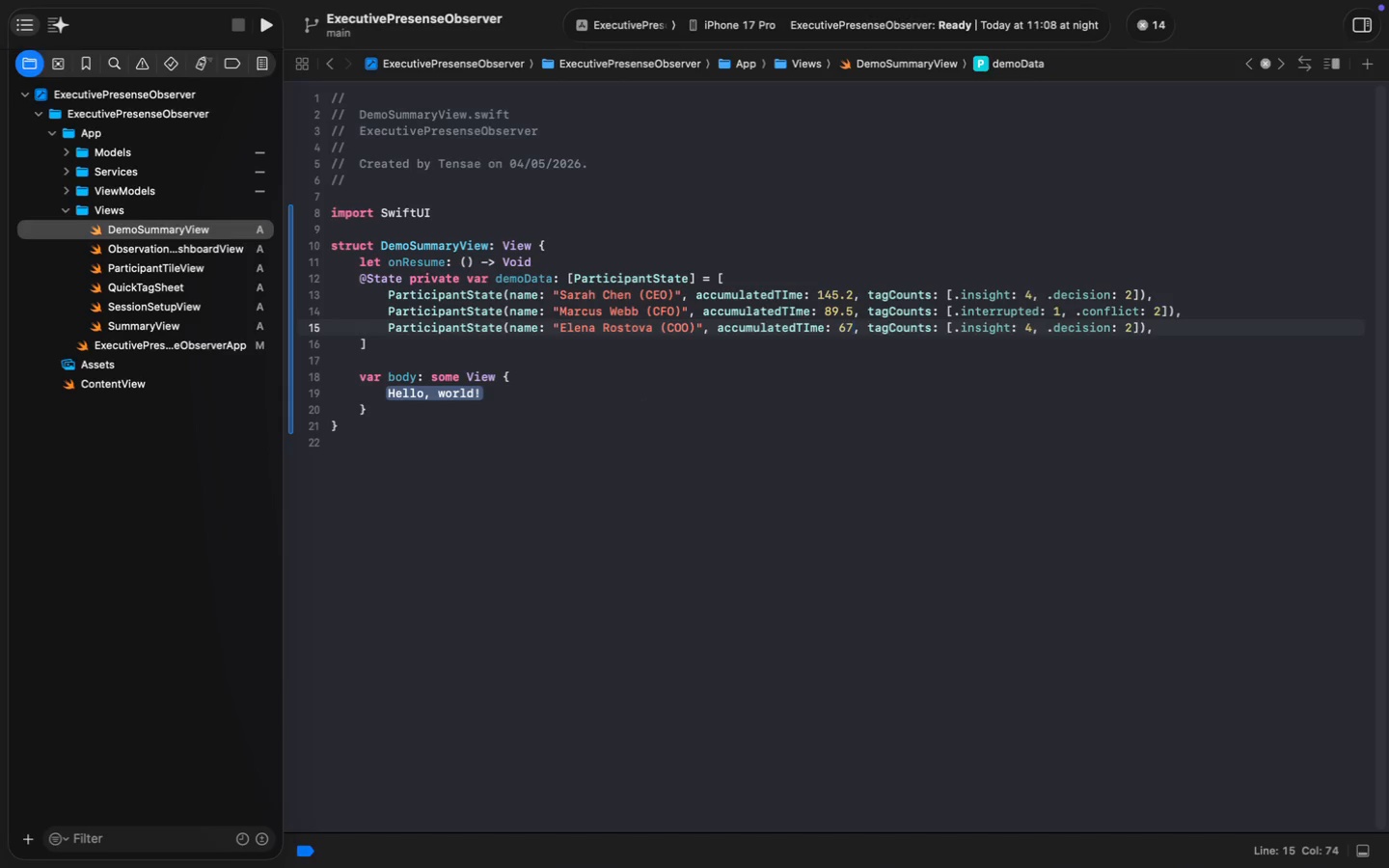 
key(Backspace)
 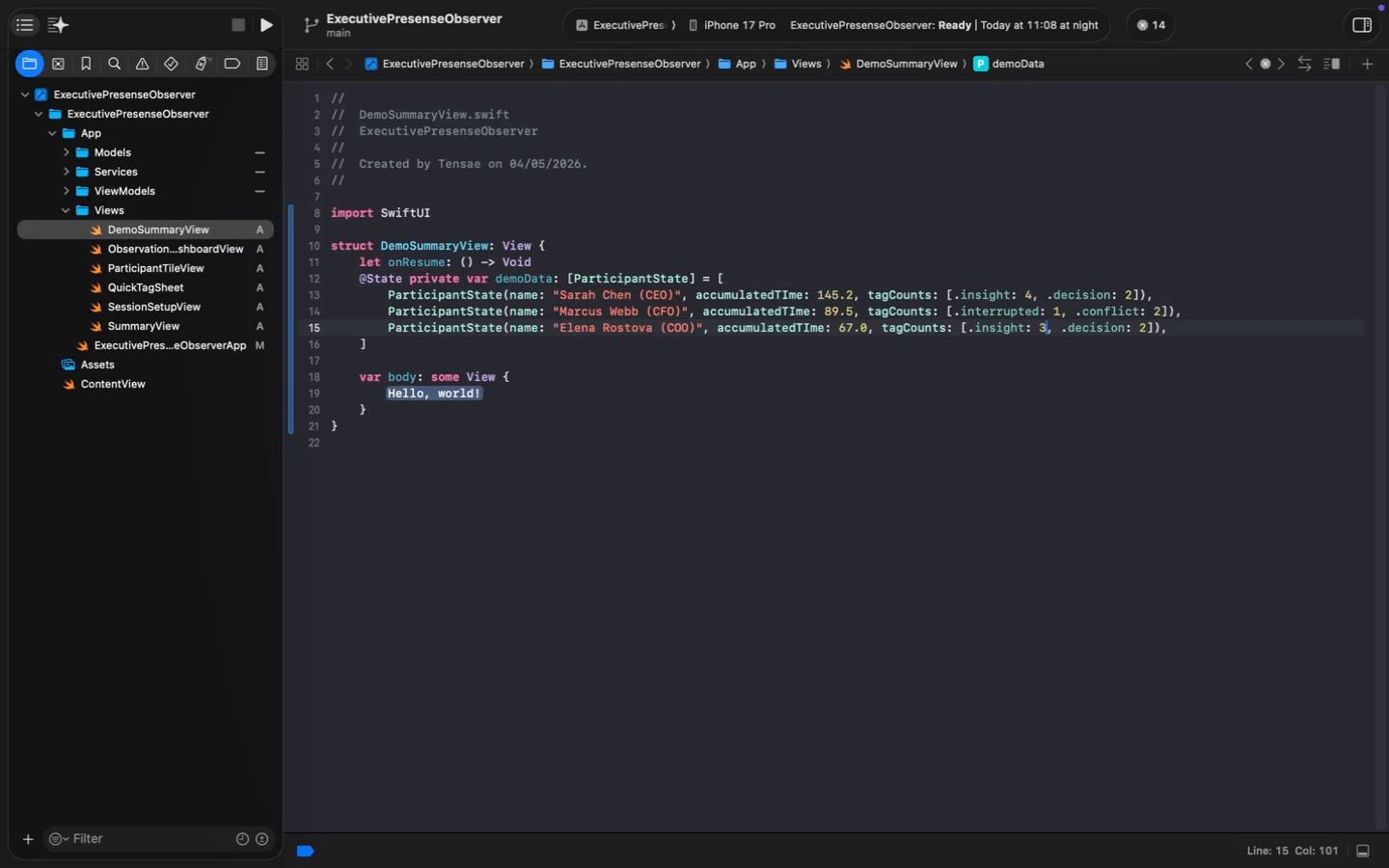 
key(3)
 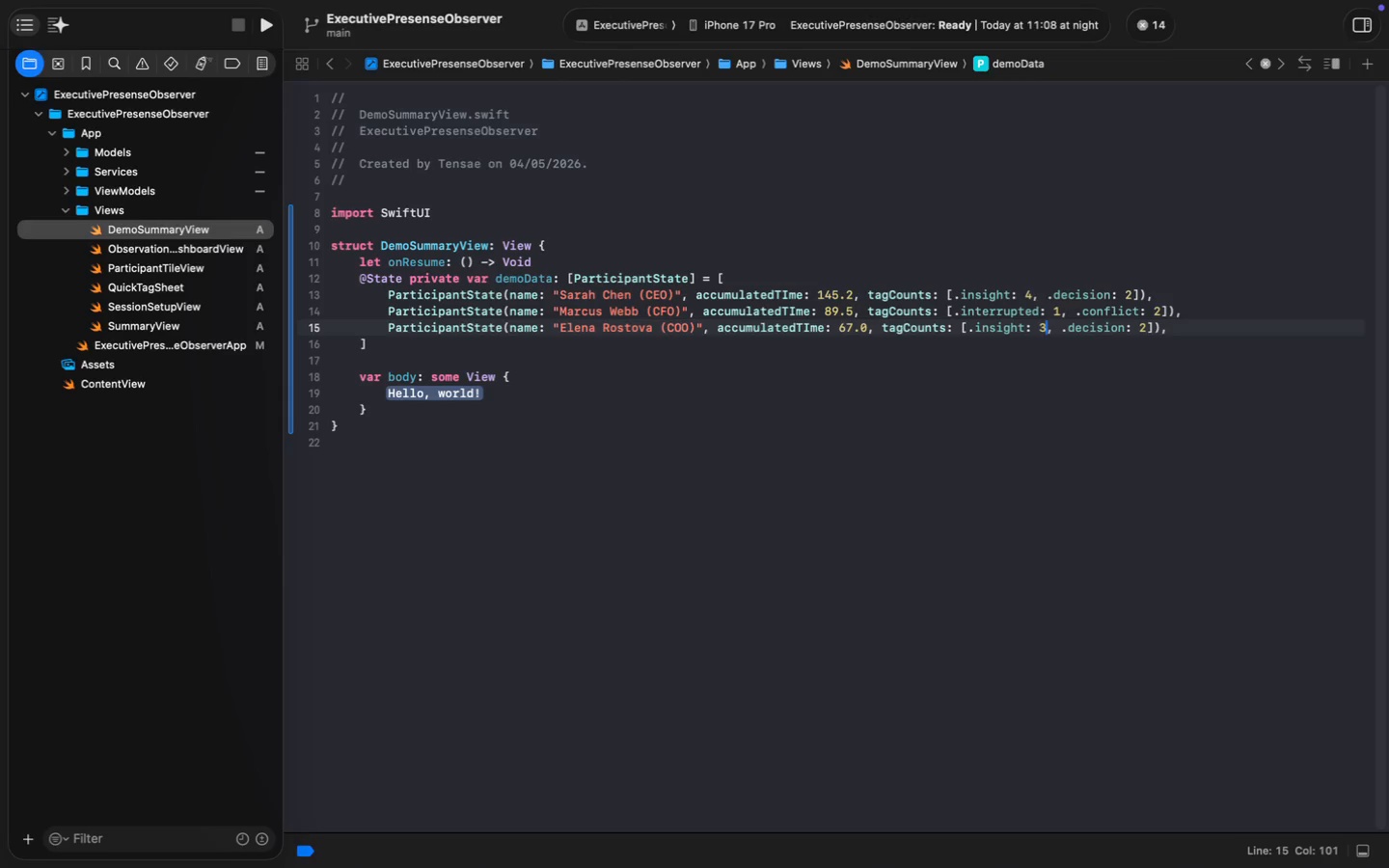 
key(Alt+Shift+ArrowRight)
 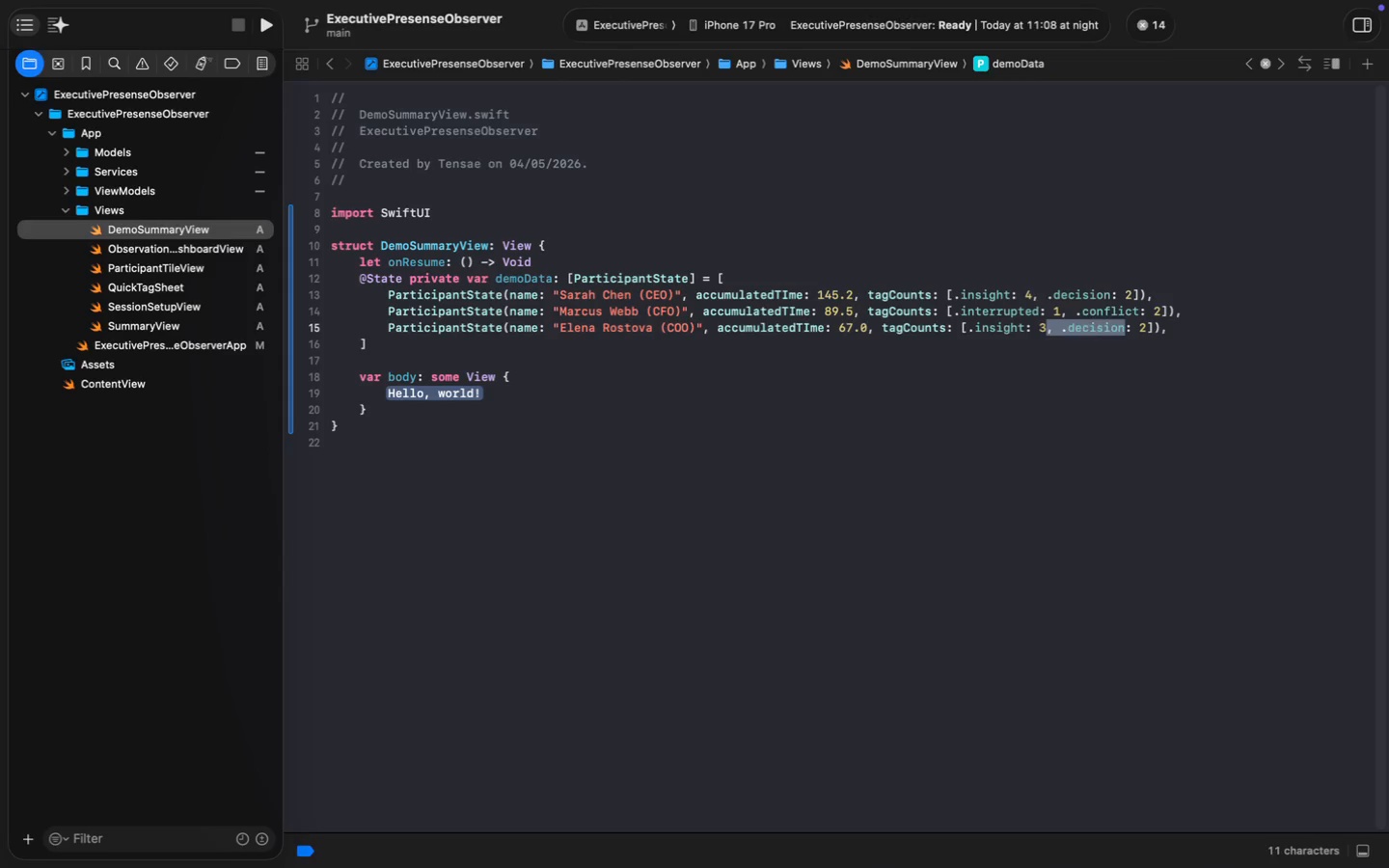 
key(Alt+Shift+ArrowRight)
 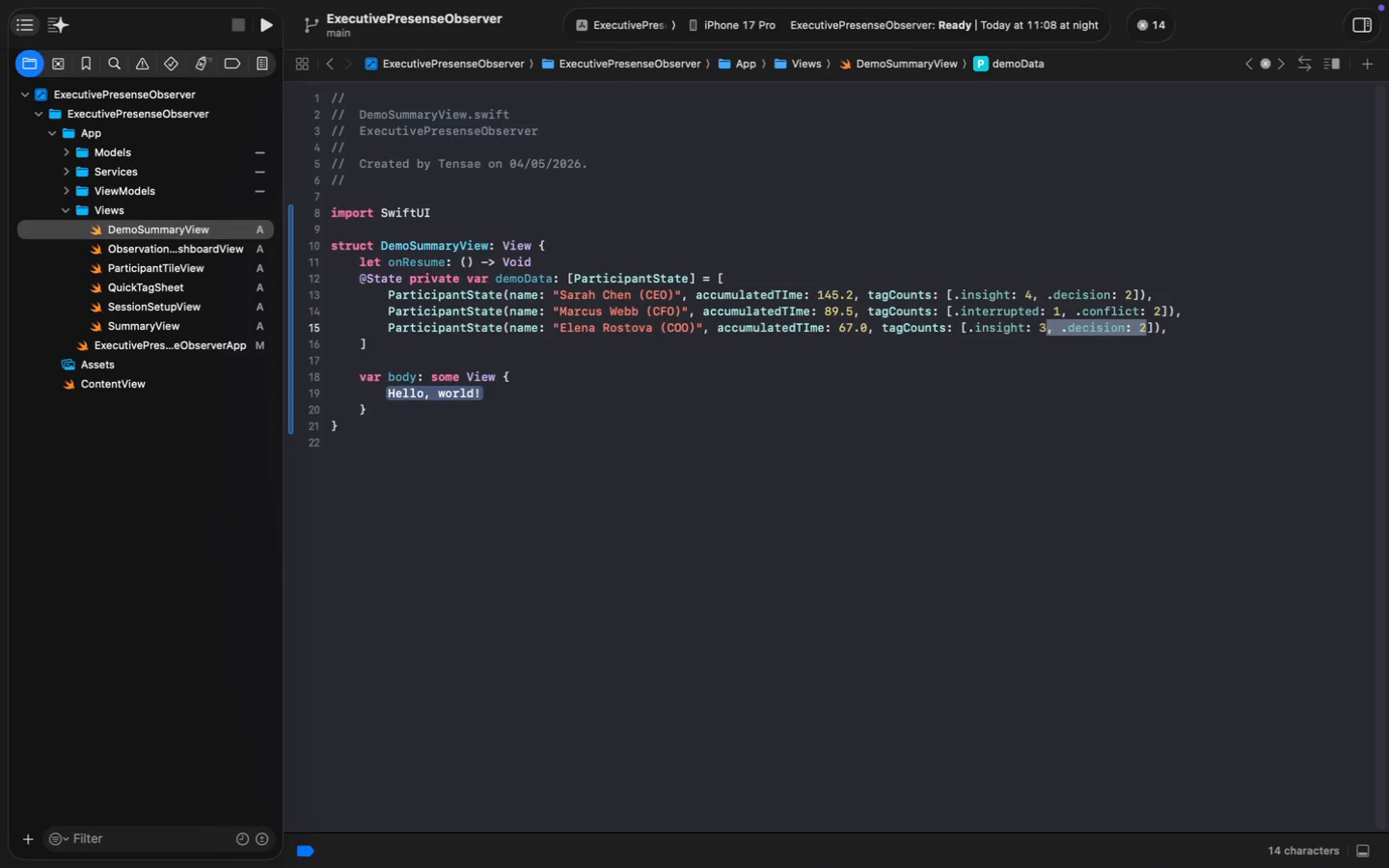 
key(Alt+Shift+ArrowRight)
 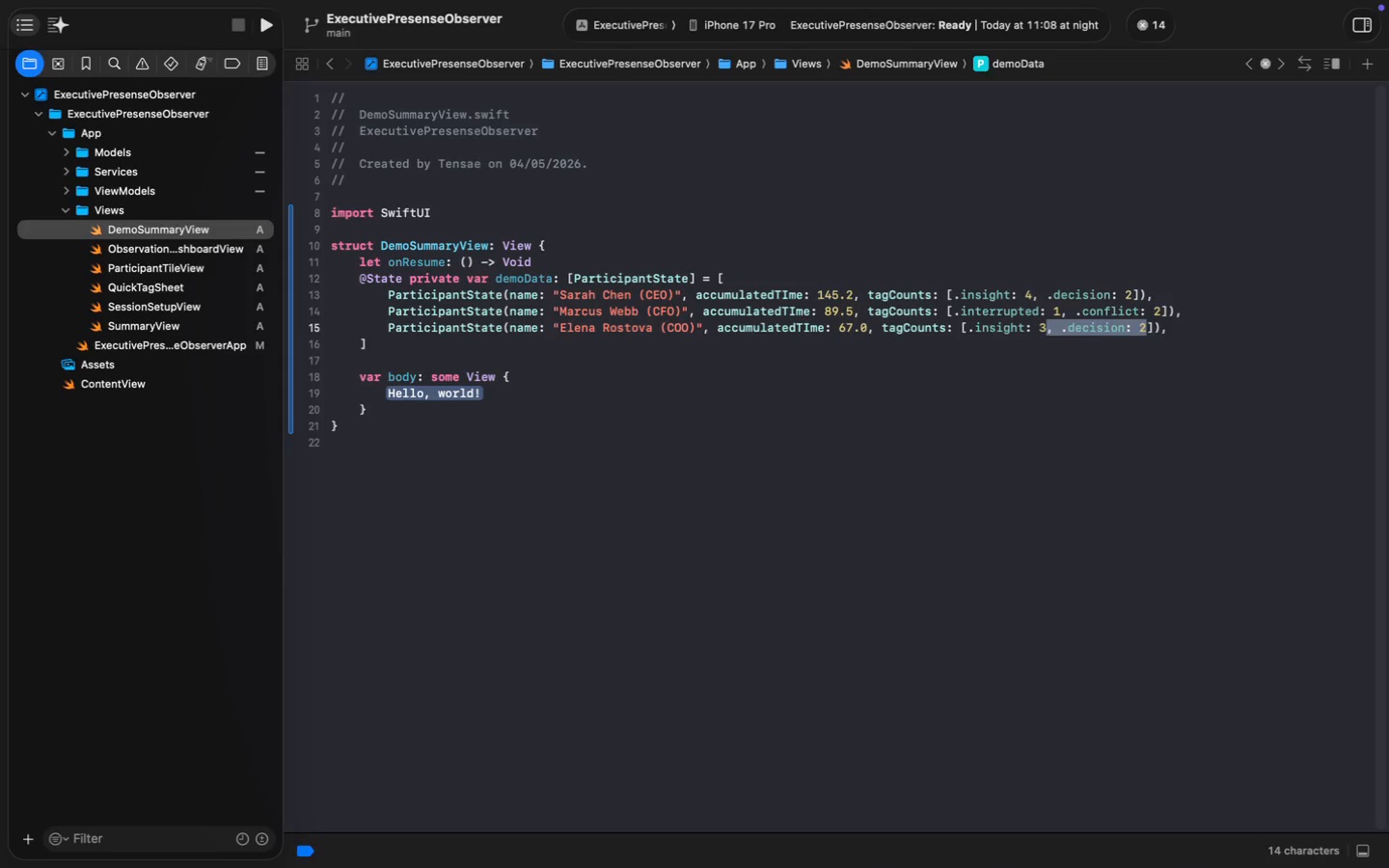 
key(Backspace)
 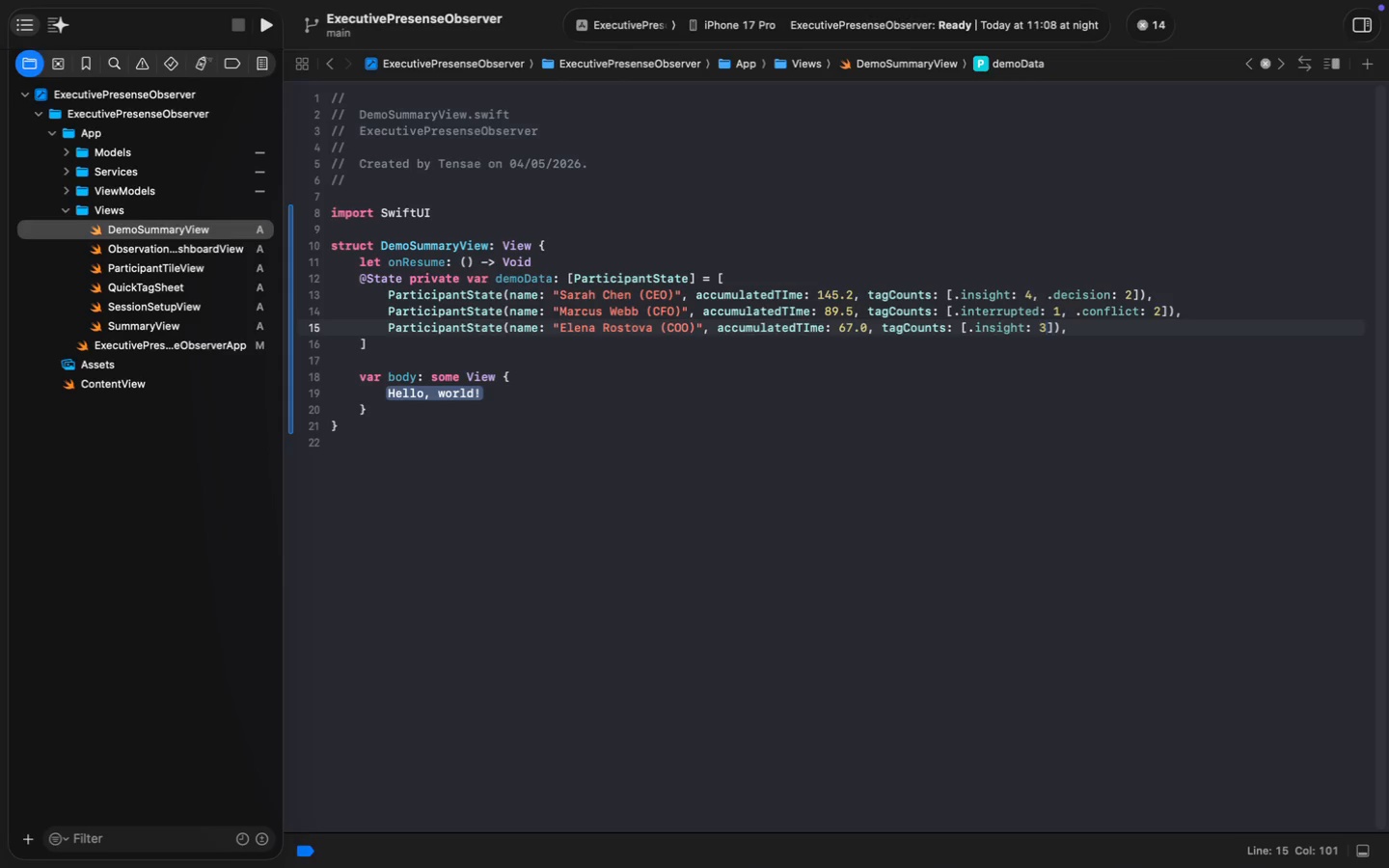 
key(ArrowDown)
 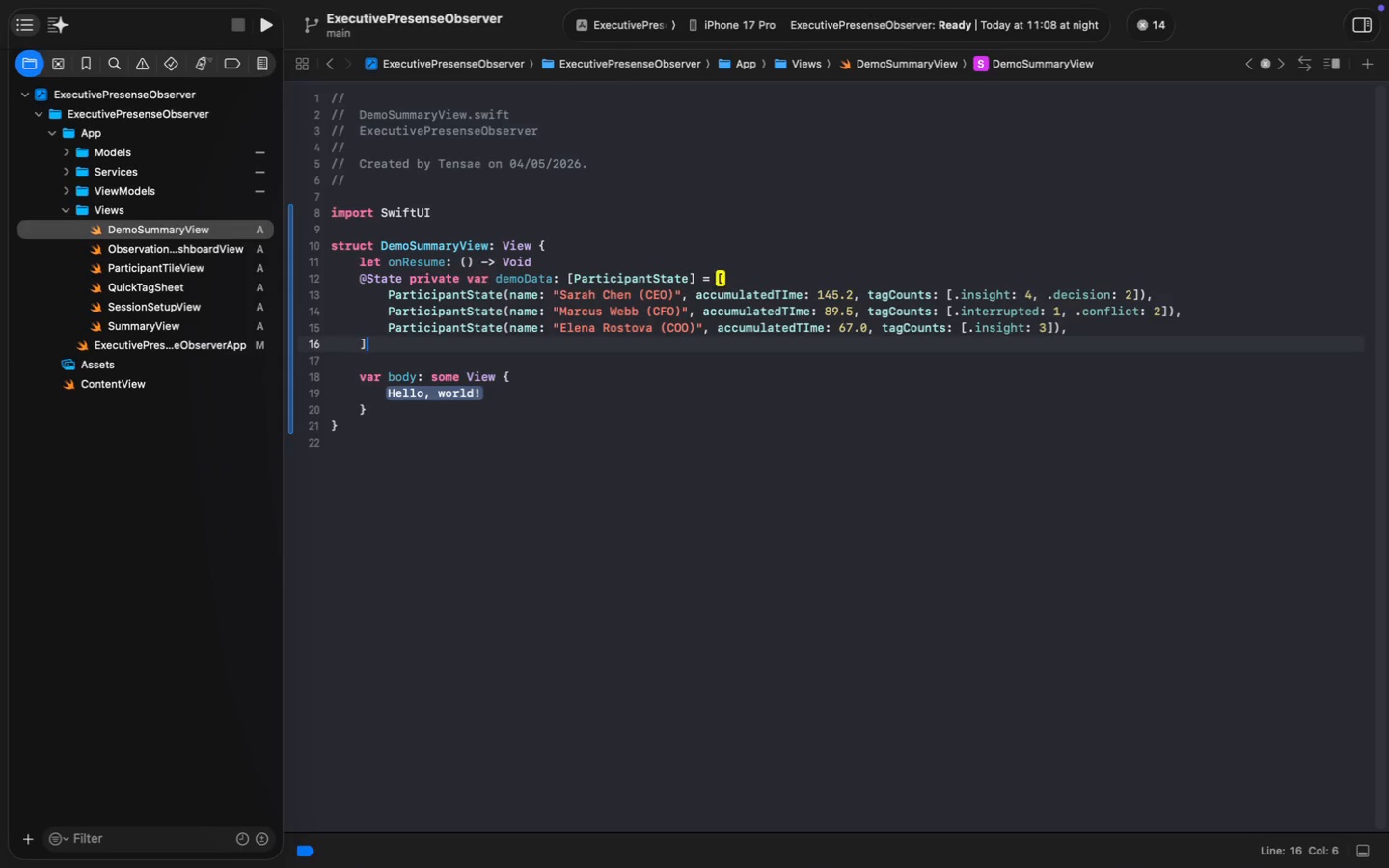 
key(ArrowDown)
 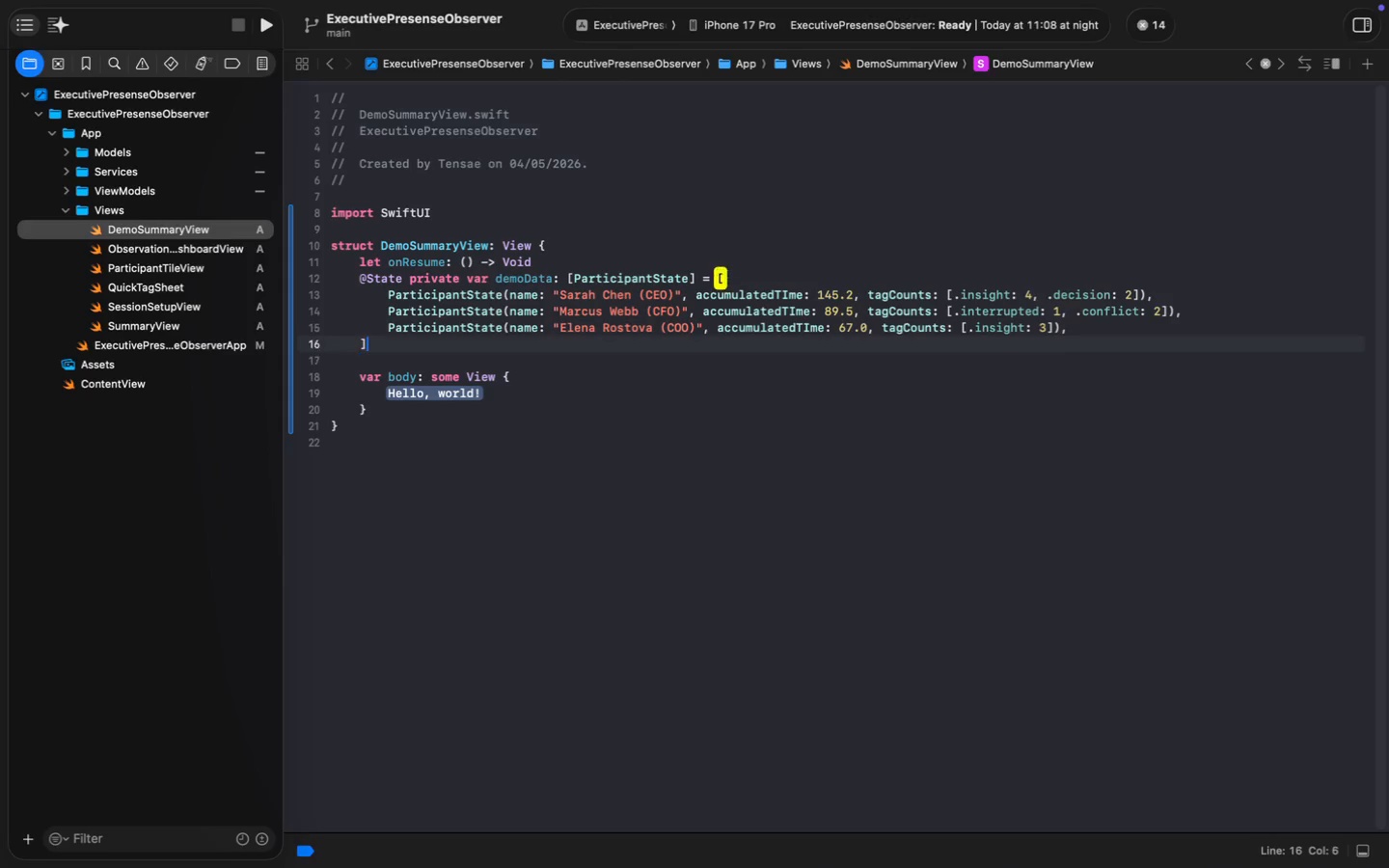 
key(ArrowUp)
 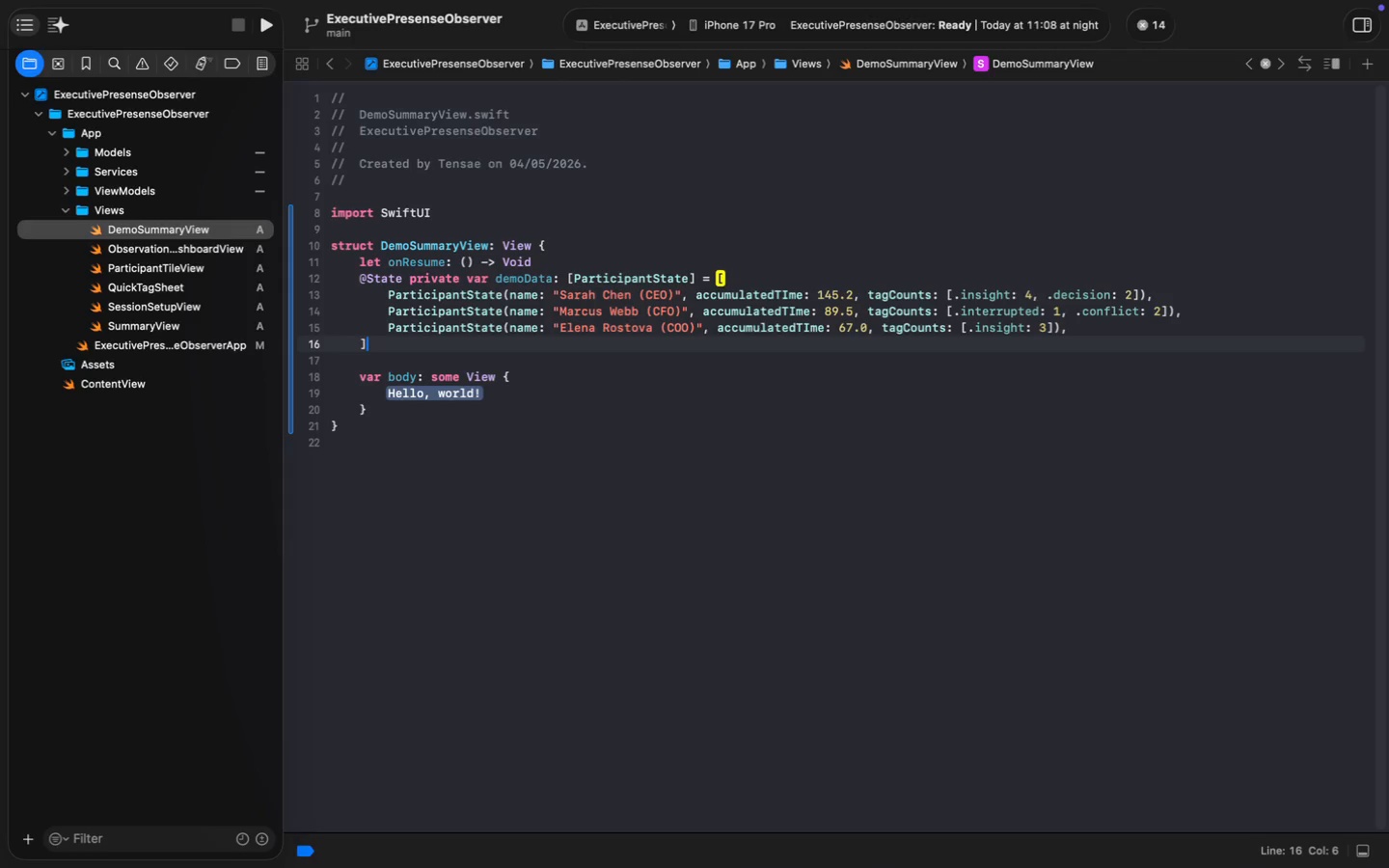 
key(Enter)
 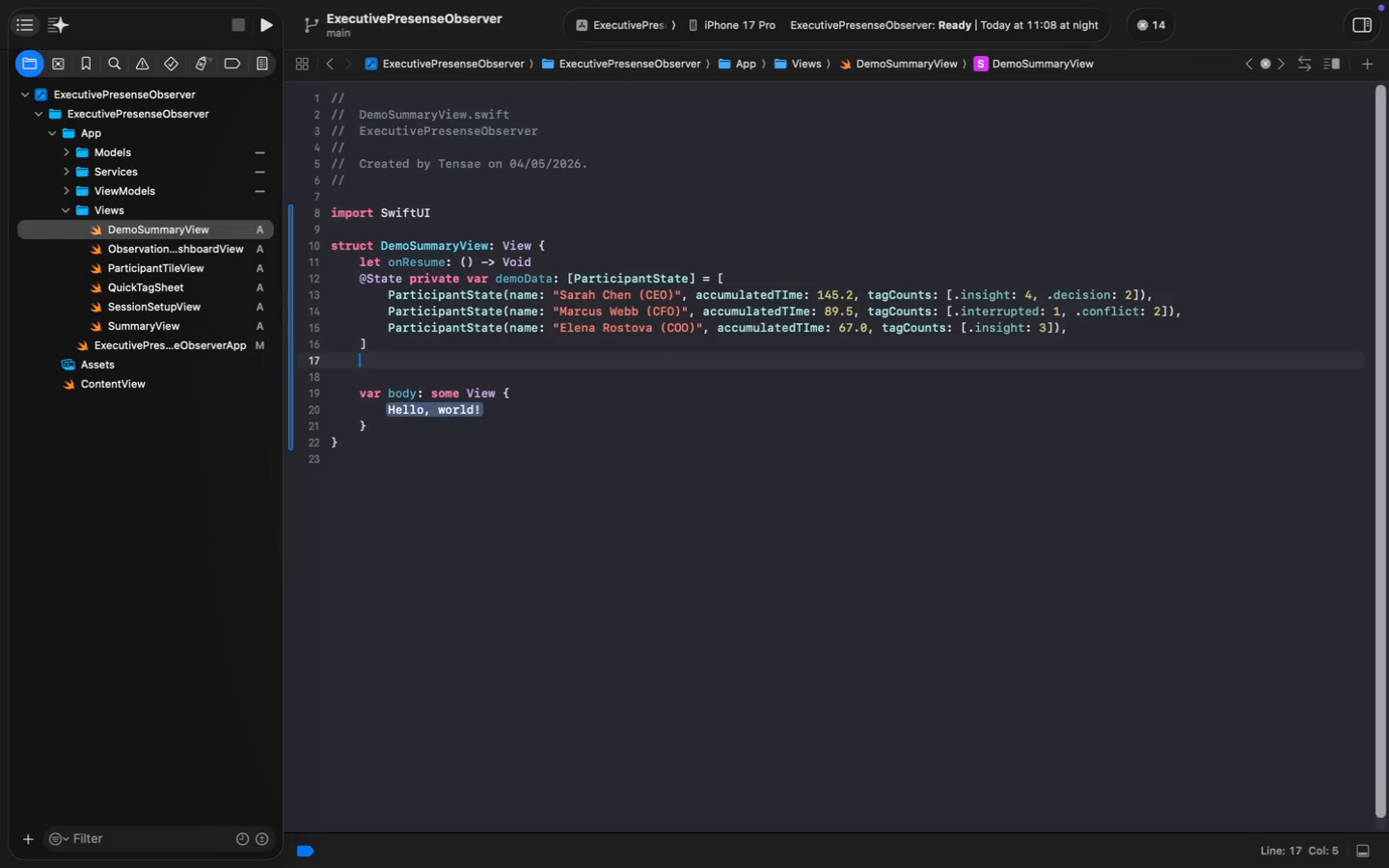 
key(Enter)
 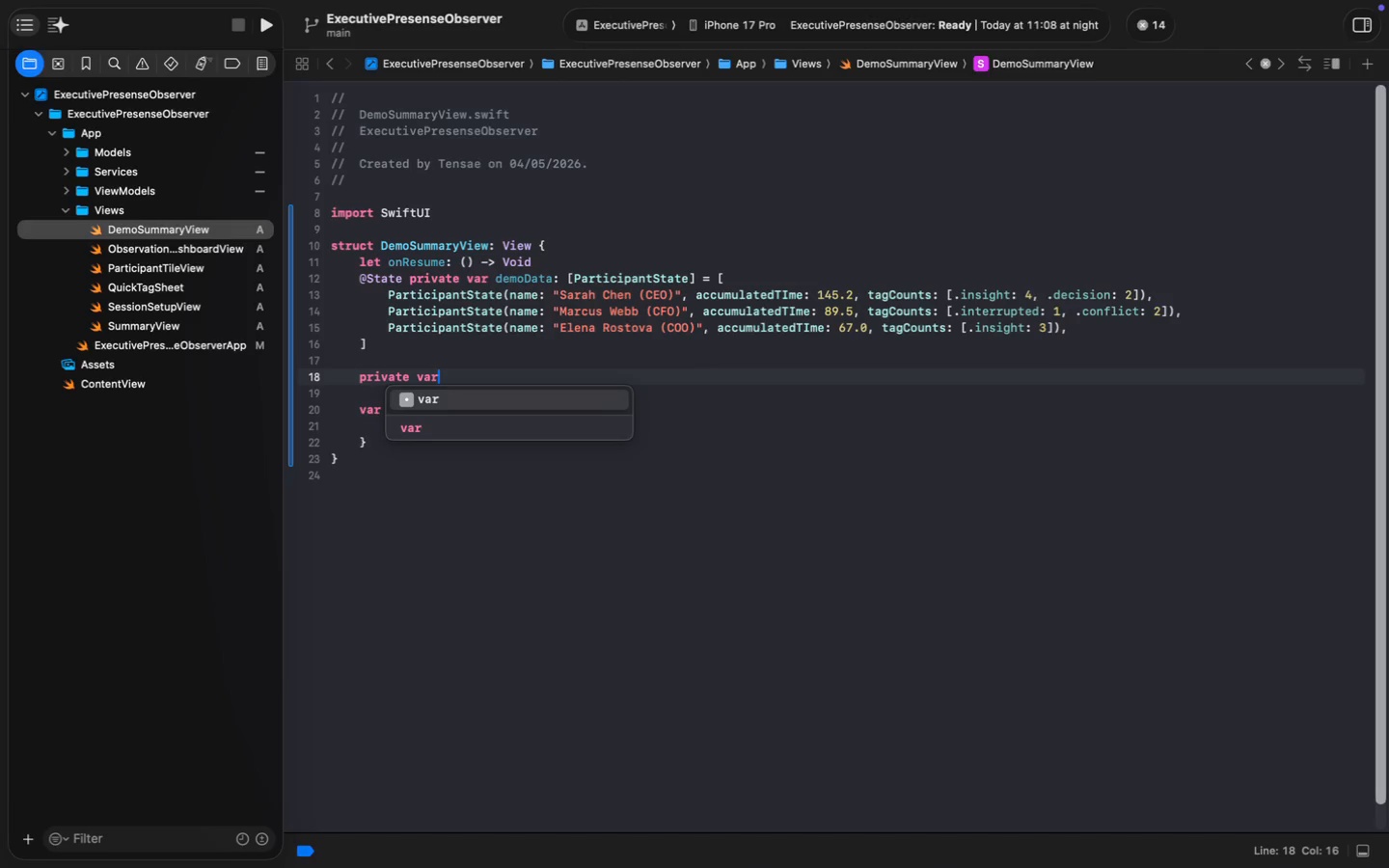 
type(private var tempVC)
key(Backspace)
type(M: OBser)
 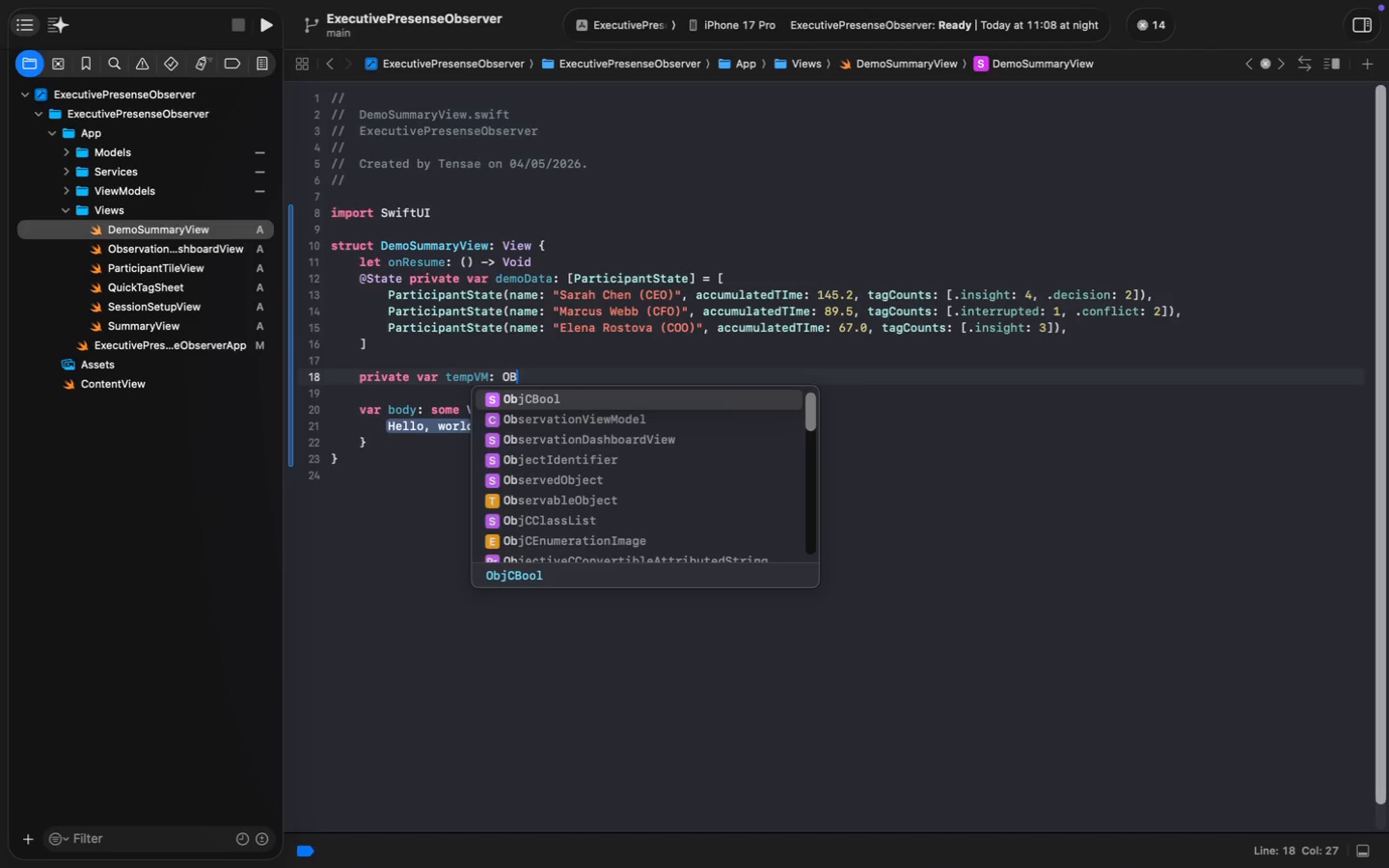 
key(Enter)
 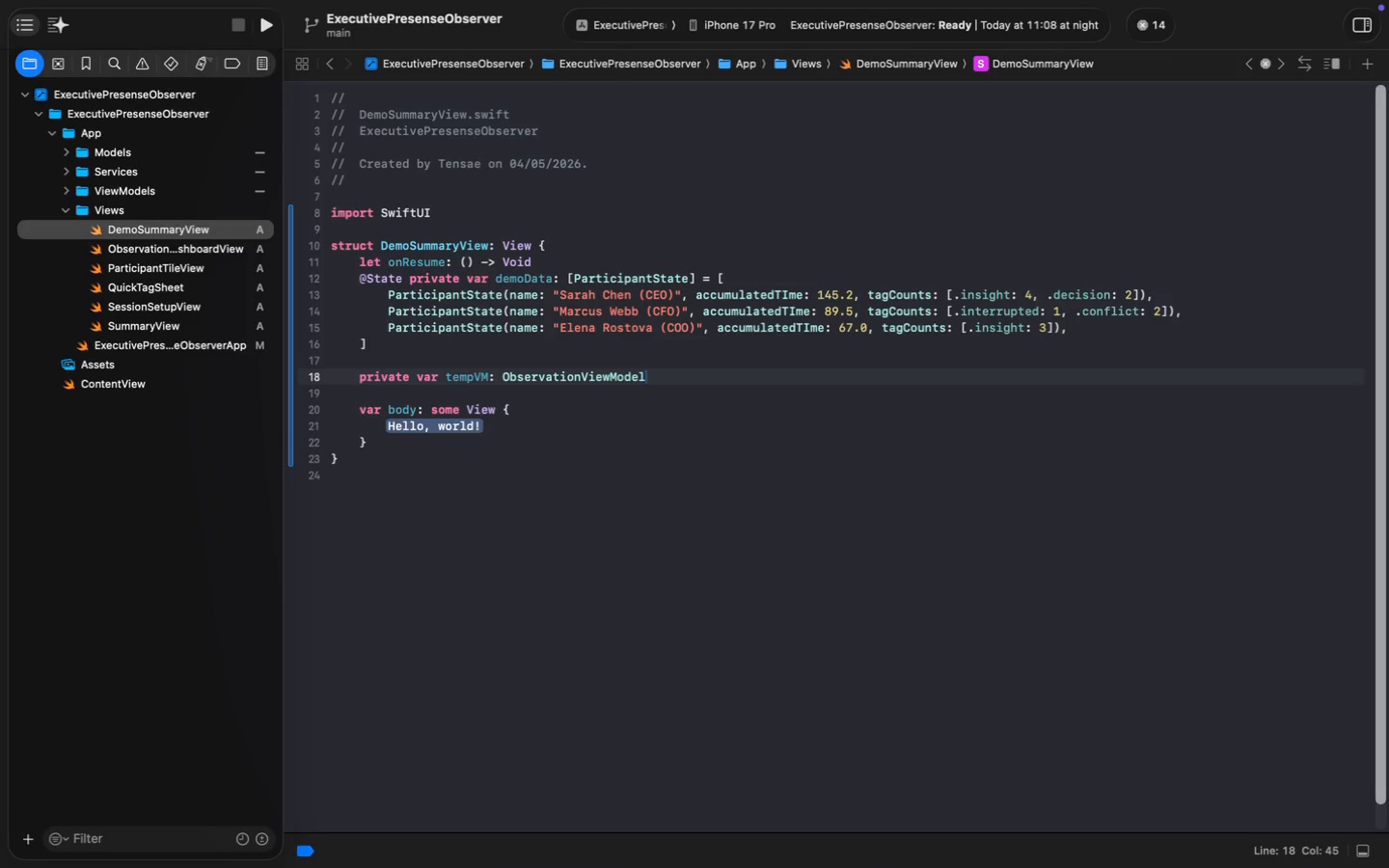 
key(Space)
 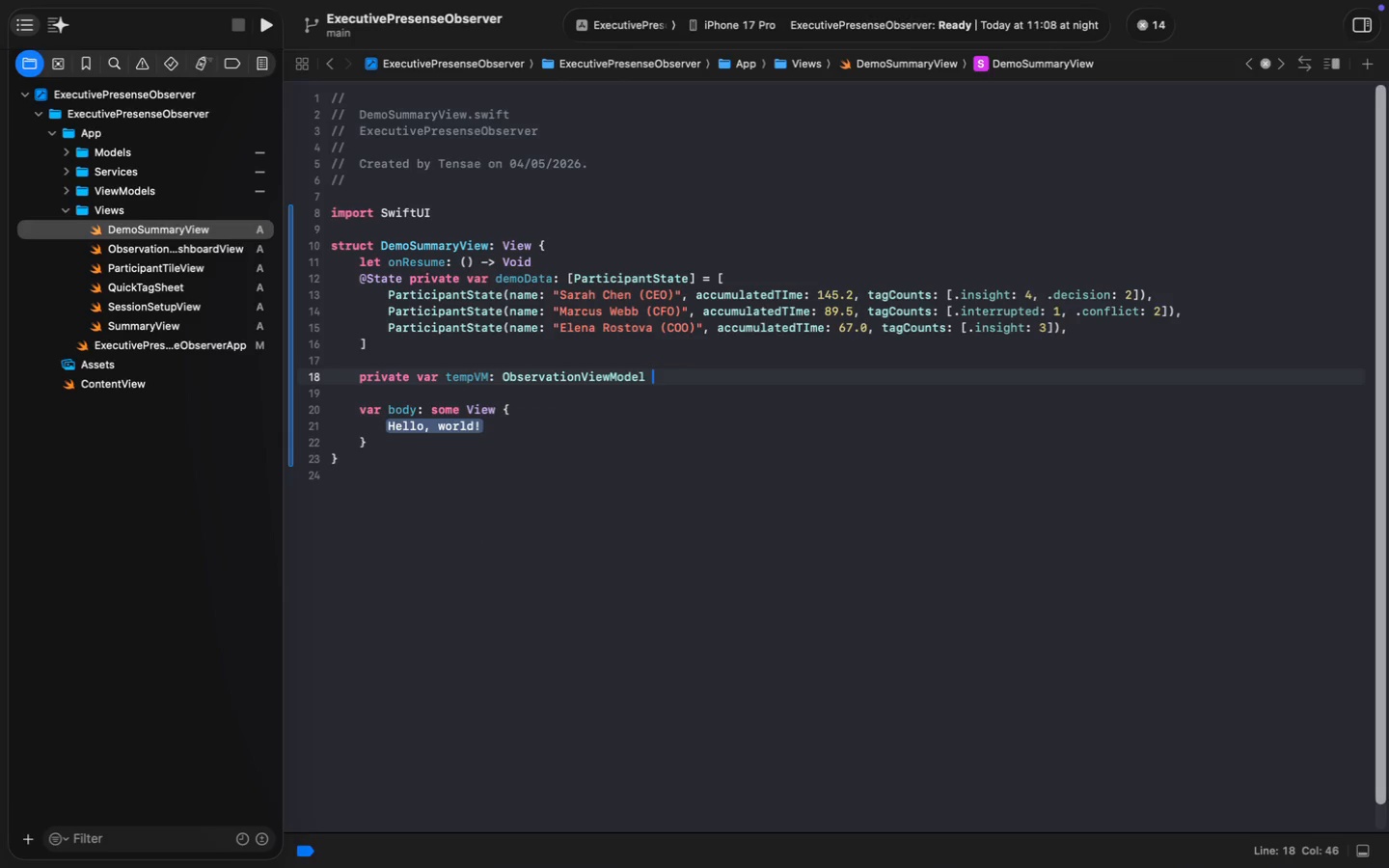 
key(Shift+ShiftLeft)
 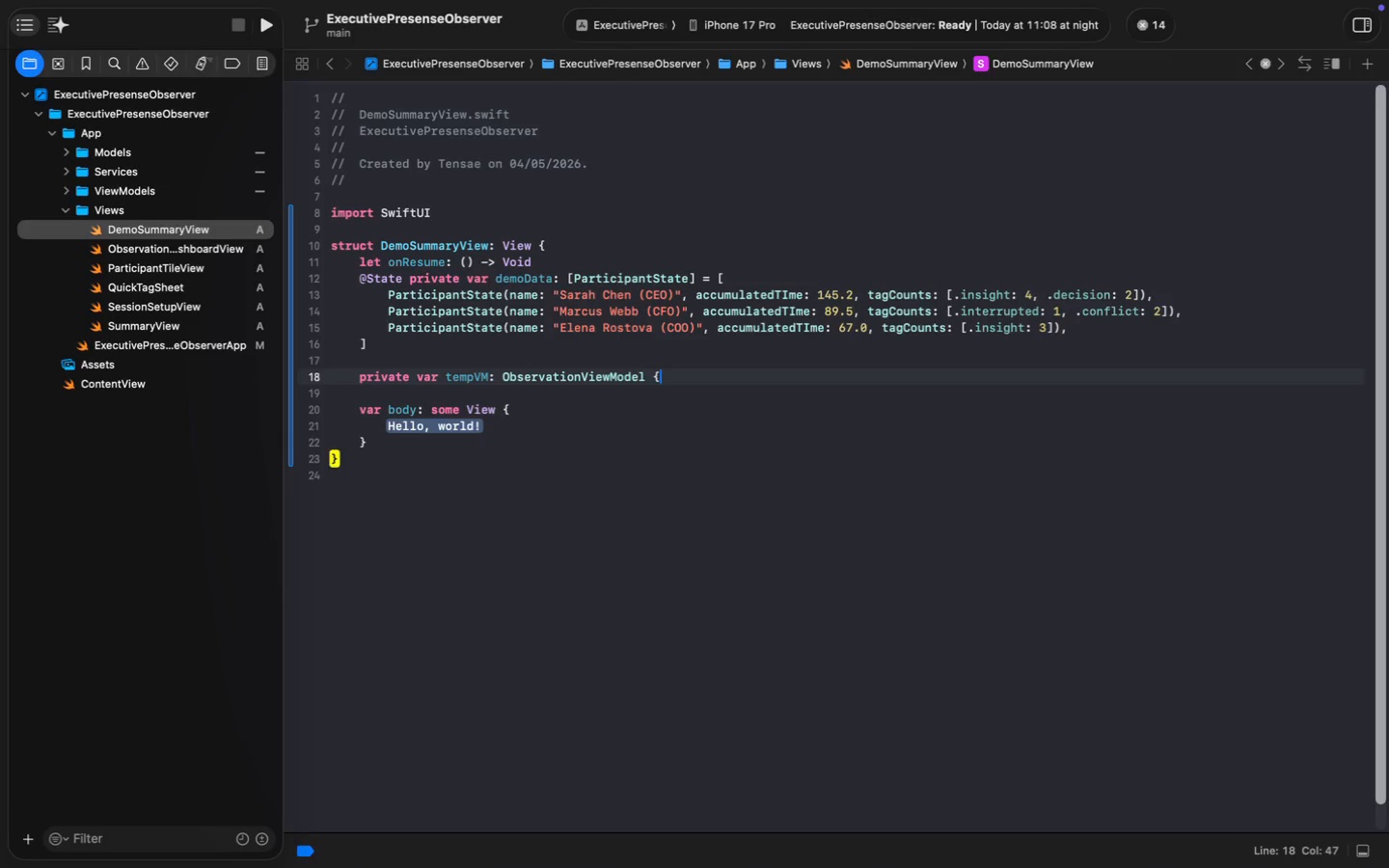 
key(Shift+BracketLeft)
 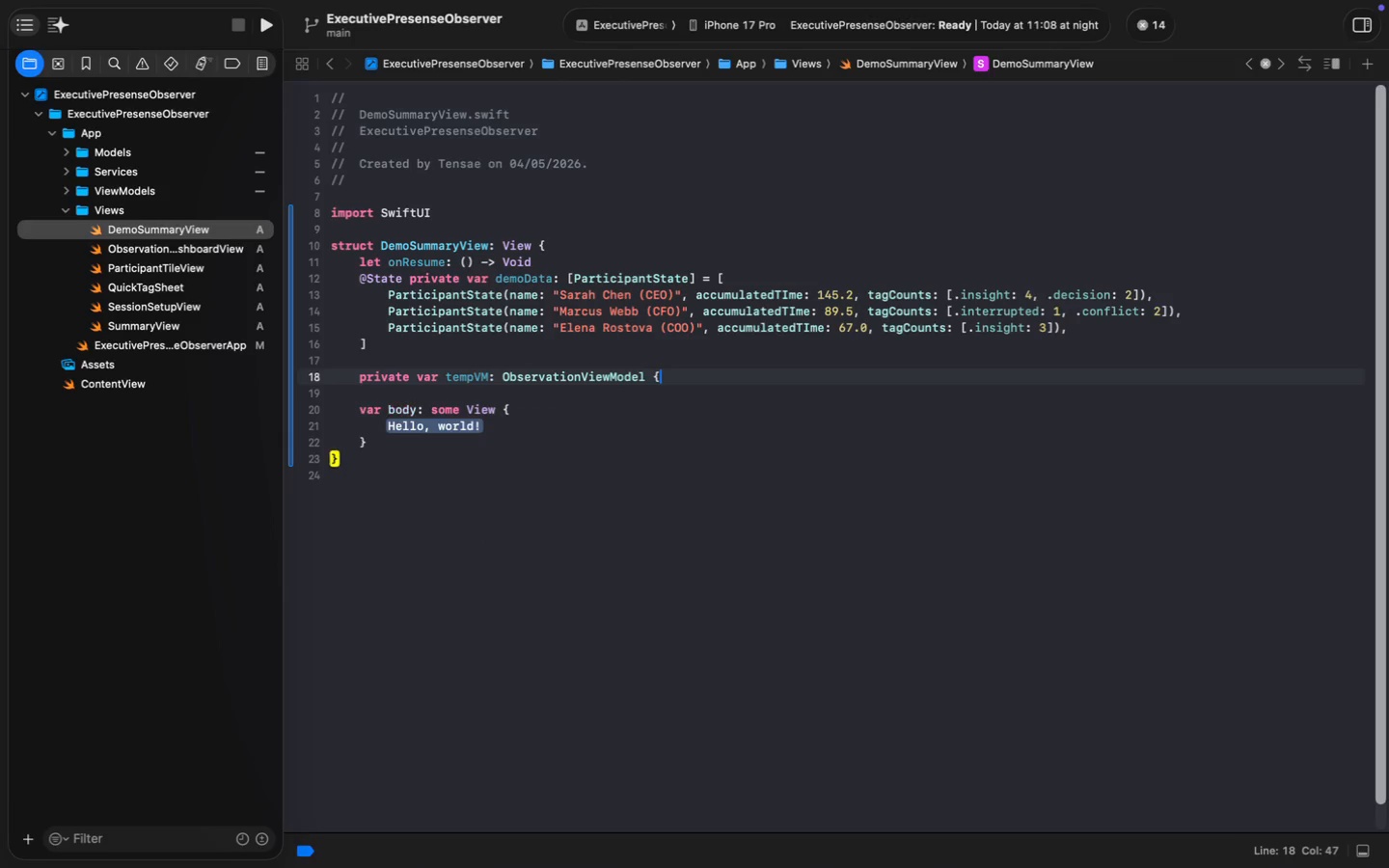 
key(Enter)
 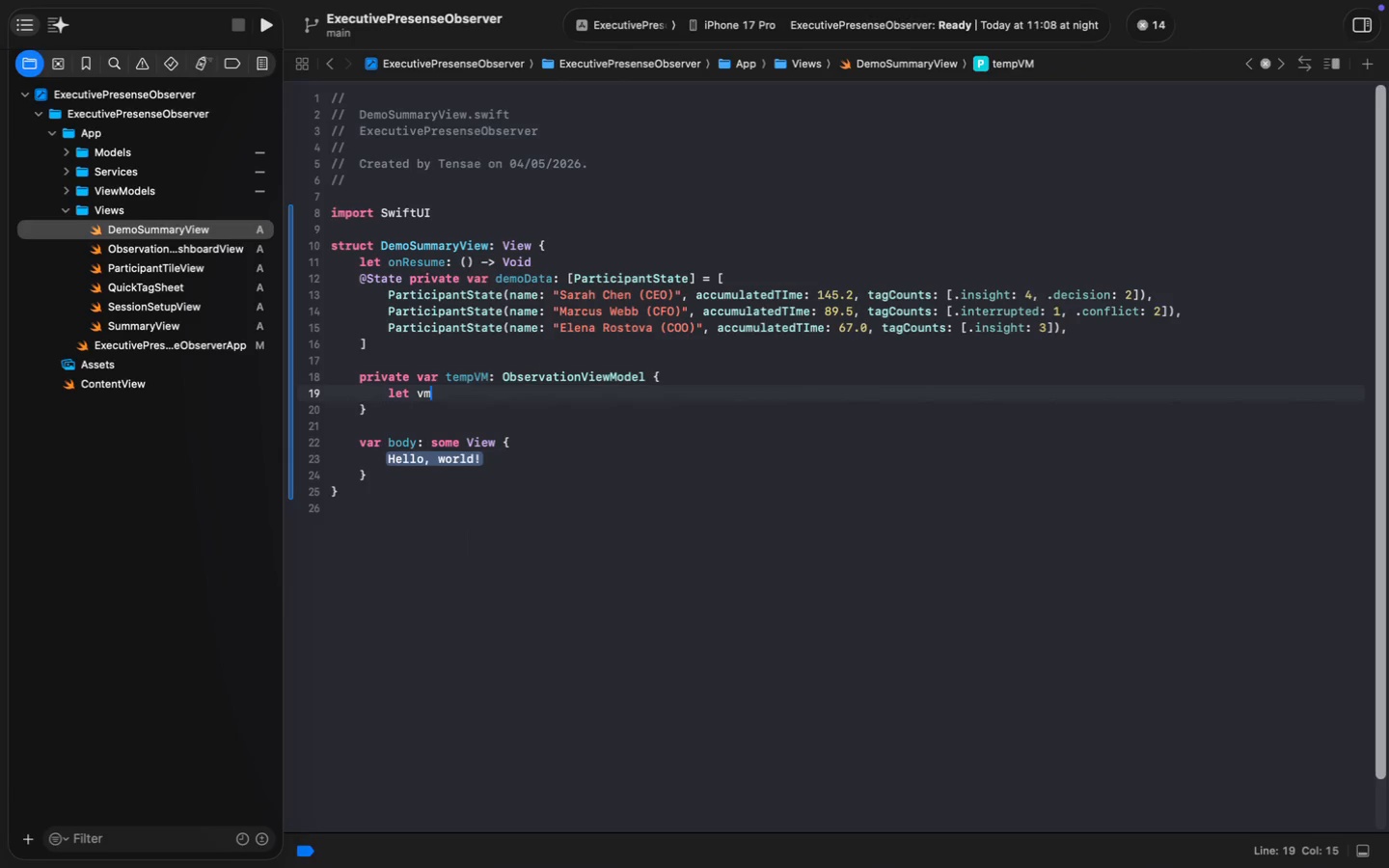 
type(let vm = Obser)
 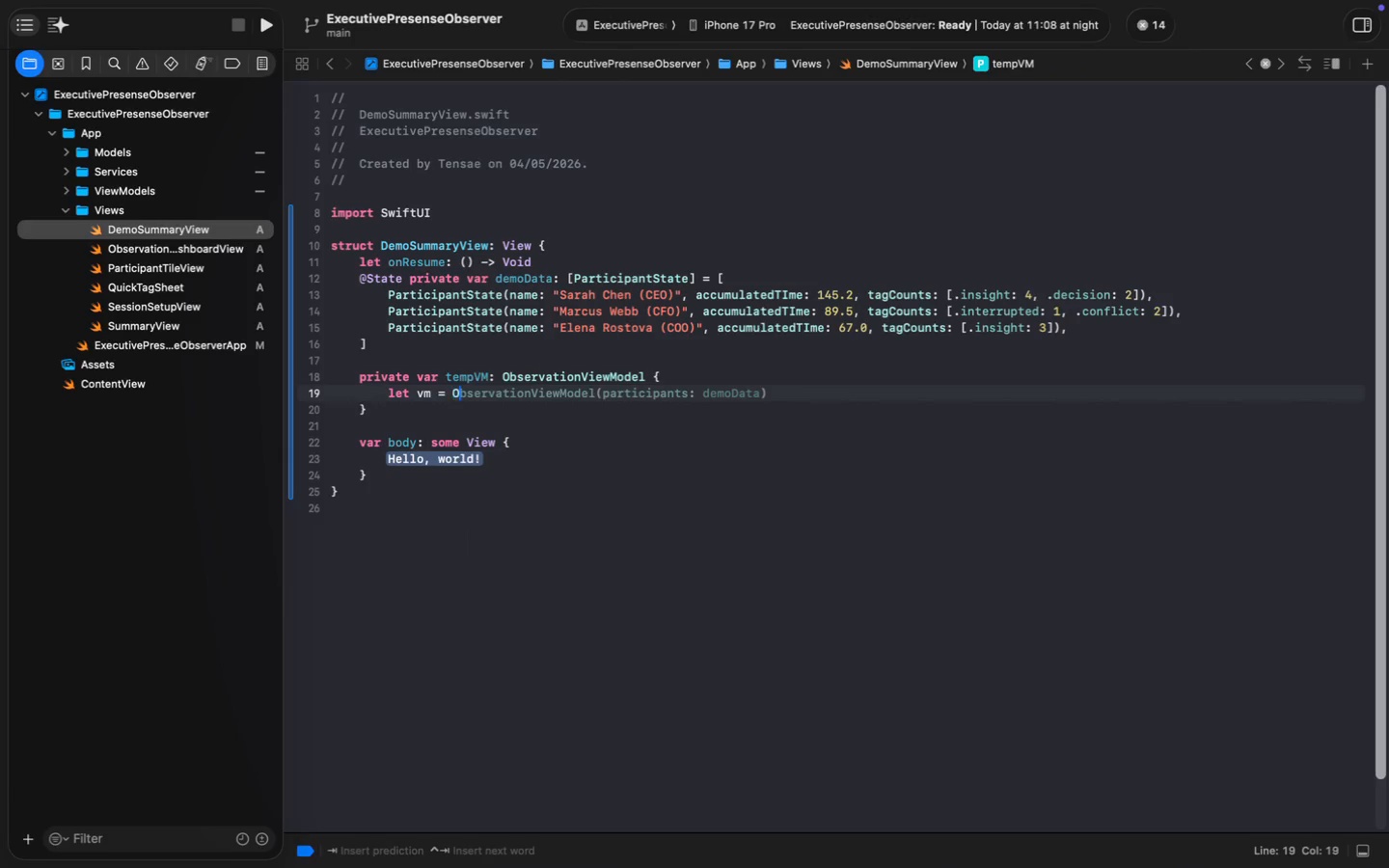 
key(Enter)
 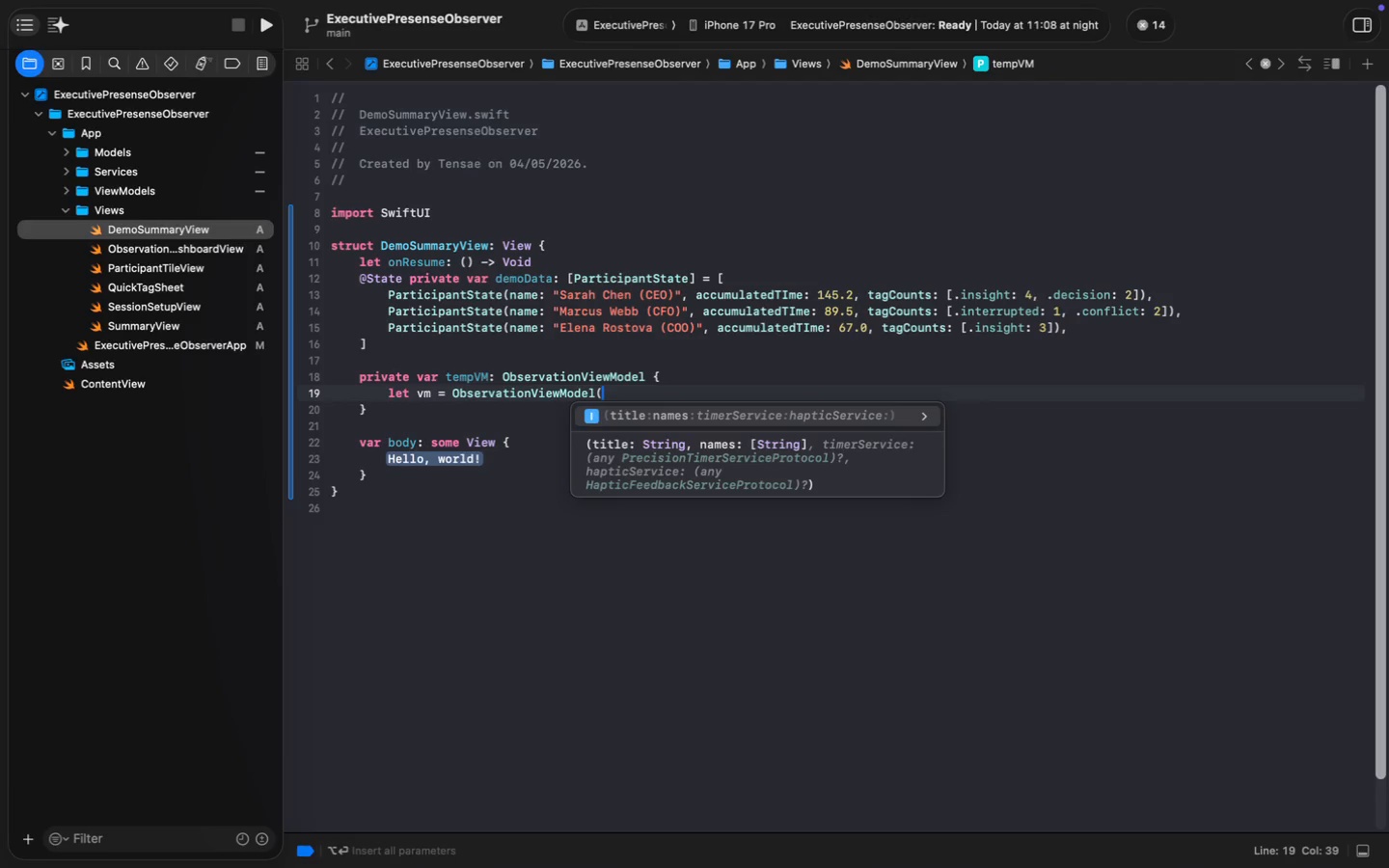 
type(()
key(Tab)
type(Q)
key(Backspace)
type("Q3 Strategy Board Meeting)
 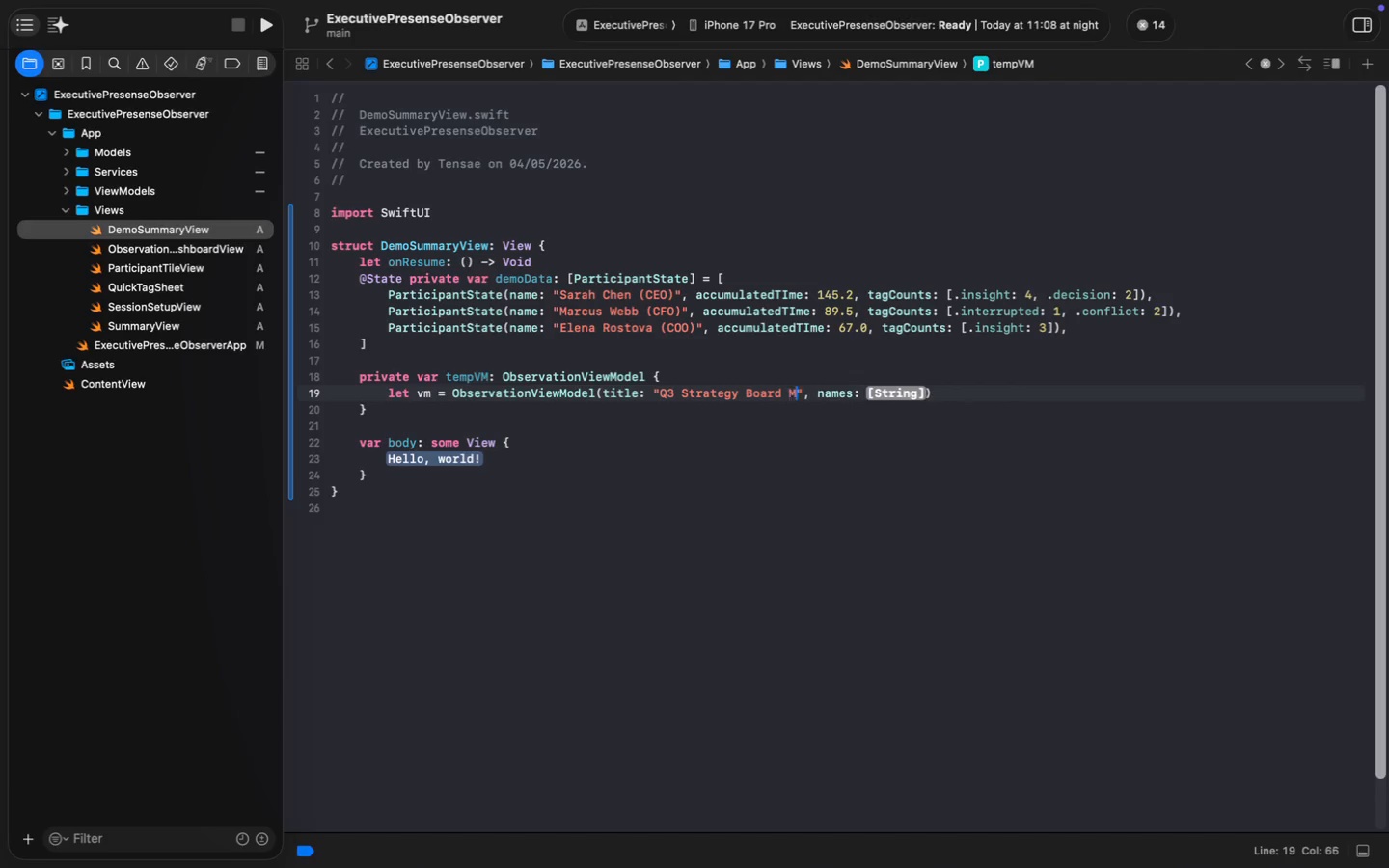 
hold_key(key=ArrowRight, duration=1.02)
 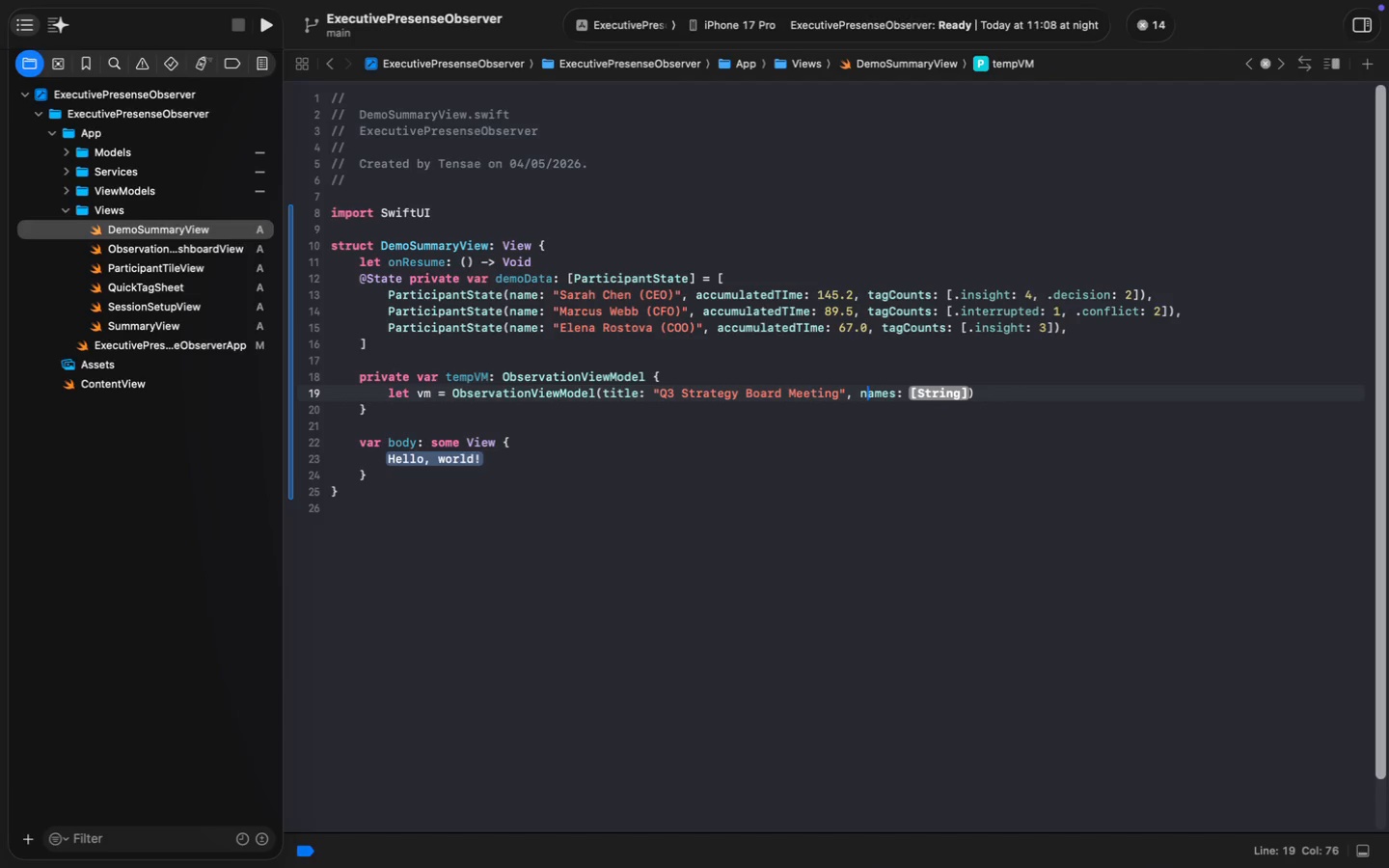 
key(ArrowRight)
 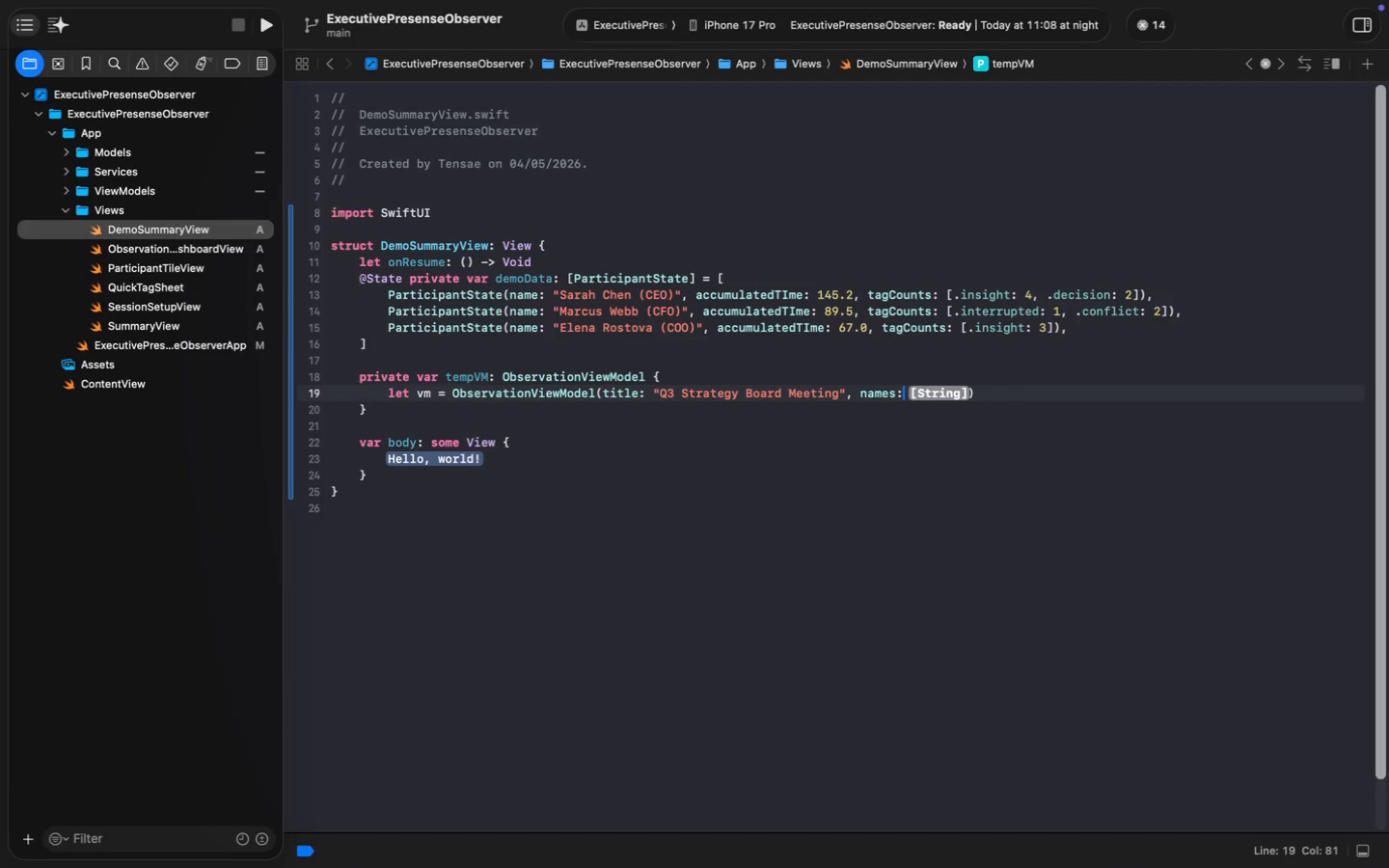 
key(ArrowRight)
 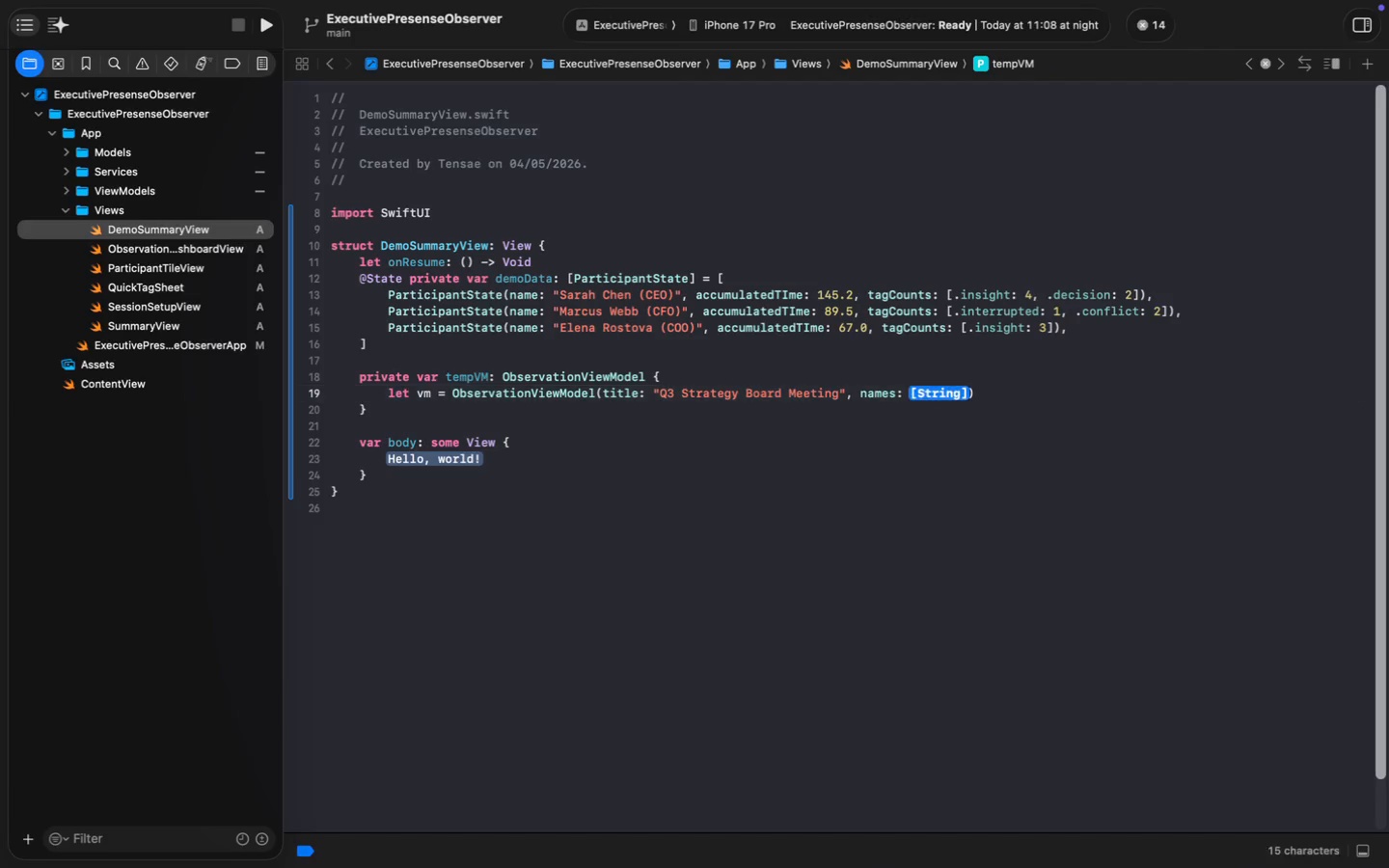 
key(ArrowRight)
 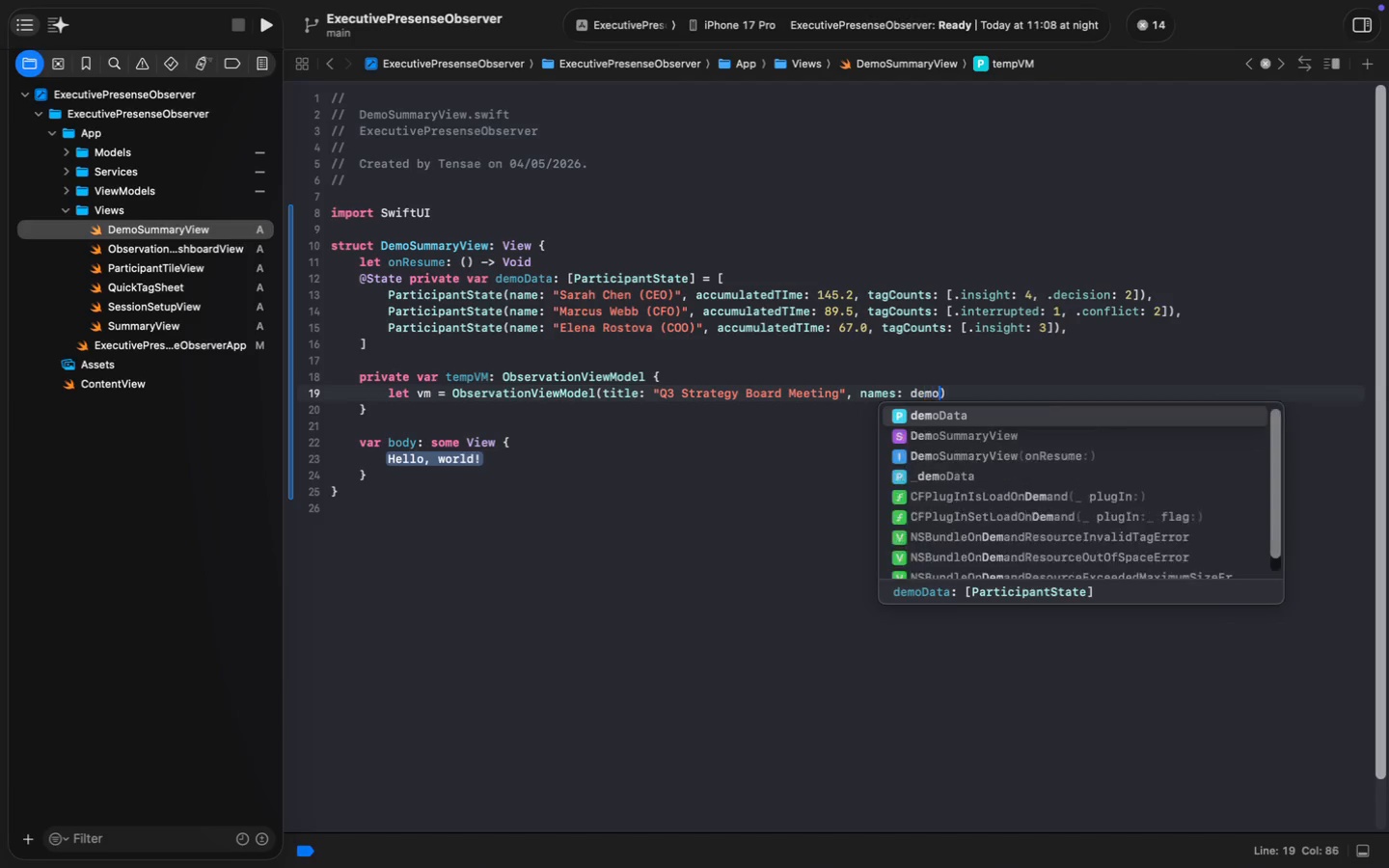 
type(D)
key(Backspace)
type(demo)
 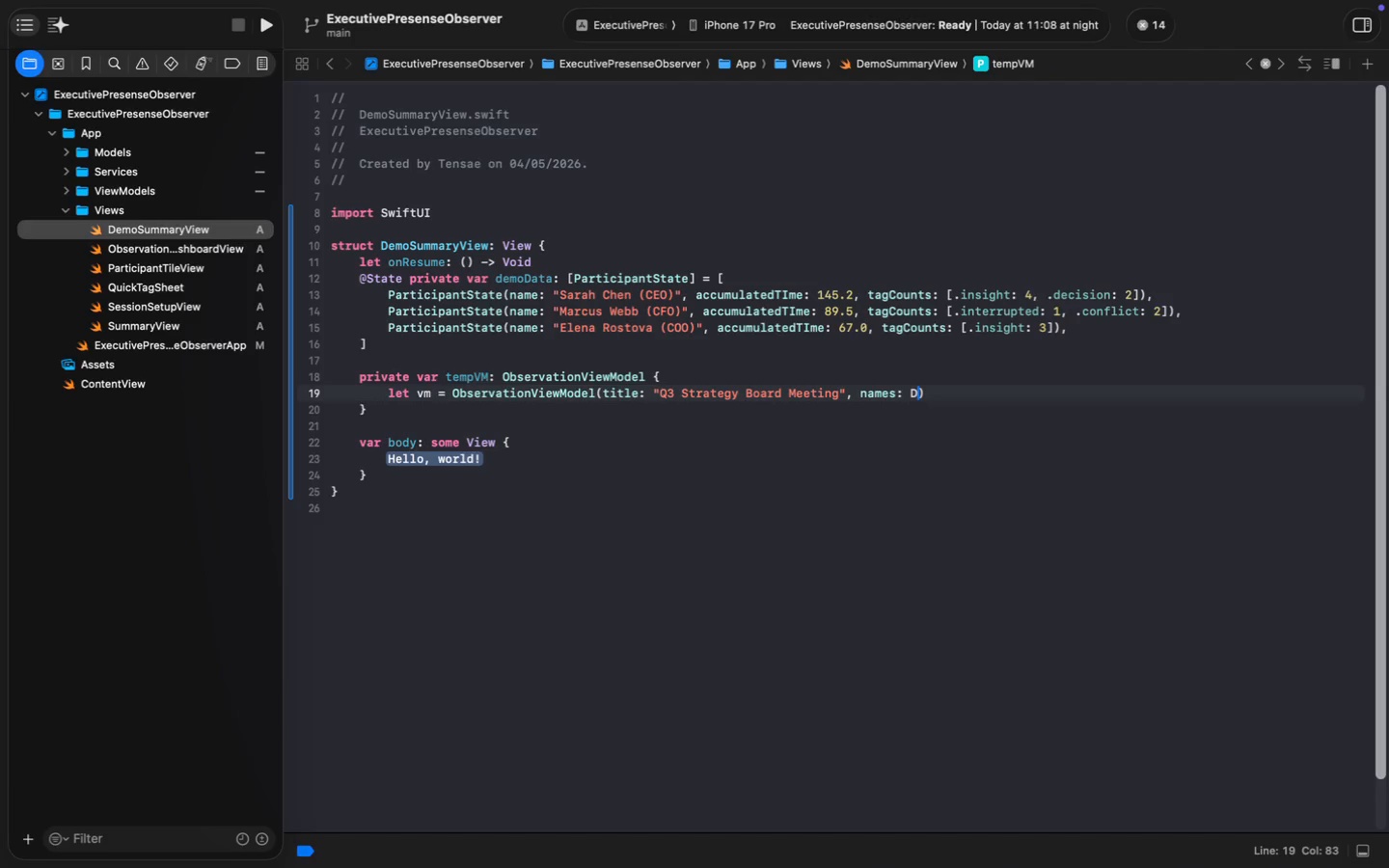 
key(Enter)
 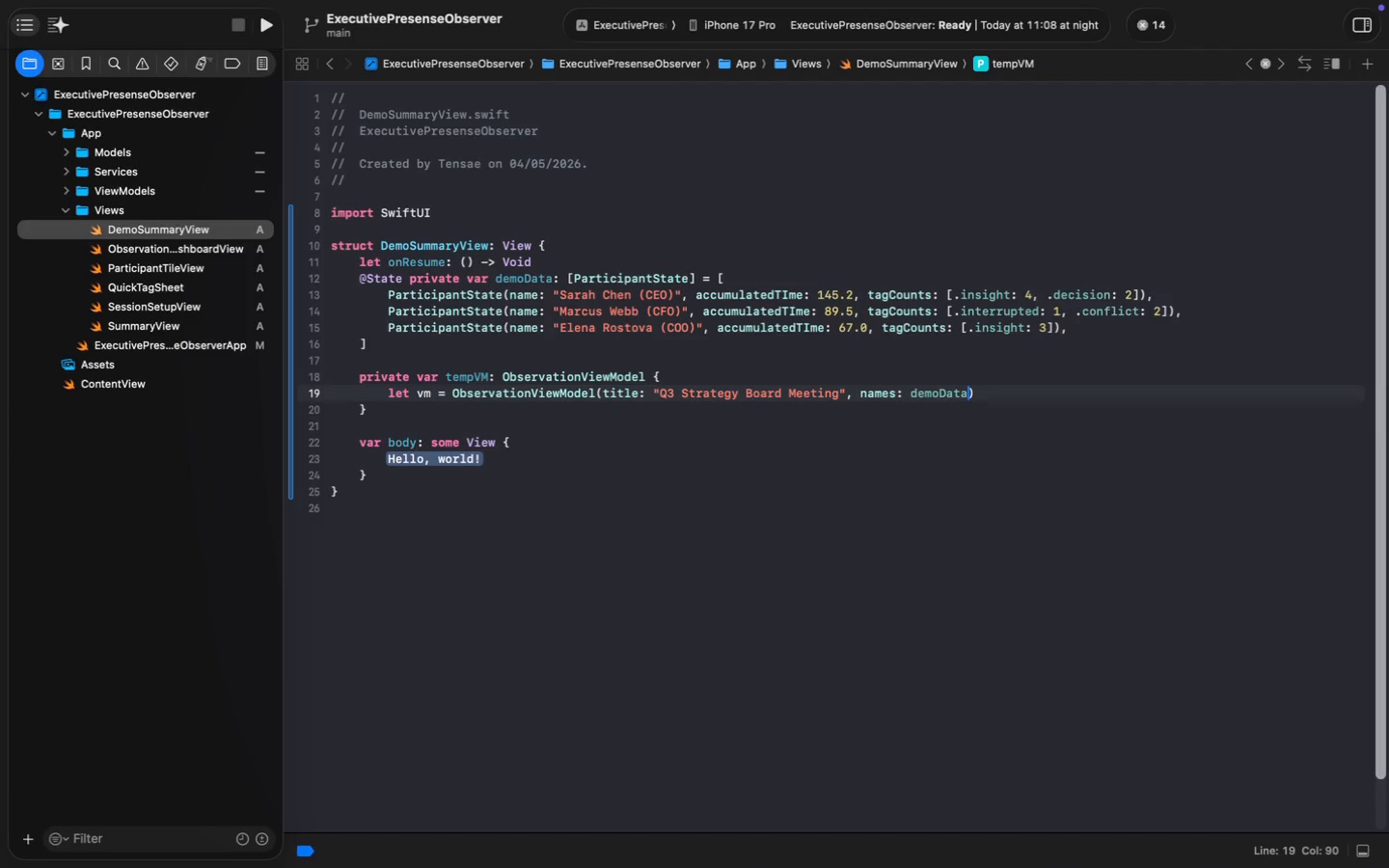 
type(.map)
 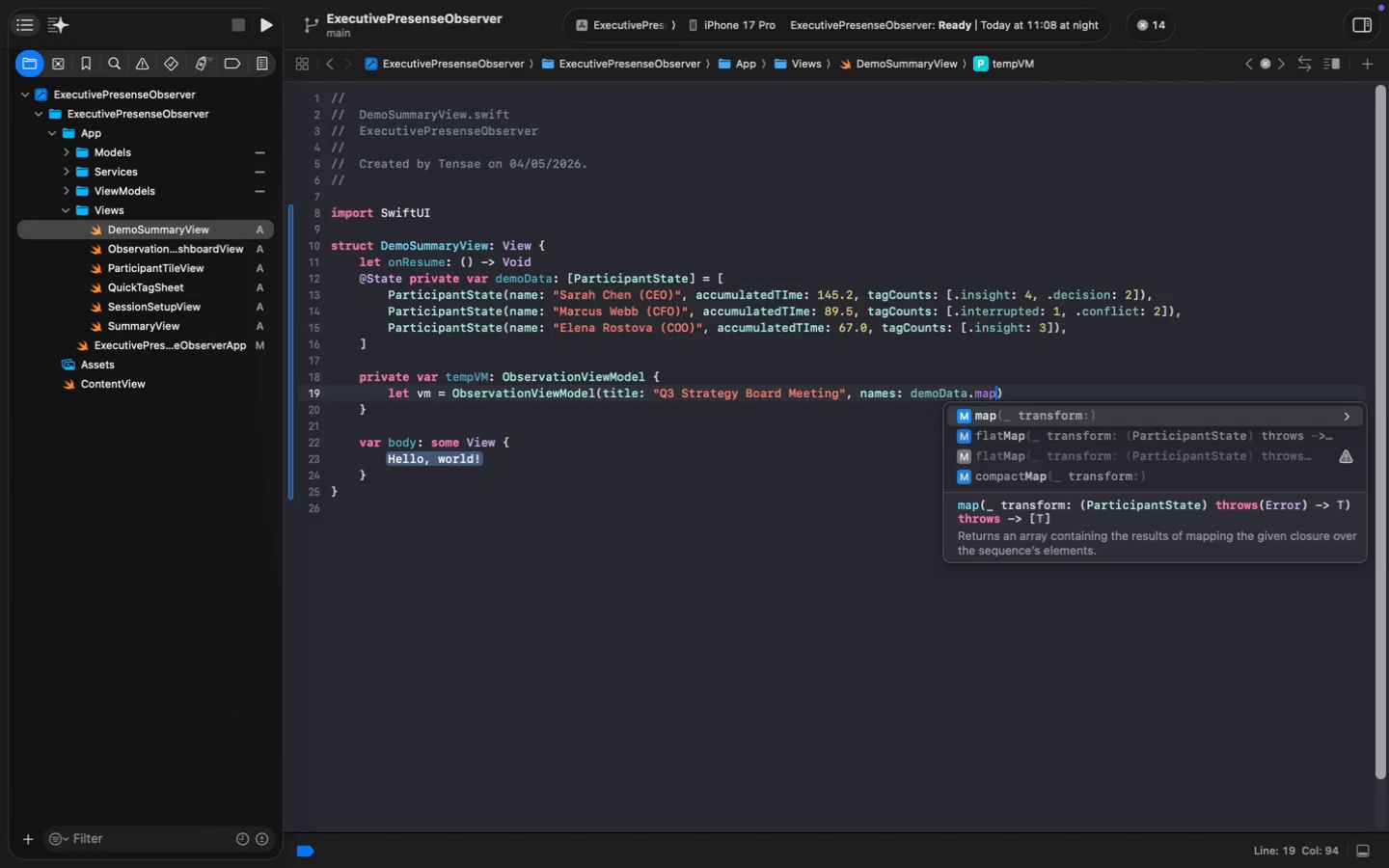 
key(Enter)
 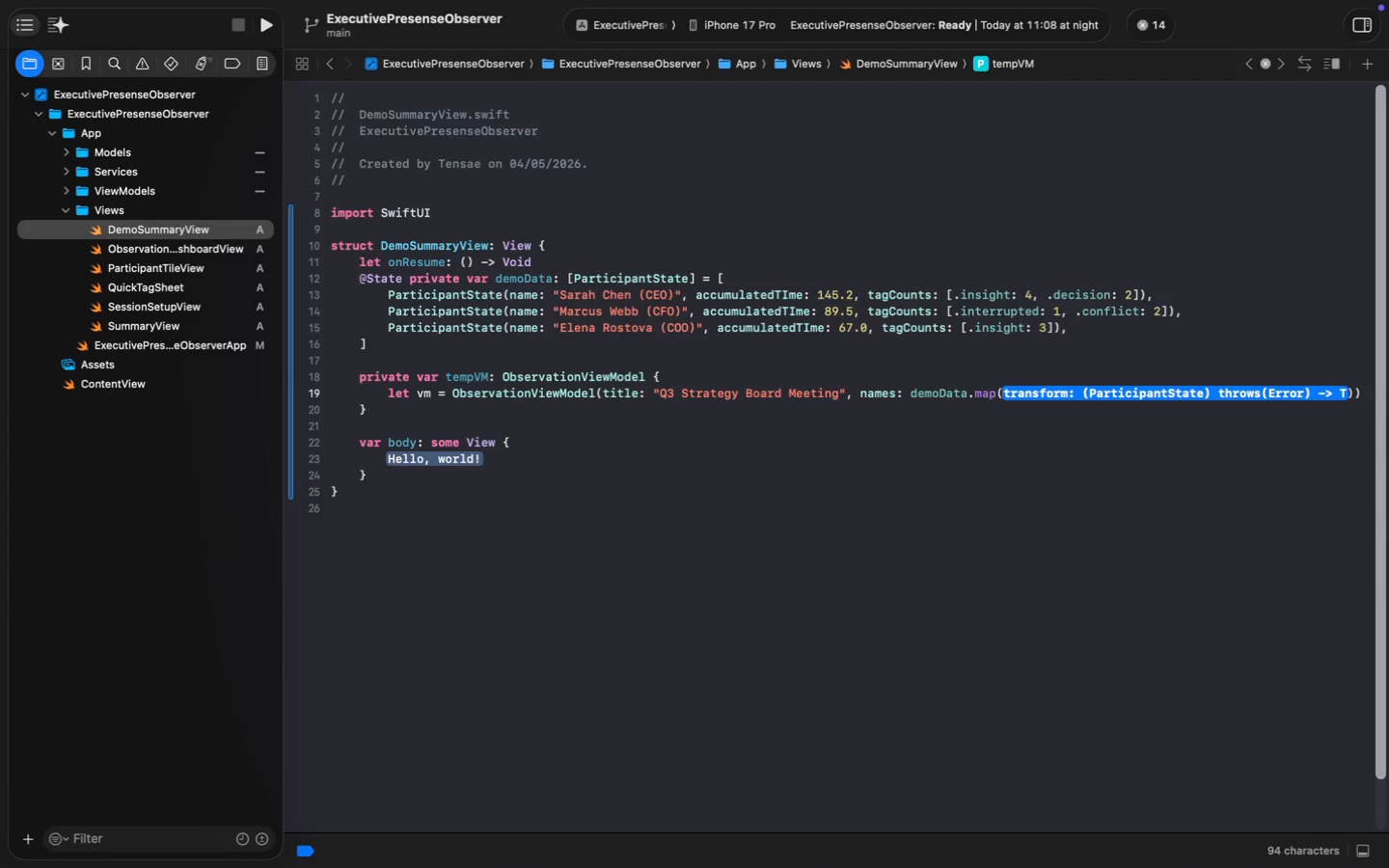 
key(Backslash)
 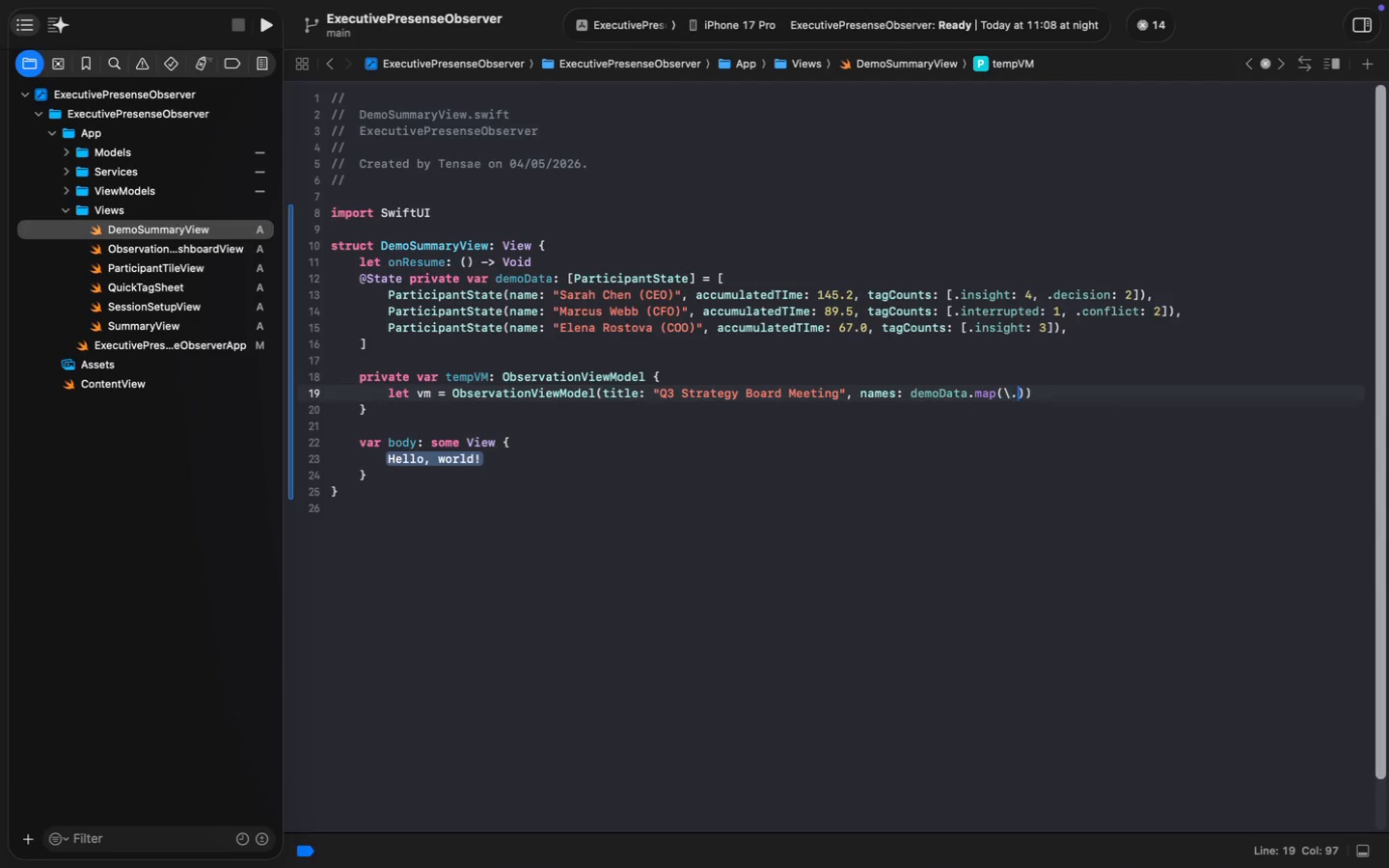 
key(Period)
 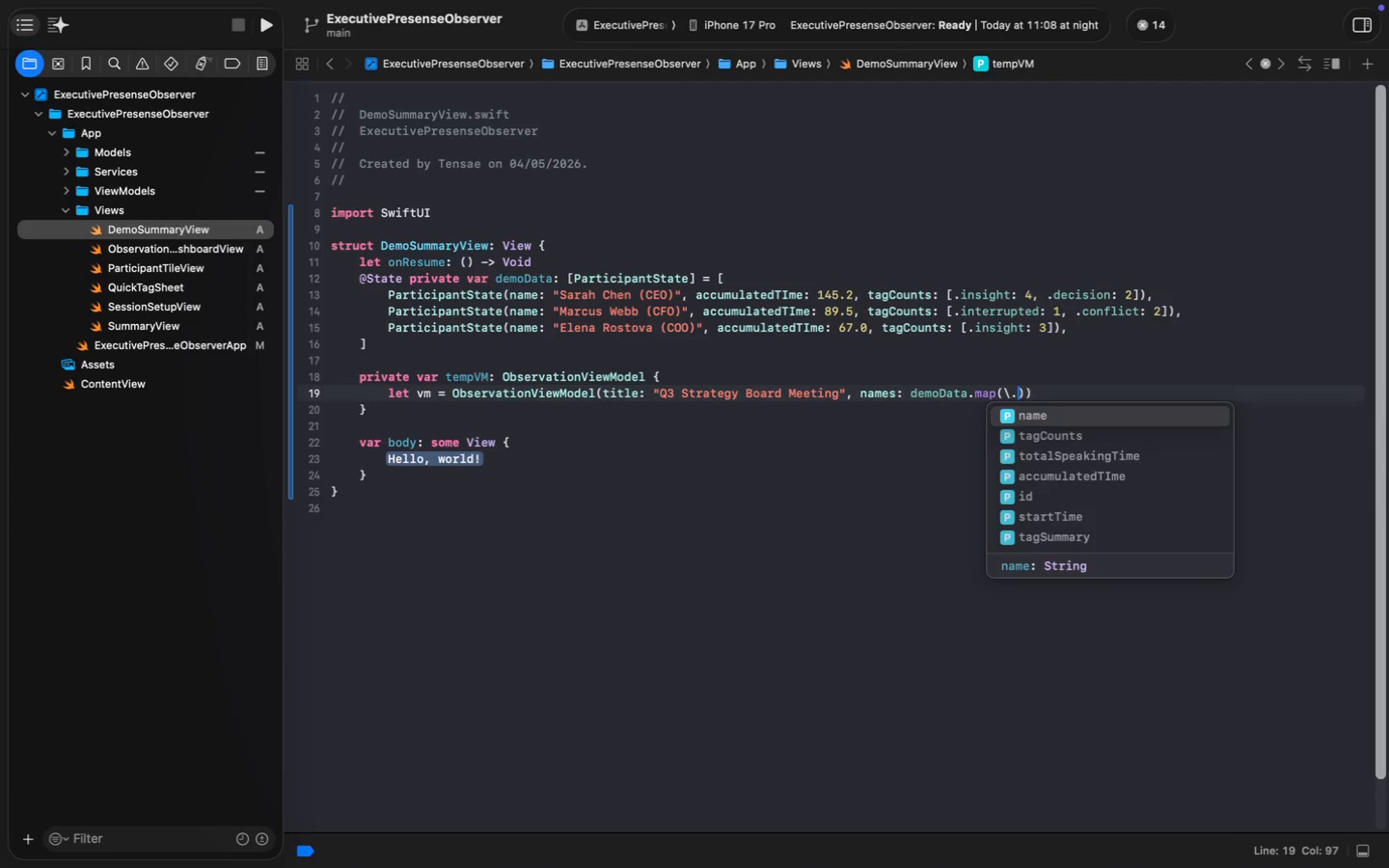 
key(Enter)
 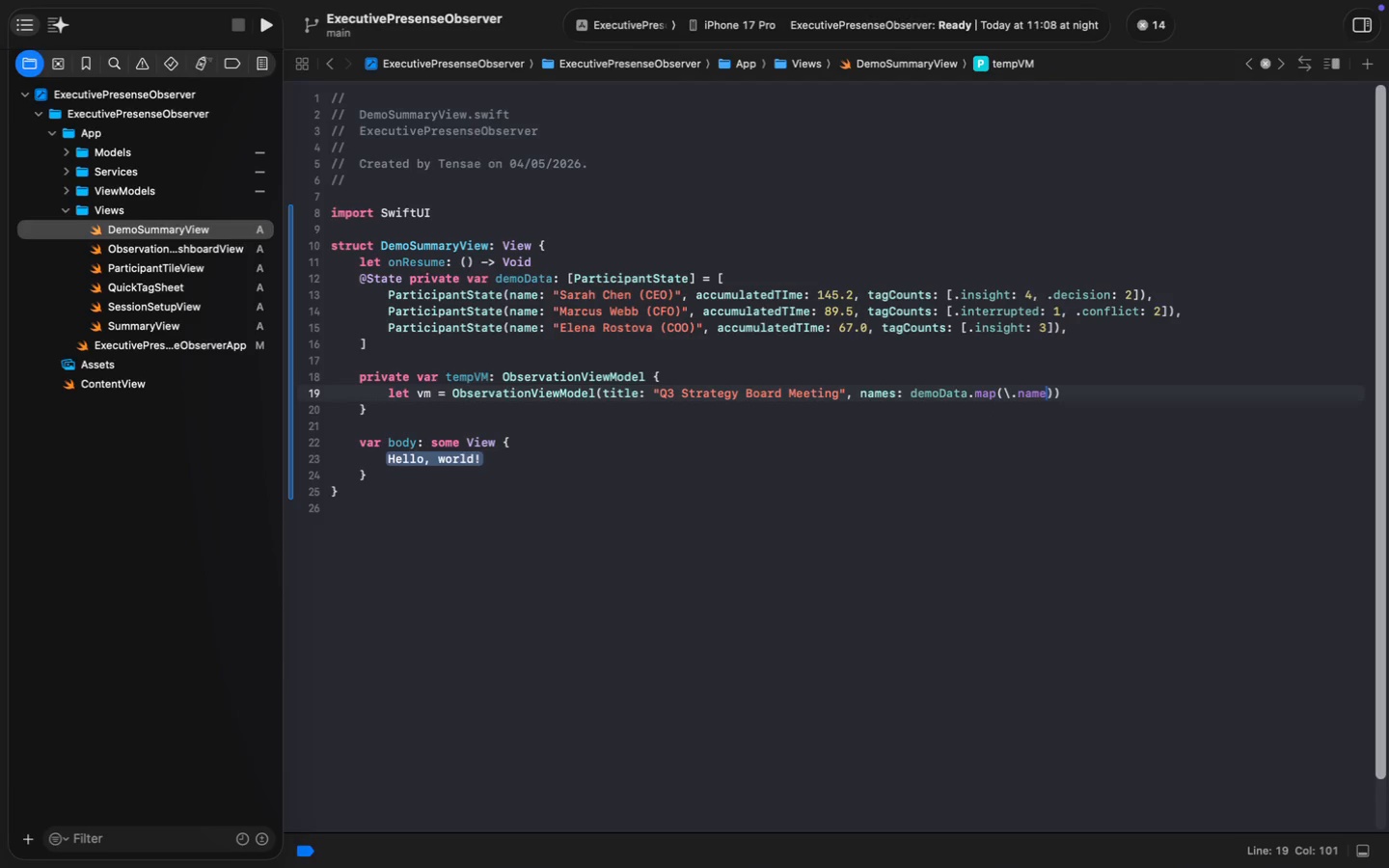 
key(ArrowDown)
 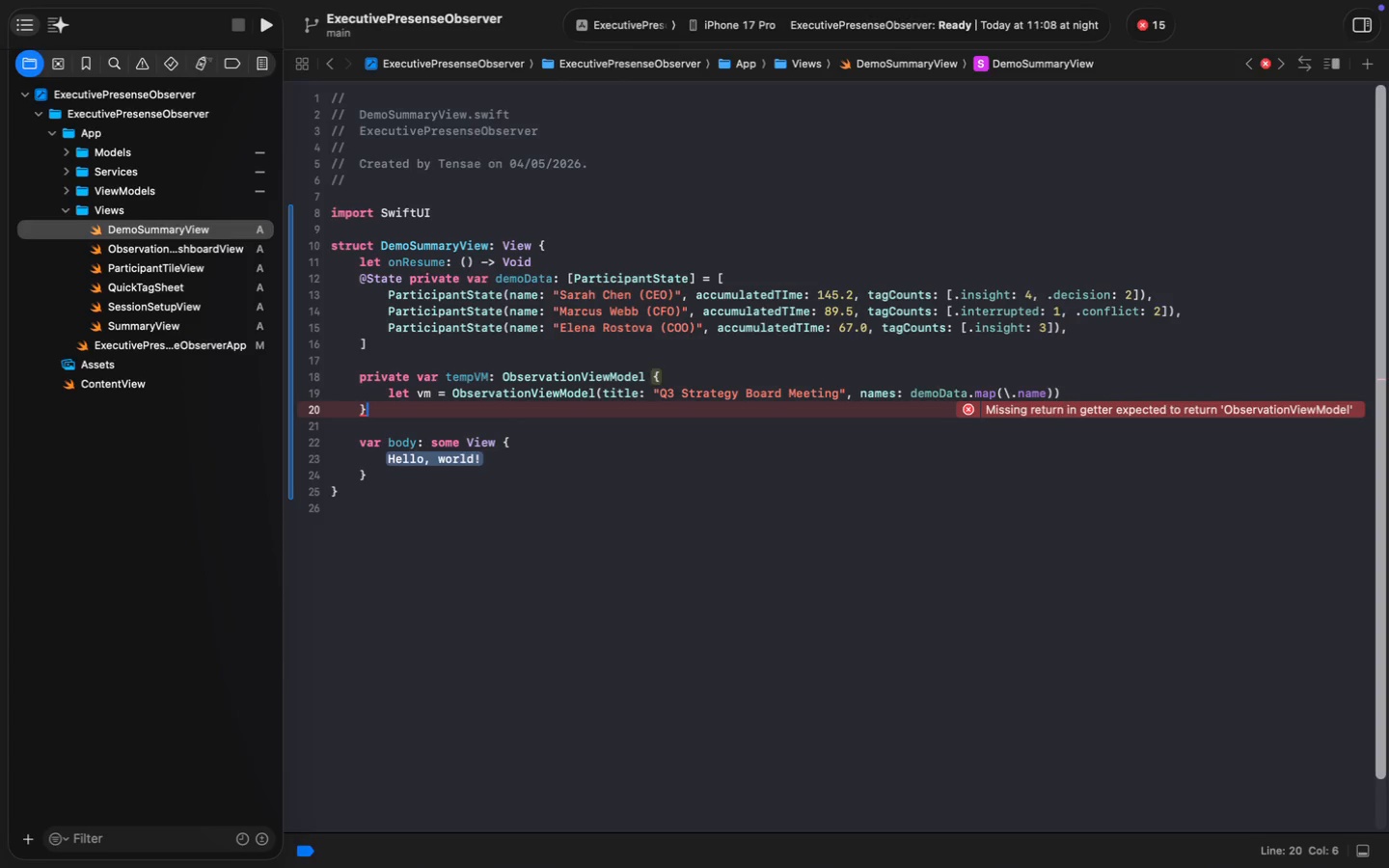 
key(ArrowUp)
 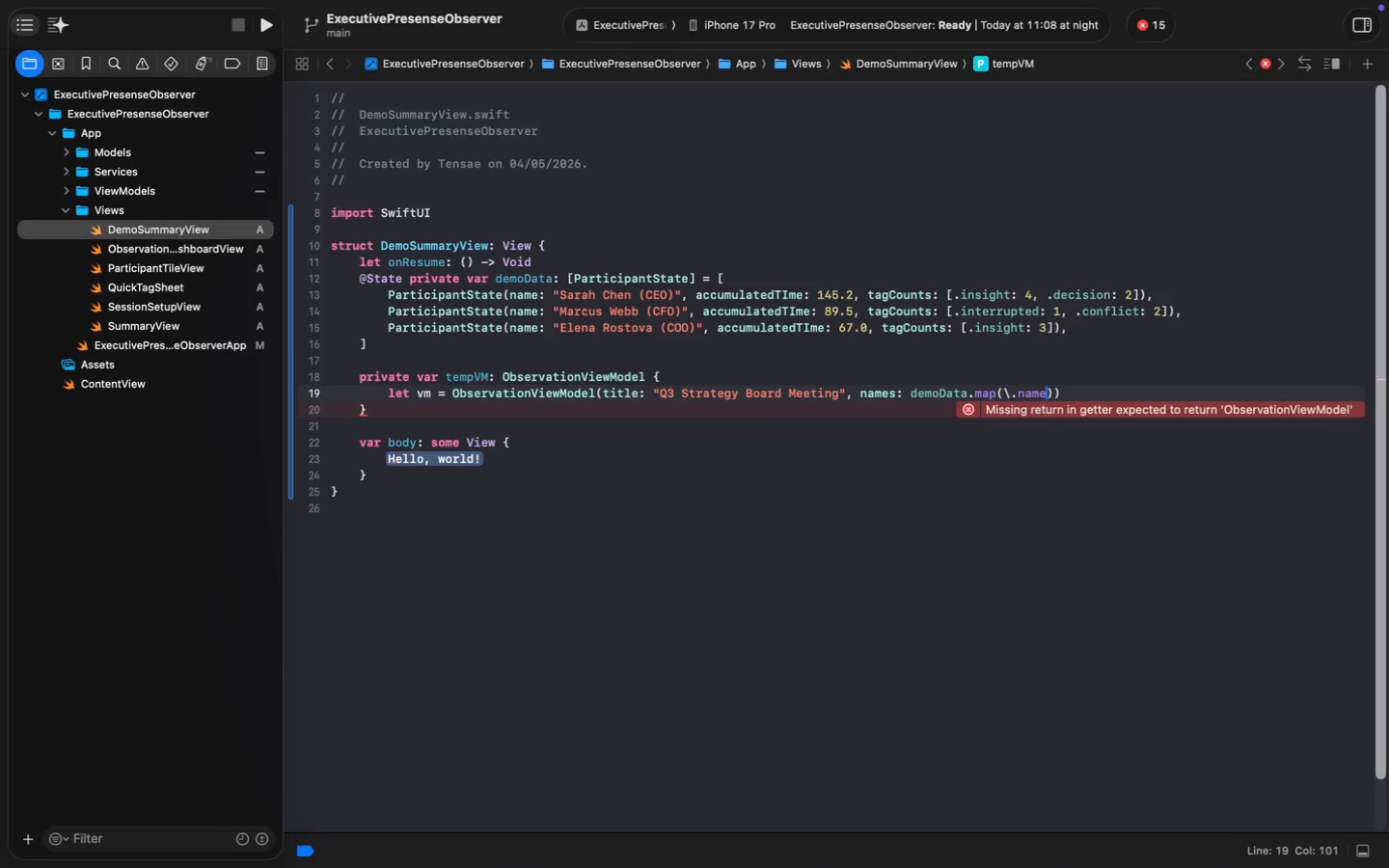 
key(Meta+ArrowRight)
 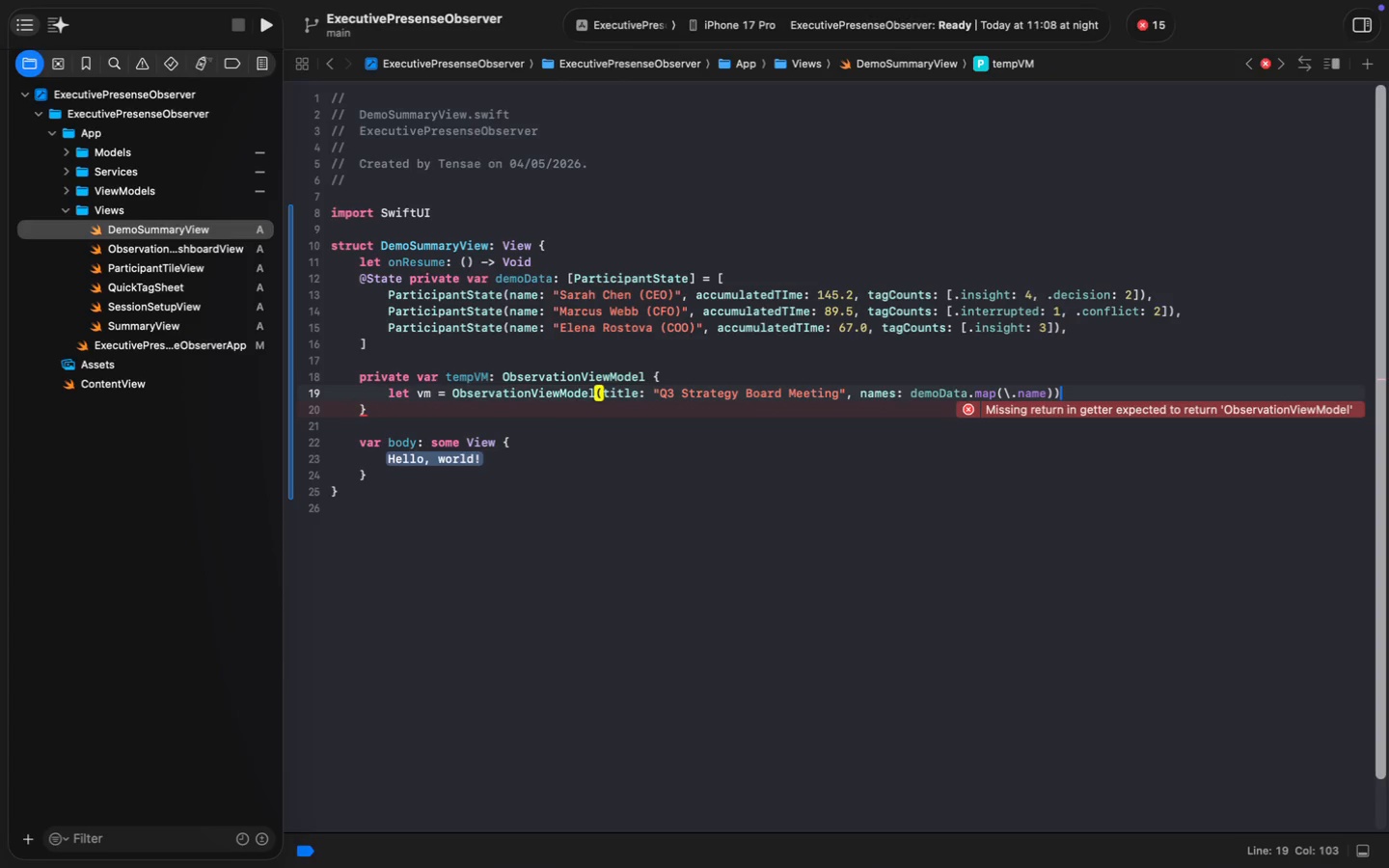 
key(Enter)
 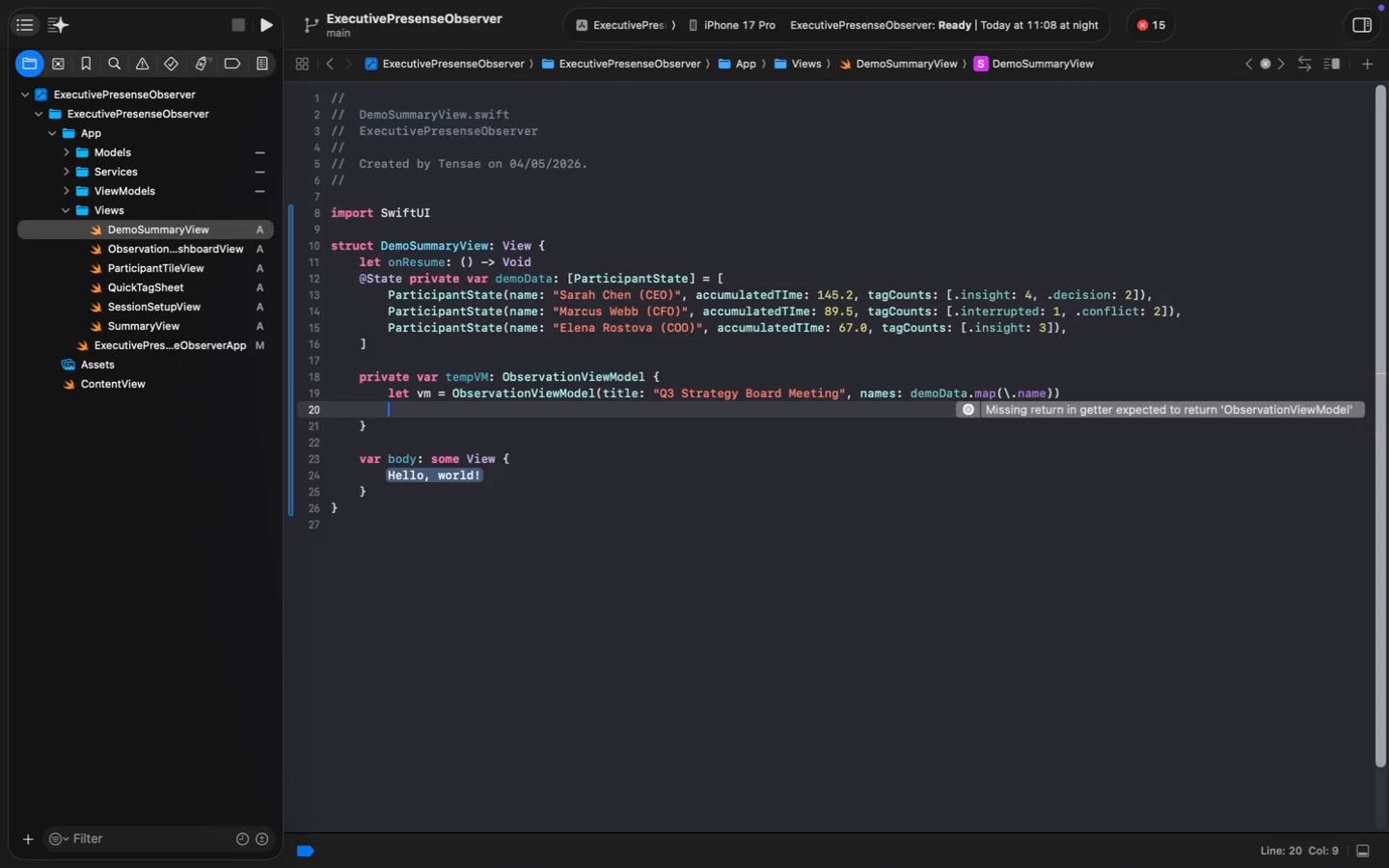 
type(vm.p)
 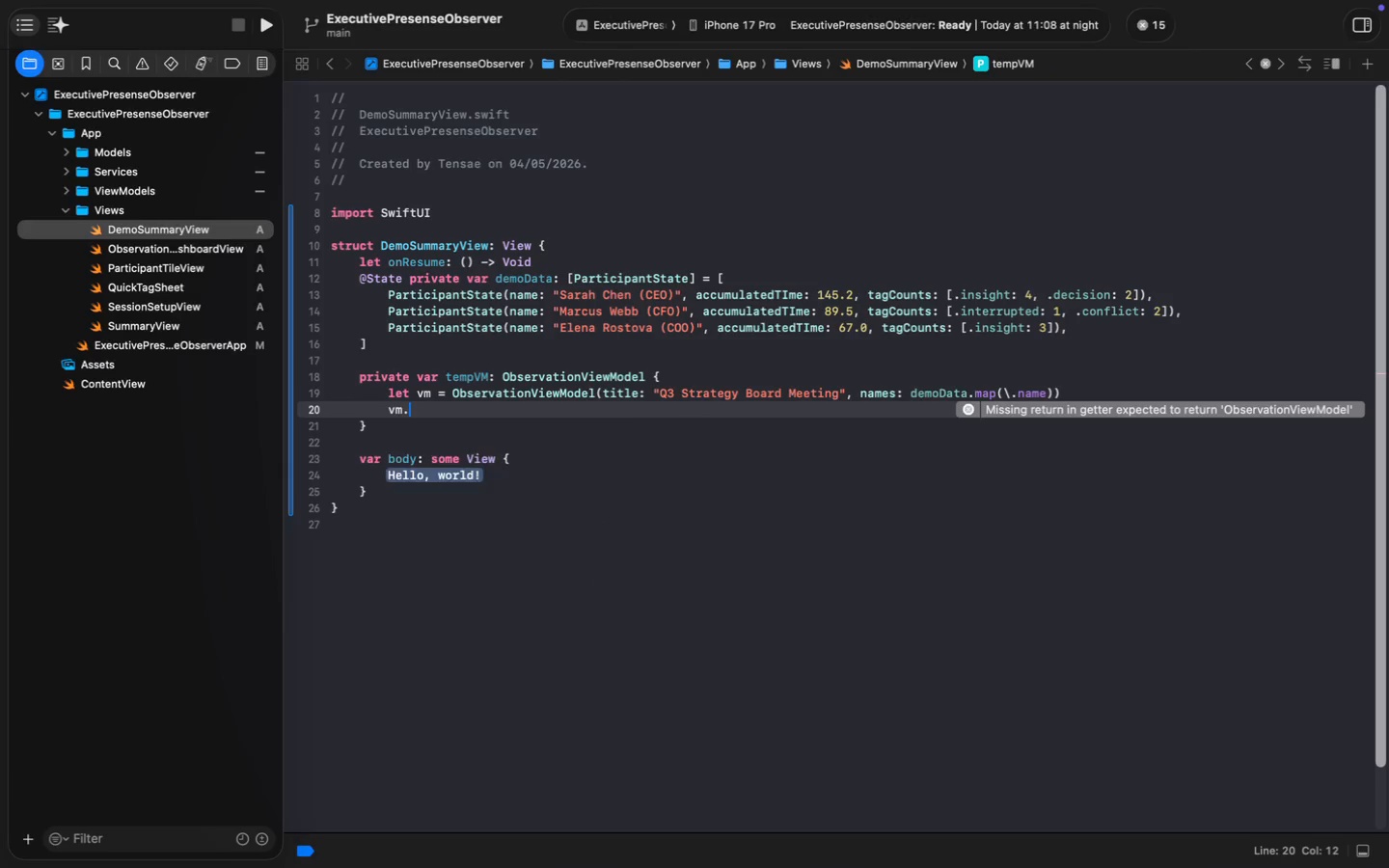 
key(Enter)
 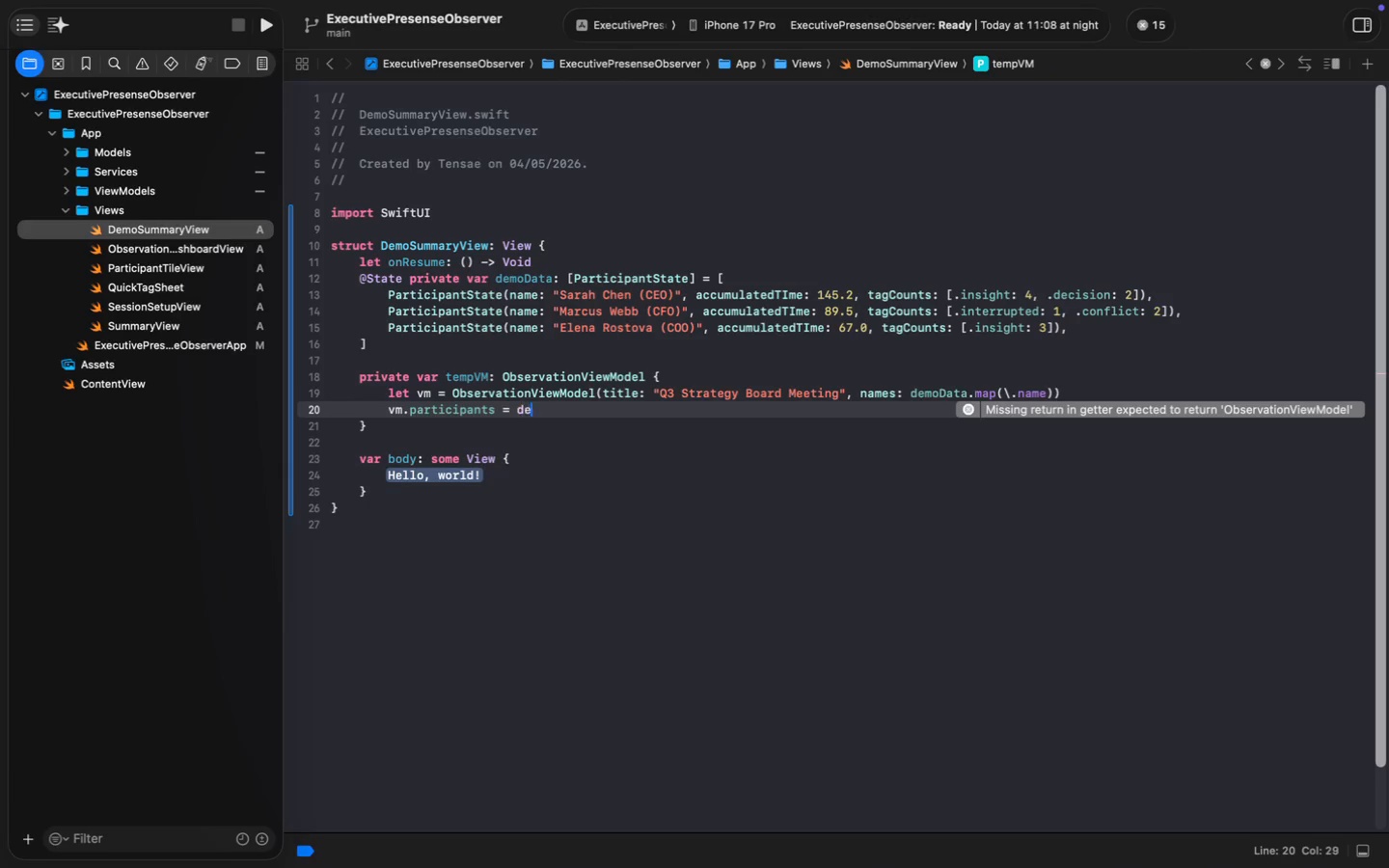 
type( = demo)
 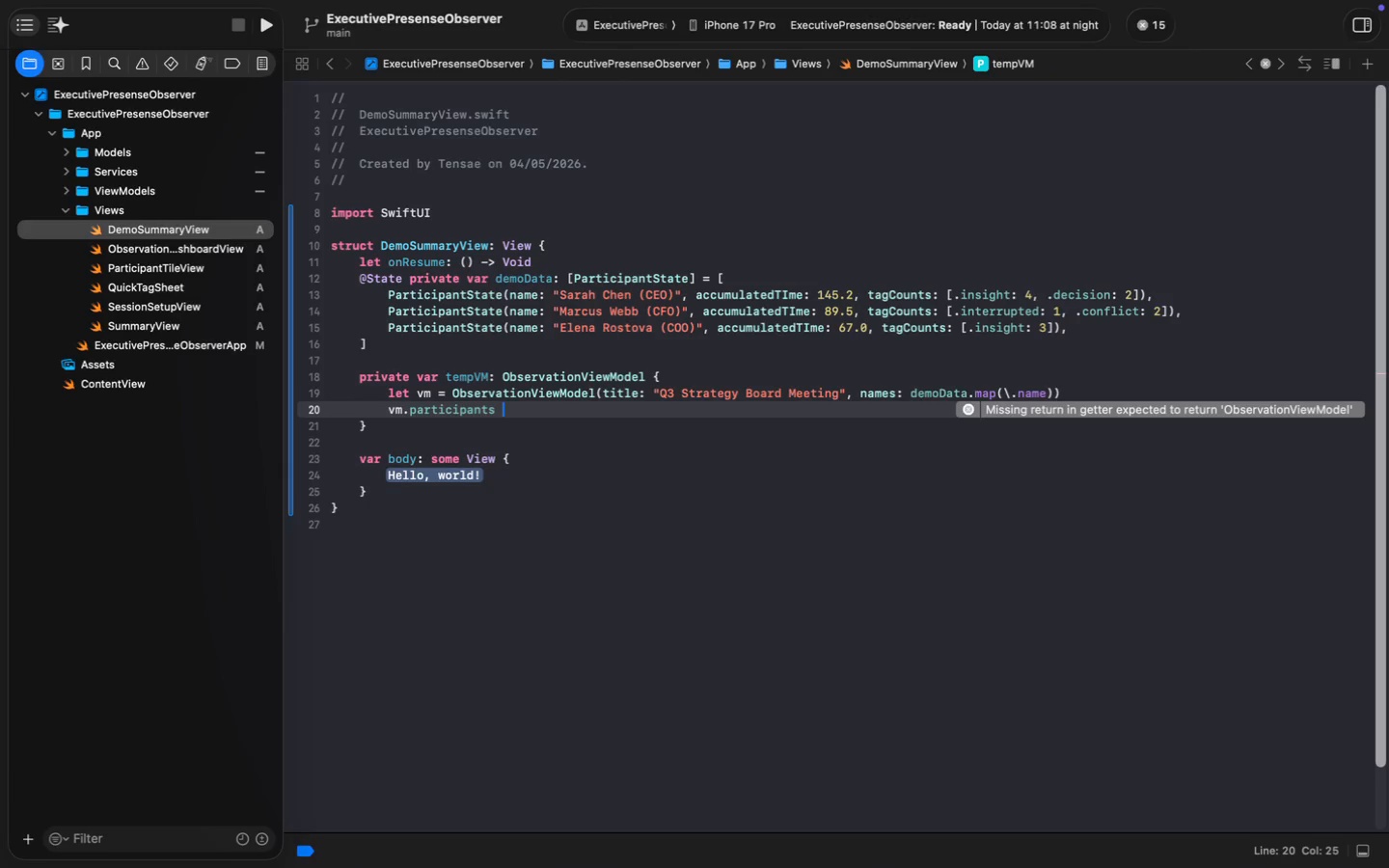 
key(Enter)
 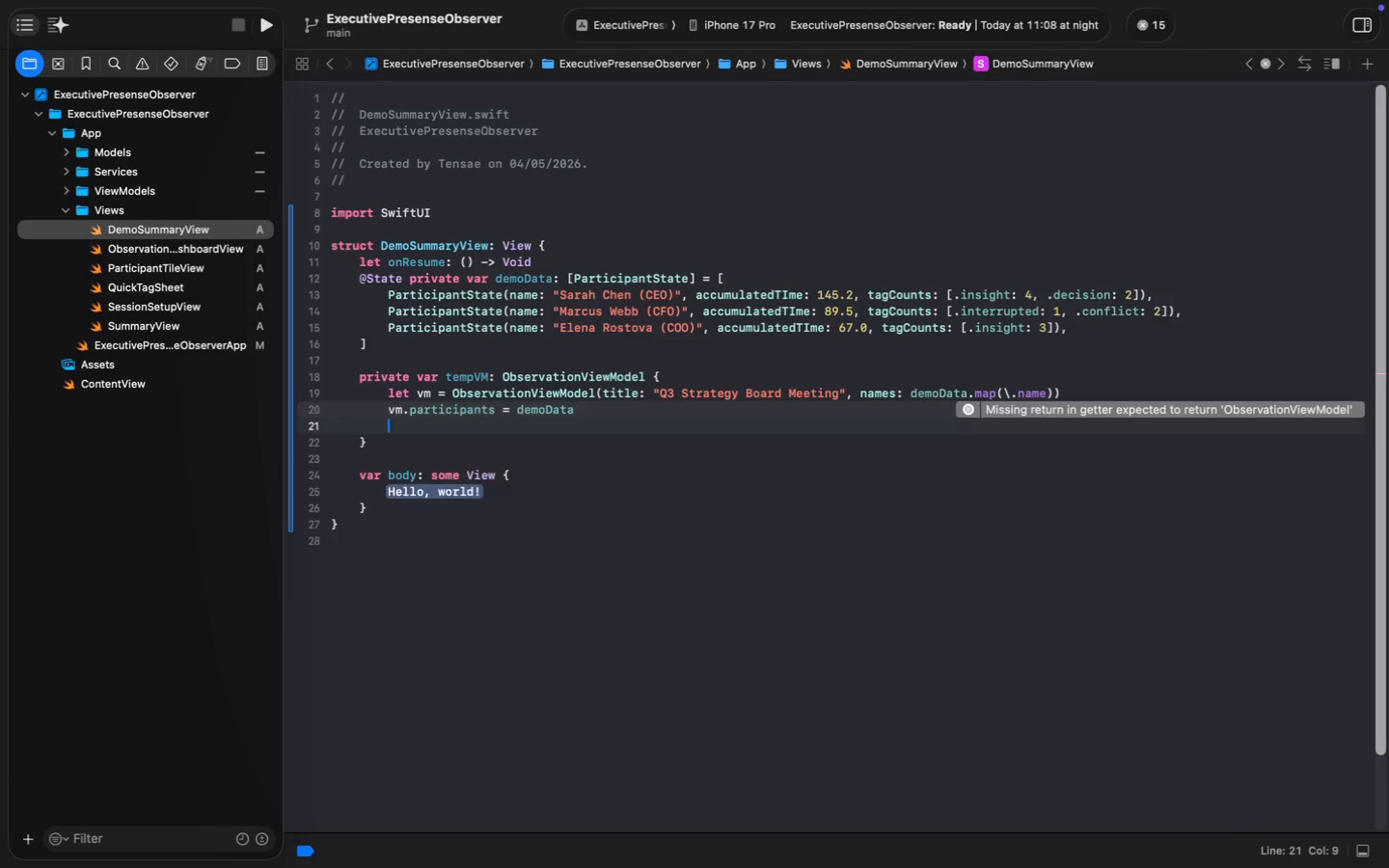 
key(Enter)
 